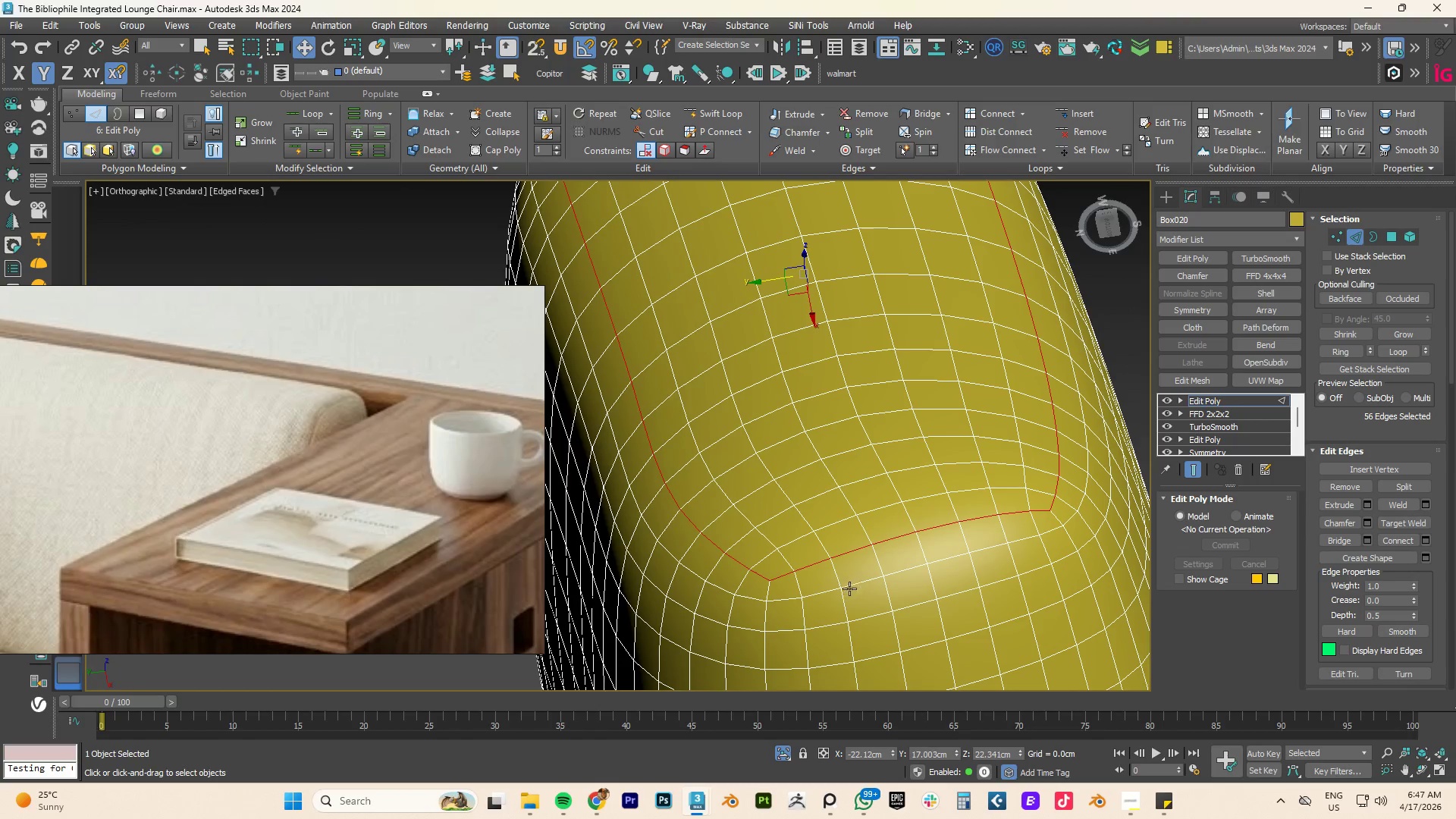 
double_click([825, 594])
 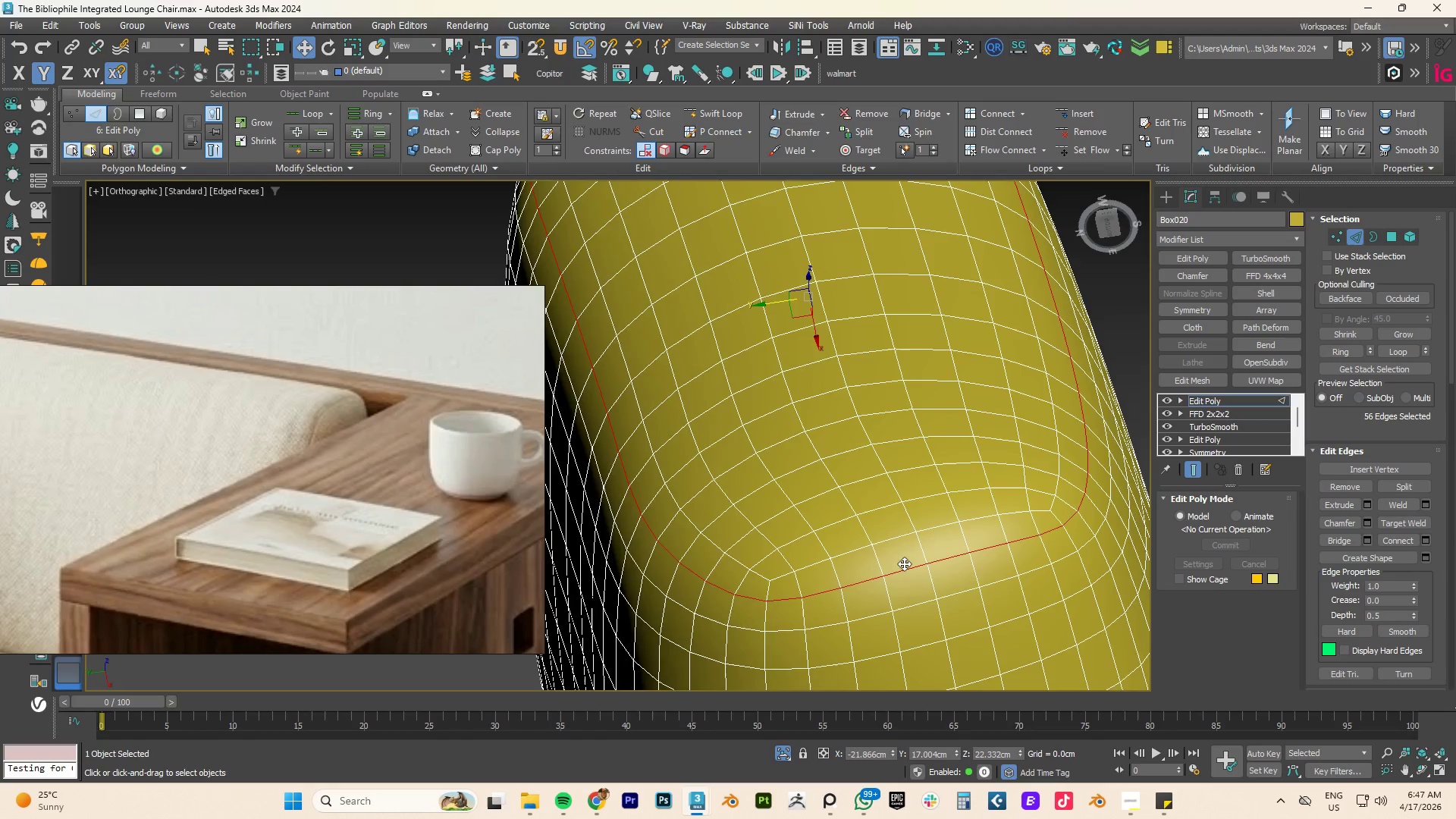 
hold_key(key=AltLeft, duration=0.59)
 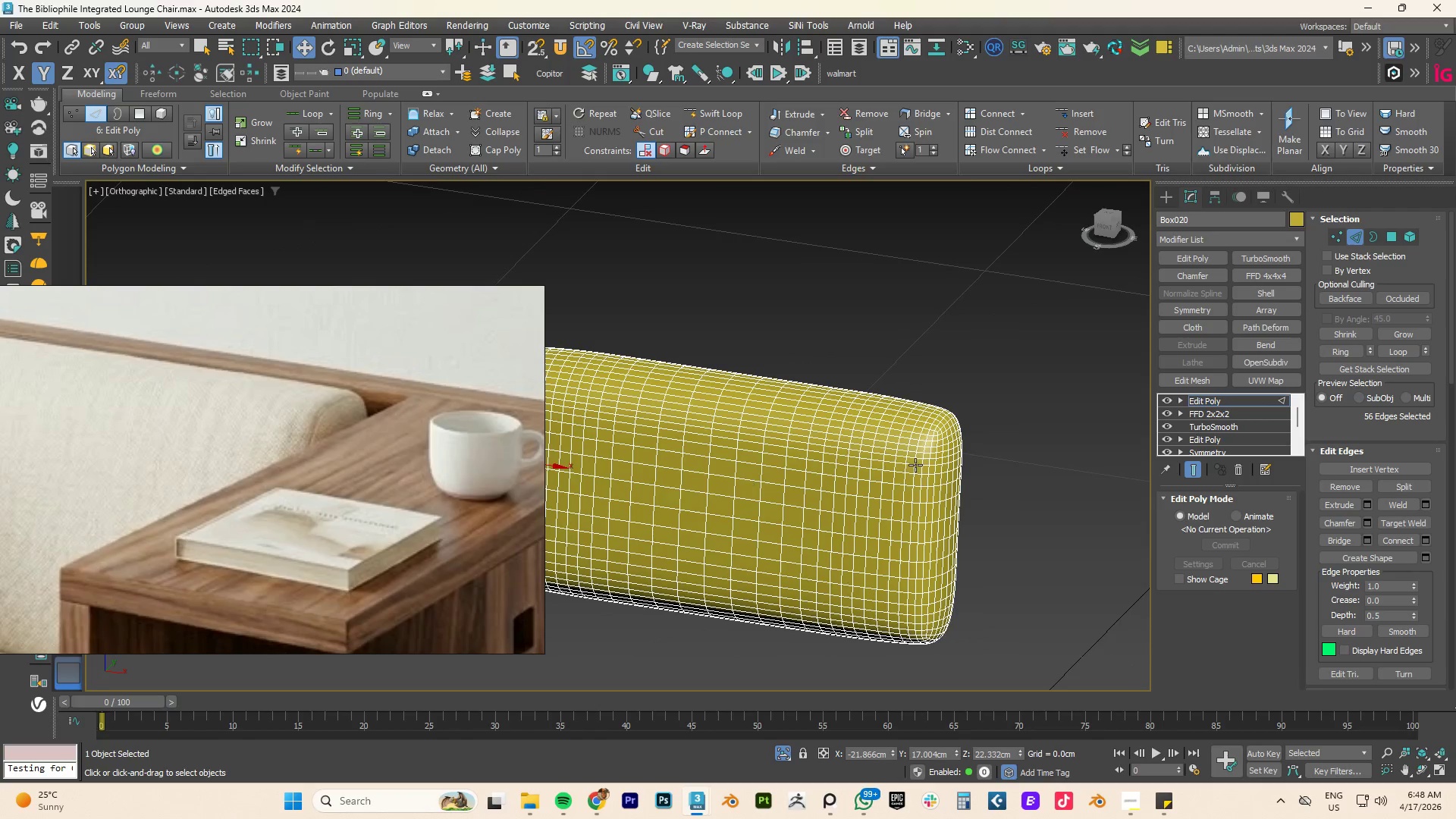 
scroll: coordinate [904, 563], scroll_direction: down, amount: 5.0
 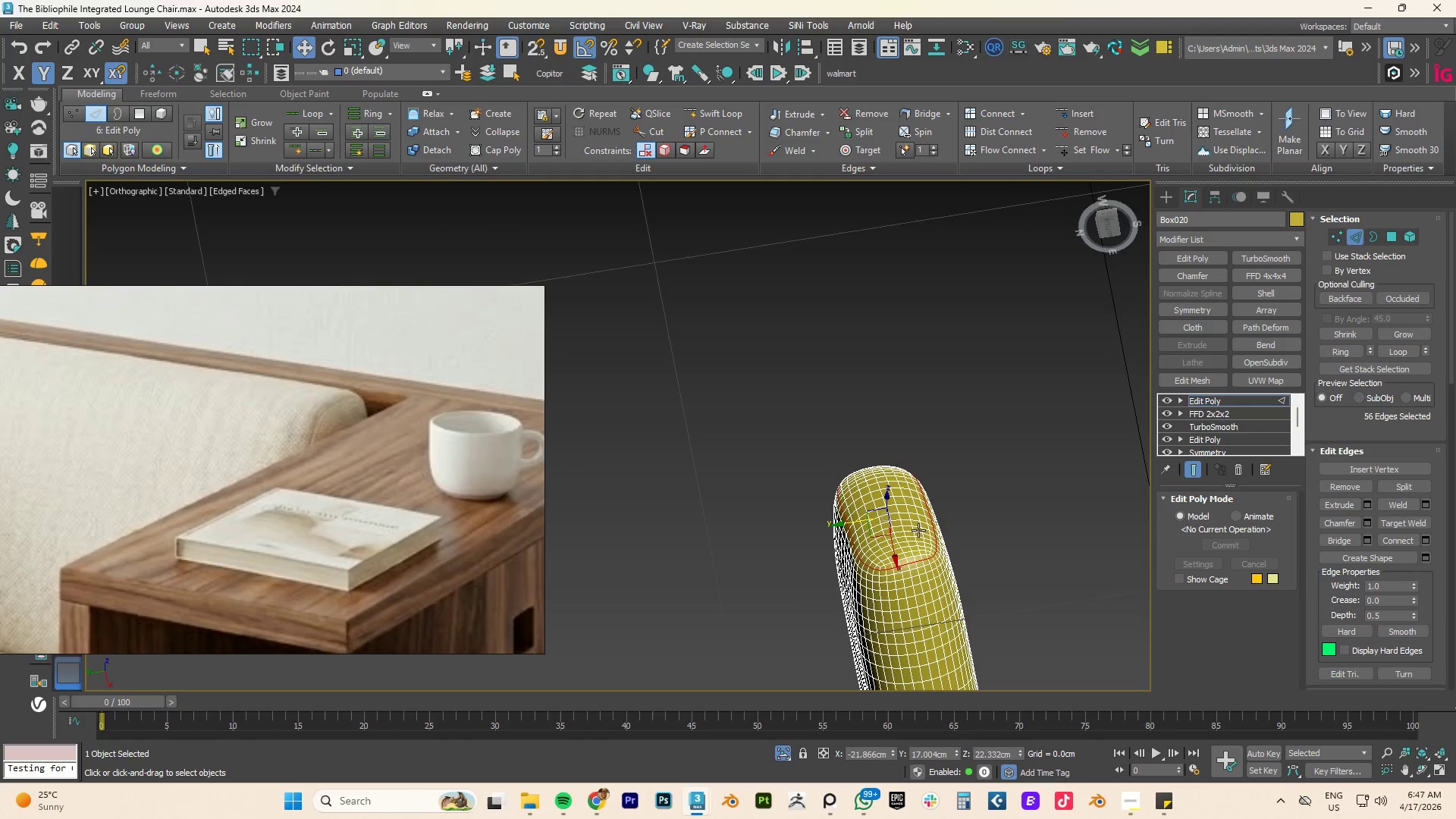 
scroll: coordinate [969, 447], scroll_direction: up, amount: 4.0
 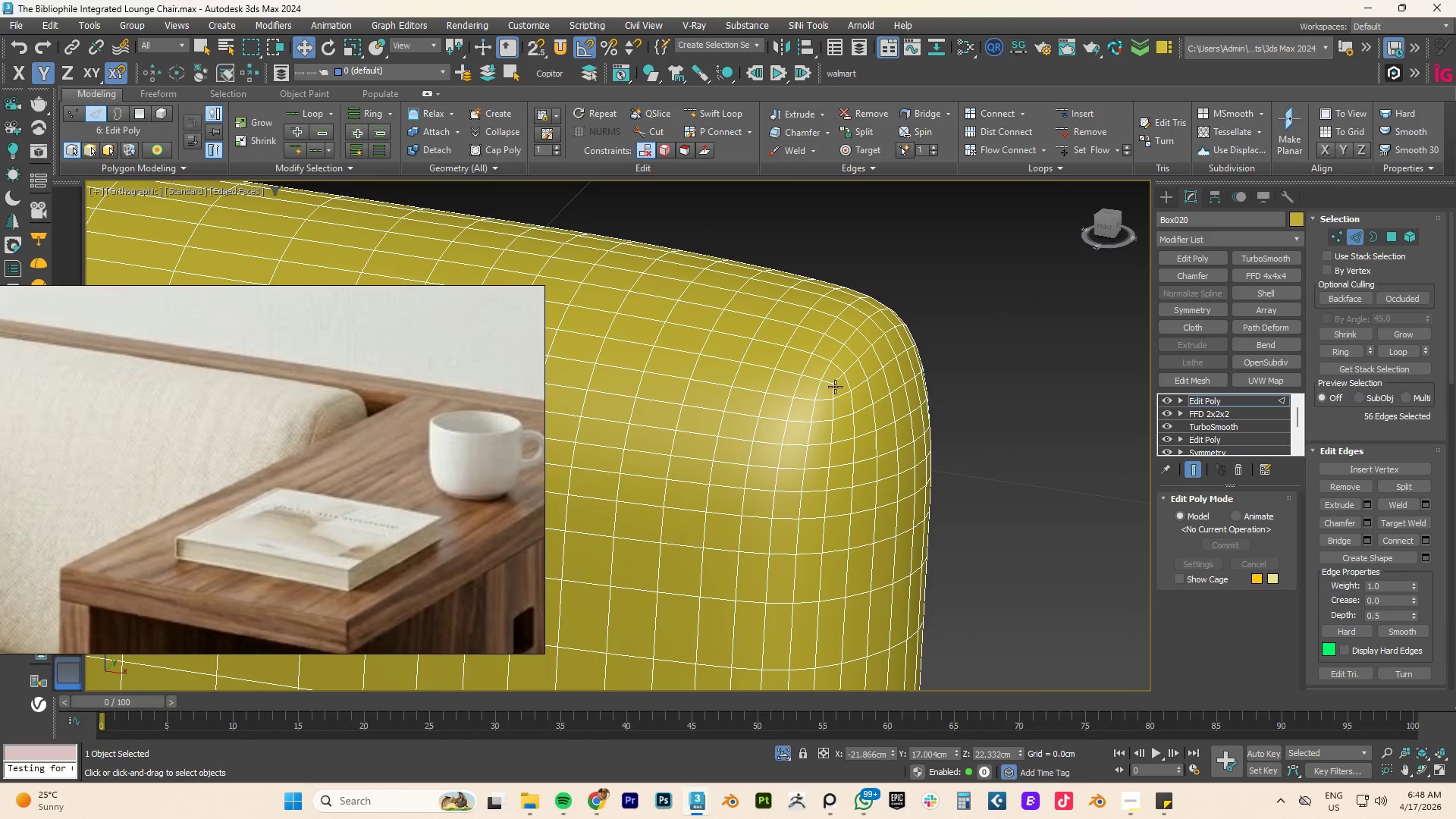 
hold_key(key=ControlLeft, duration=1.56)
double_click([820, 391])
 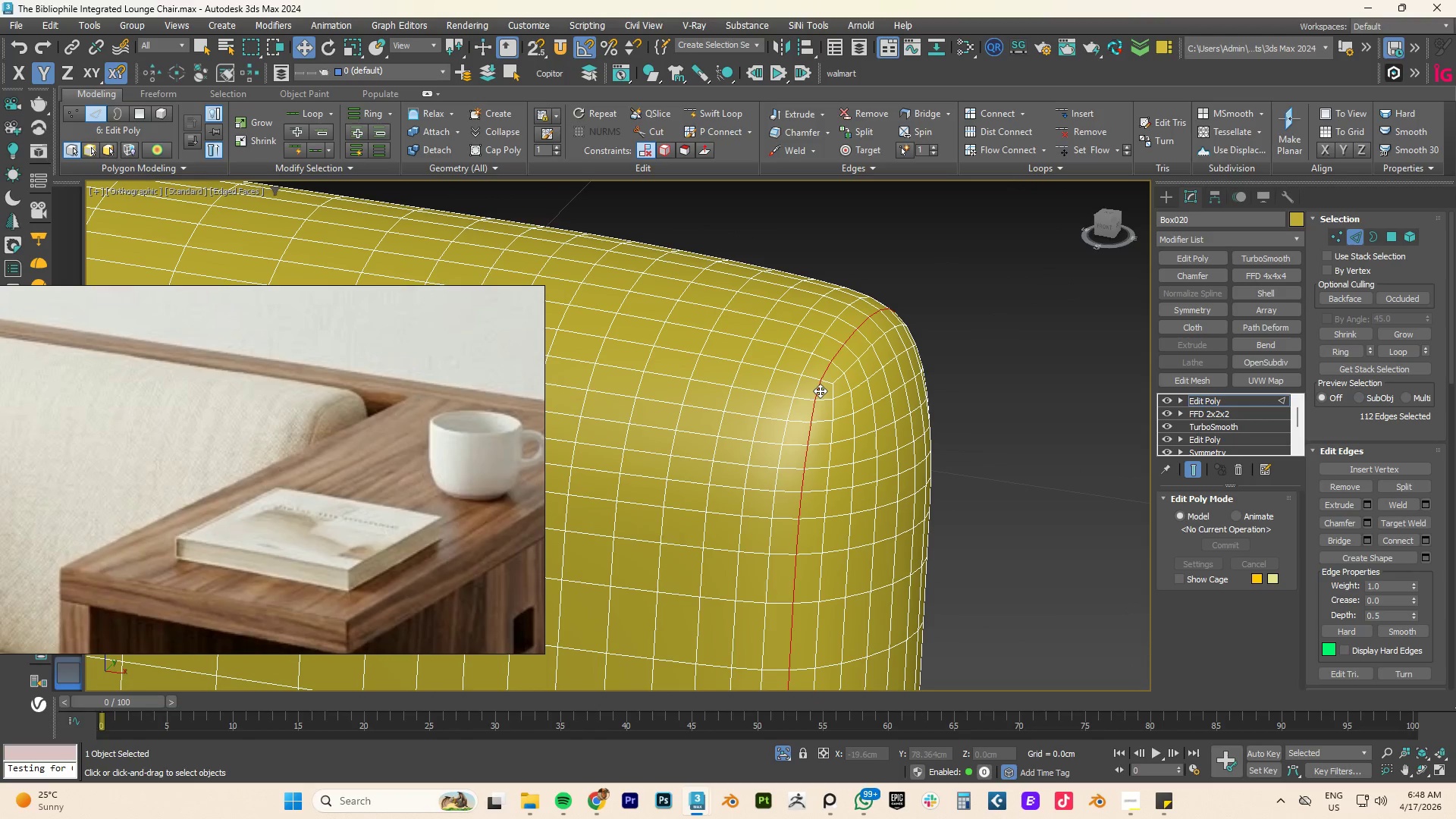 
scroll: coordinate [824, 391], scroll_direction: down, amount: 3.0
 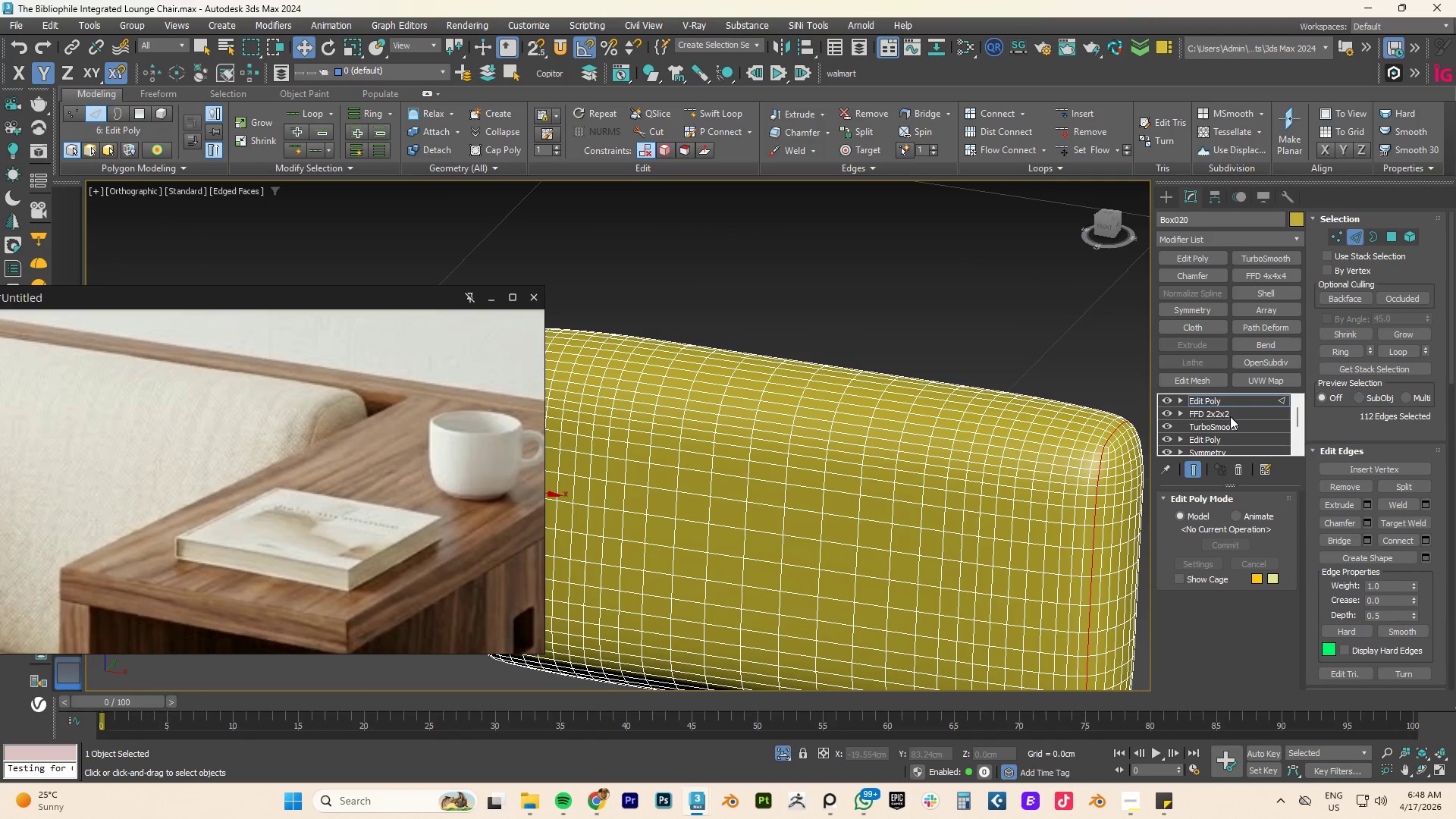 
wait(8.39)
 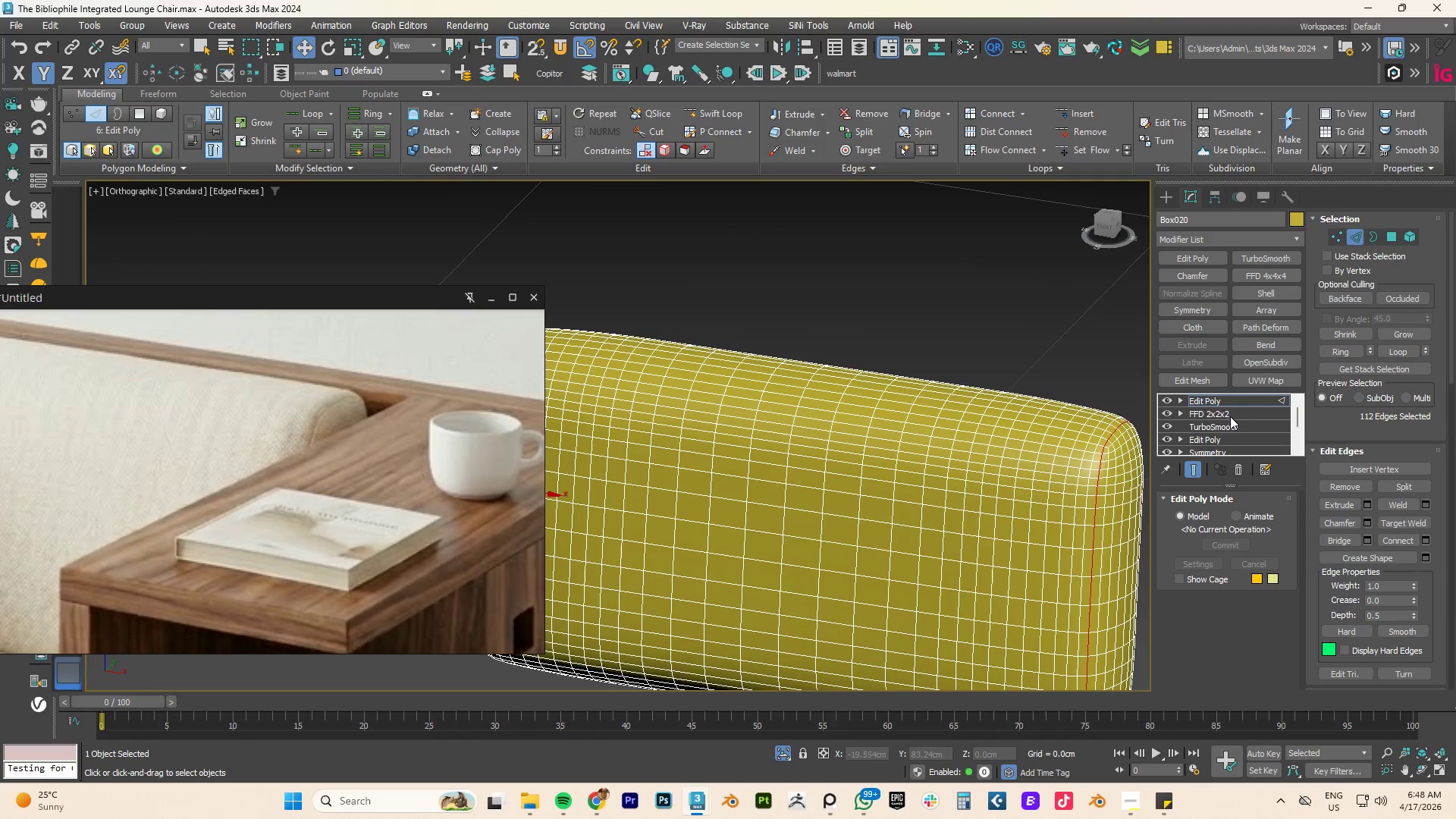 
left_click([1367, 502])
 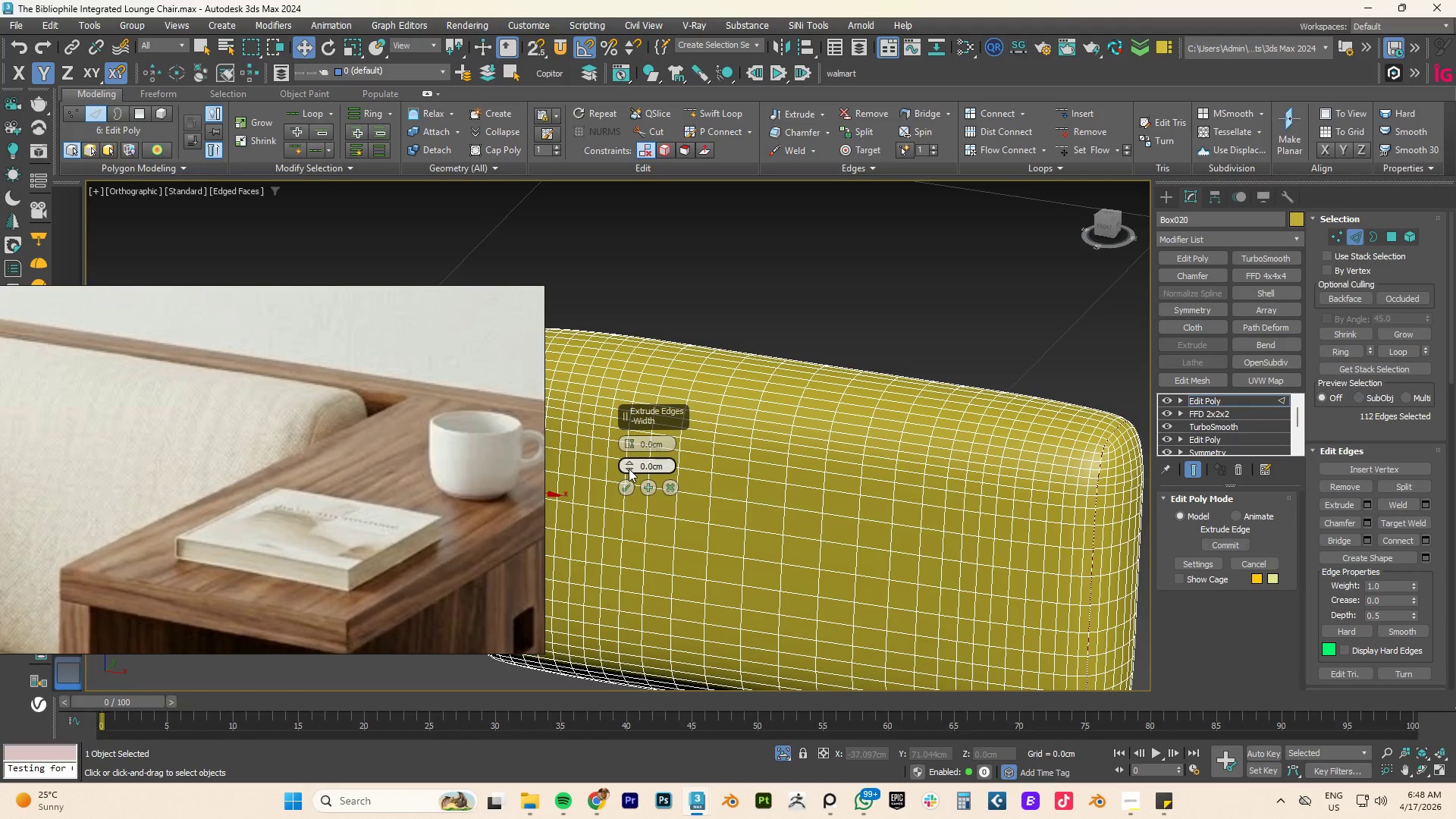 
double_click([629, 464])
 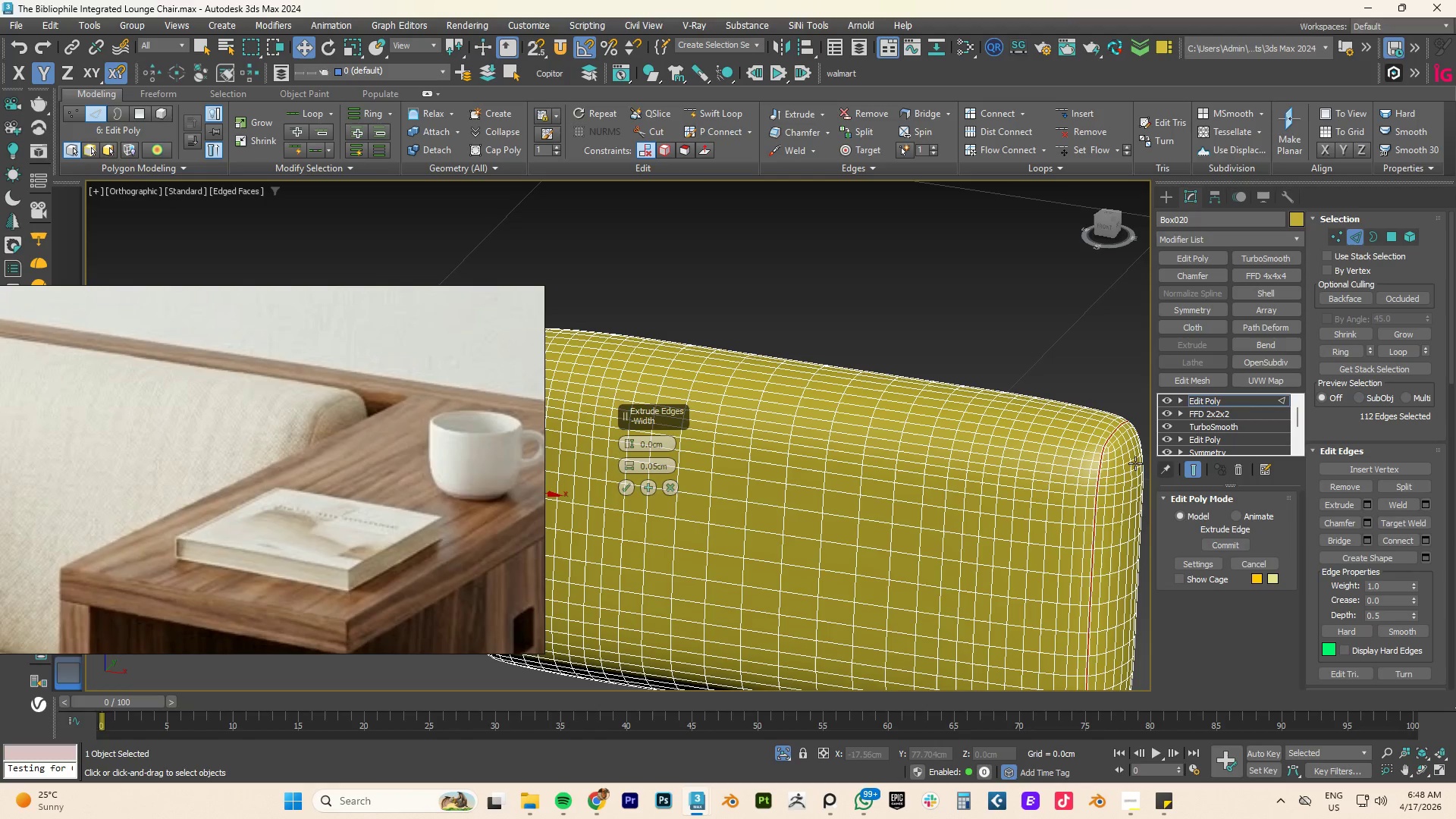 
scroll: coordinate [1103, 462], scroll_direction: up, amount: 4.0
 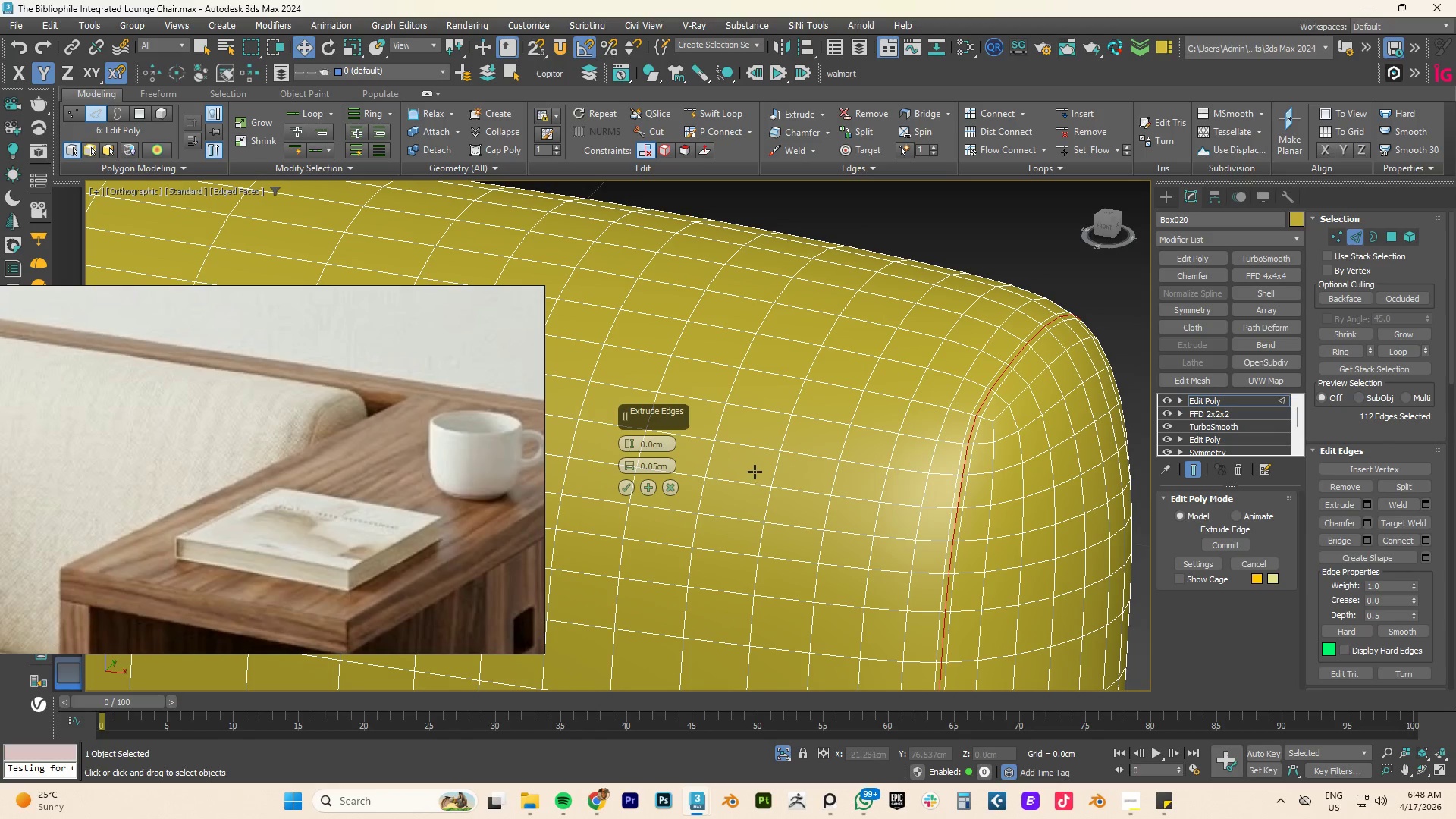 
wait(5.81)
 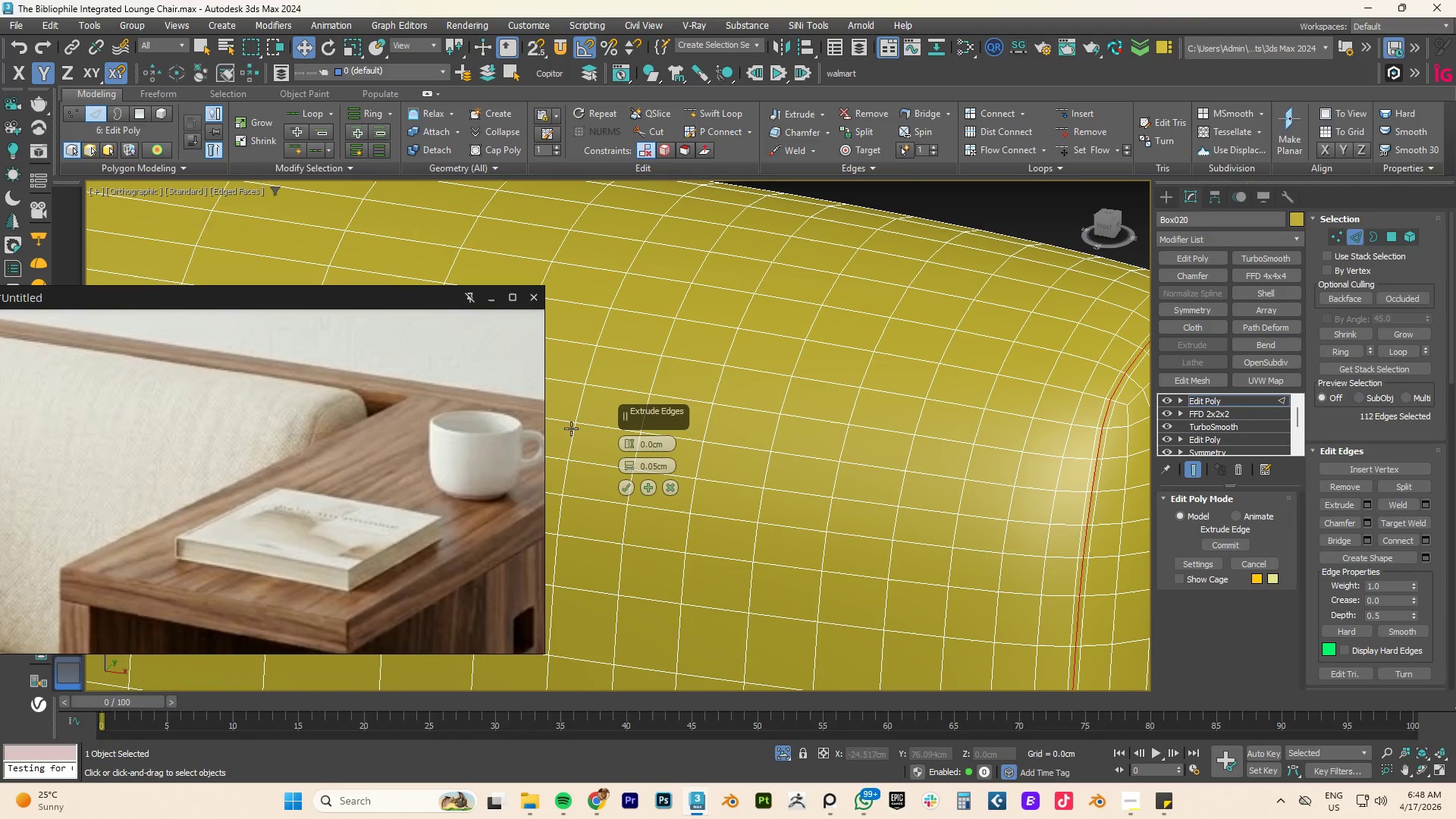 
left_click([649, 486])
 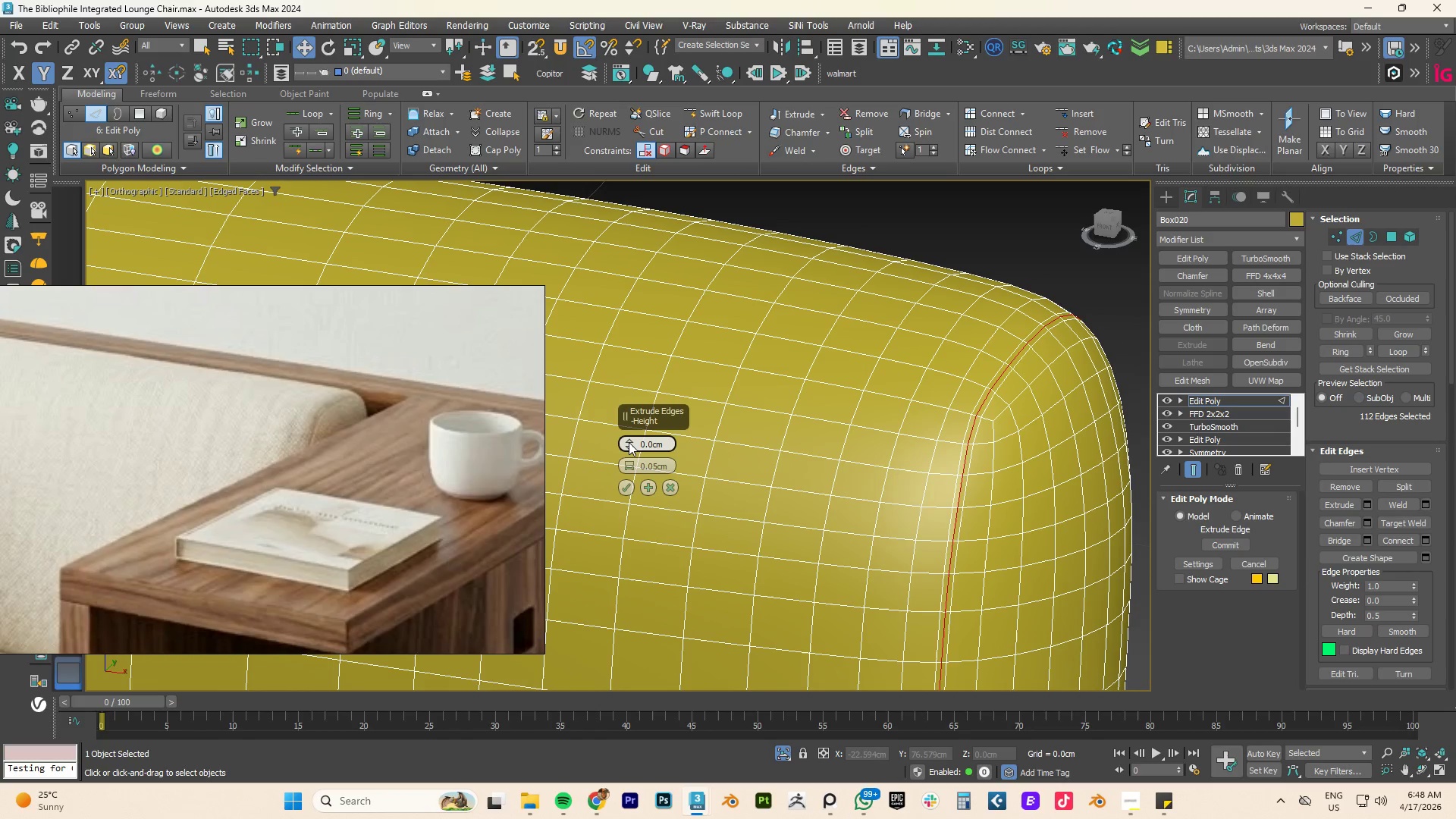 
double_click([629, 442])
 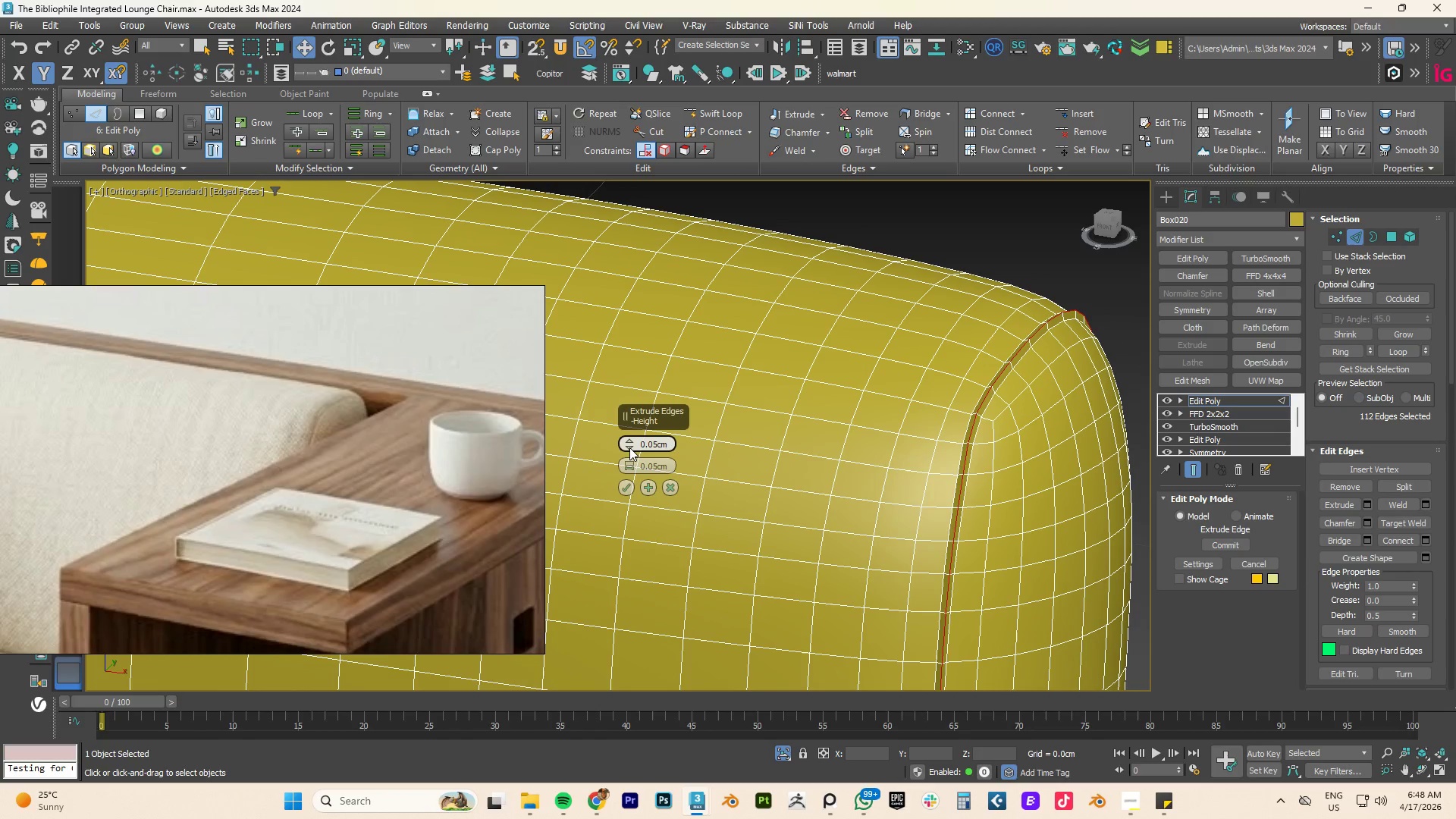 
double_click([629, 447])
 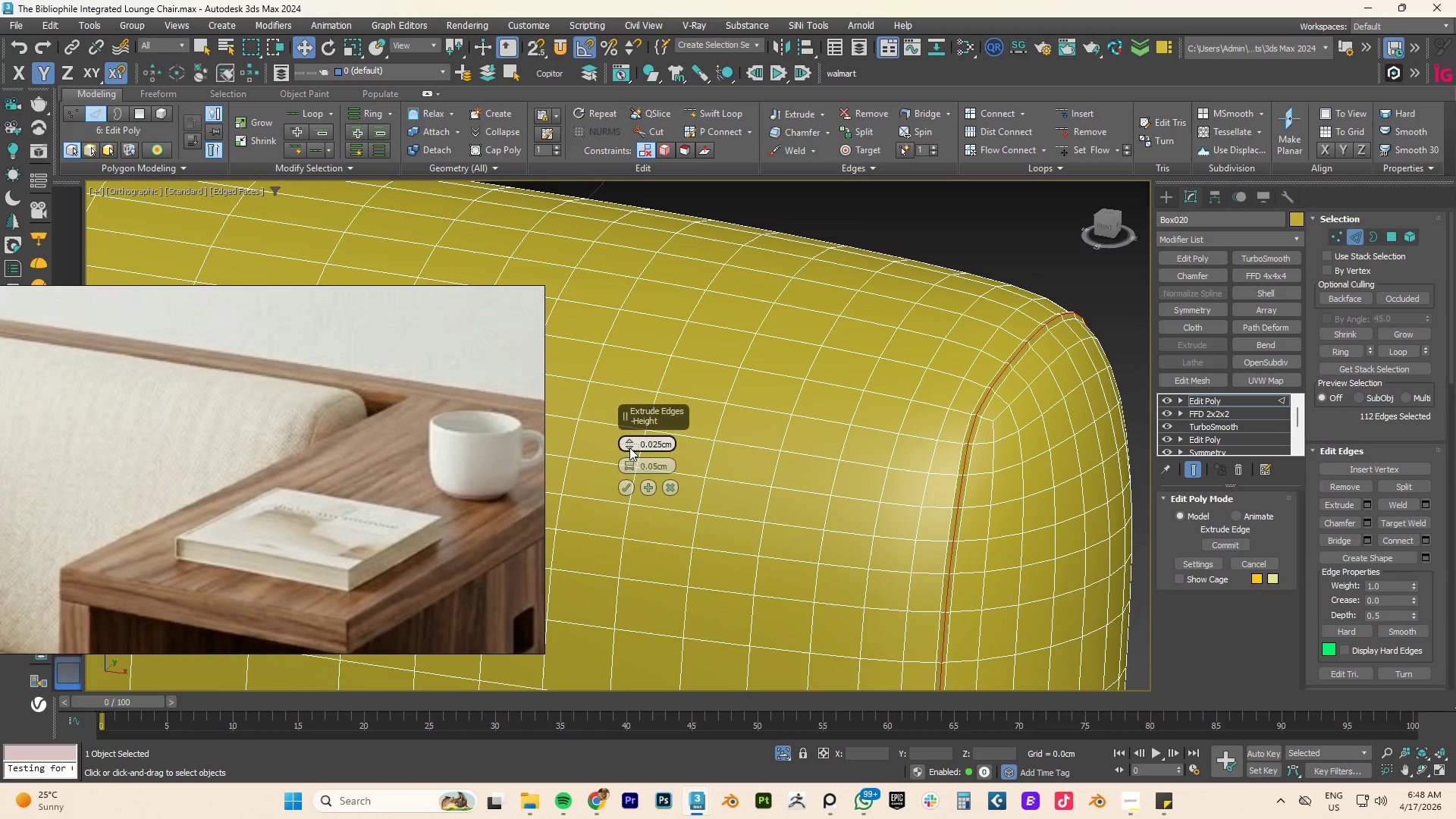 
triple_click([629, 447])
 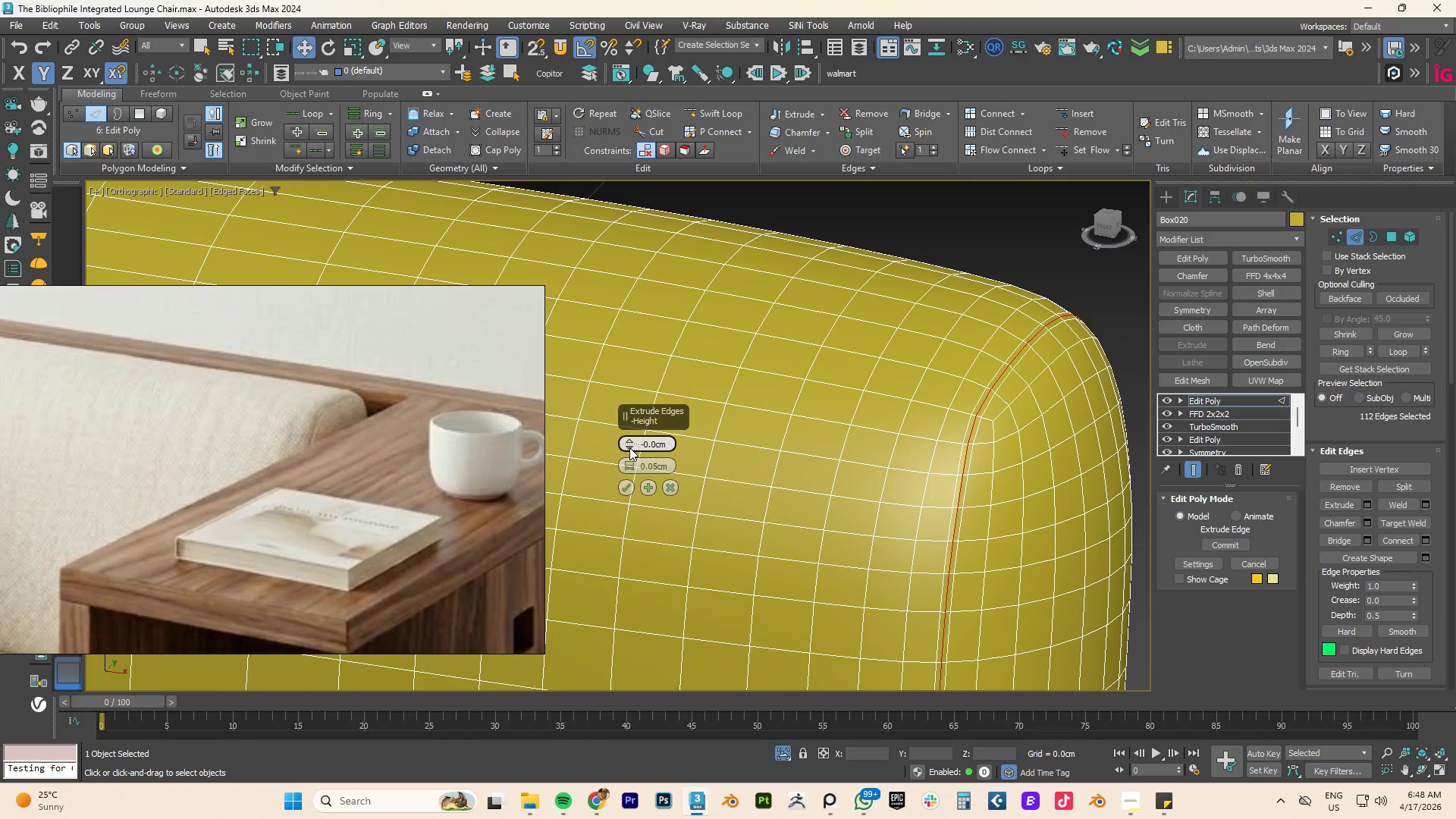 
triple_click([629, 447])
 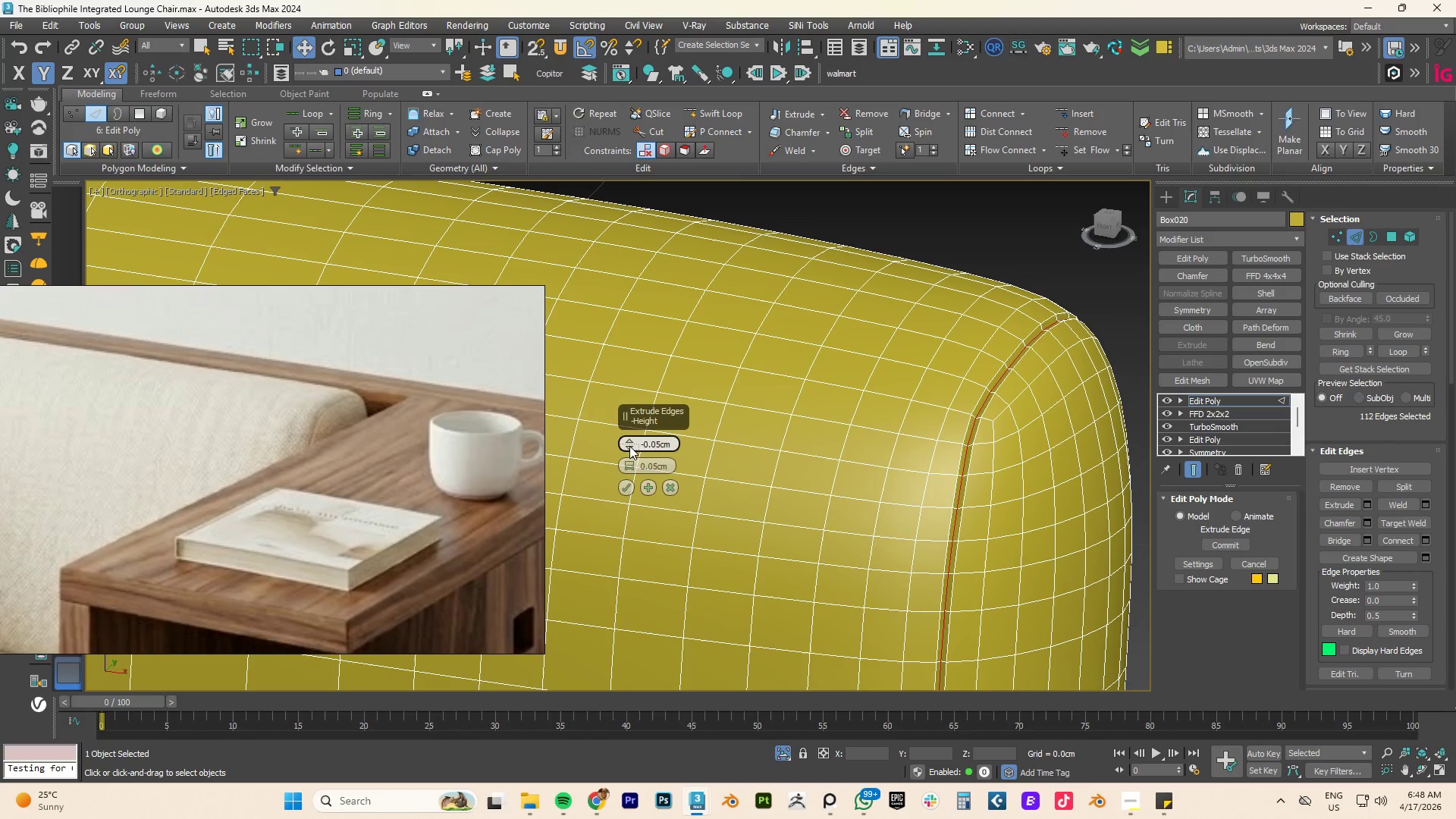 
left_click([629, 441])
 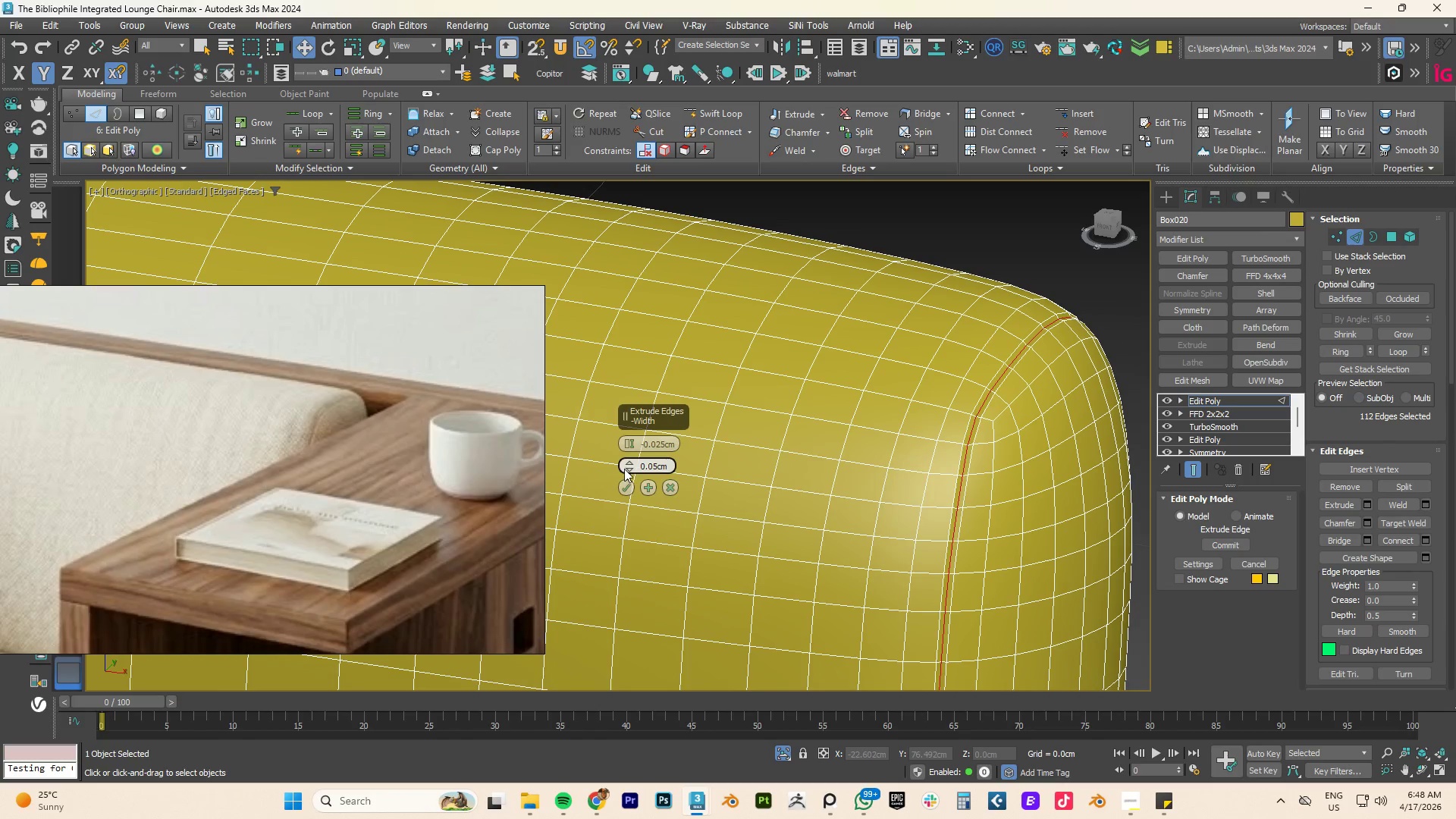 
left_click([628, 469])
 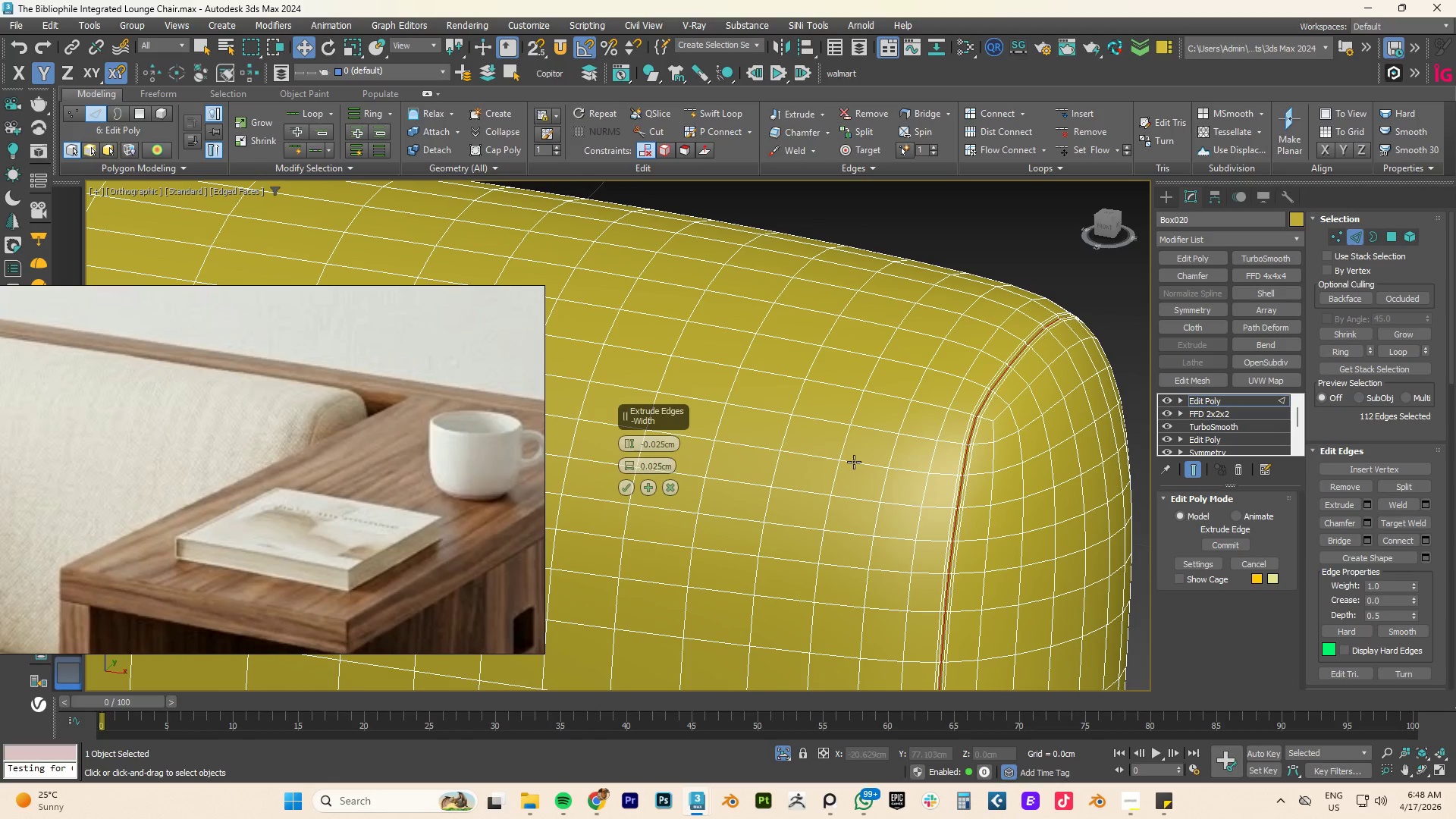 
scroll: coordinate [976, 410], scroll_direction: up, amount: 4.0
 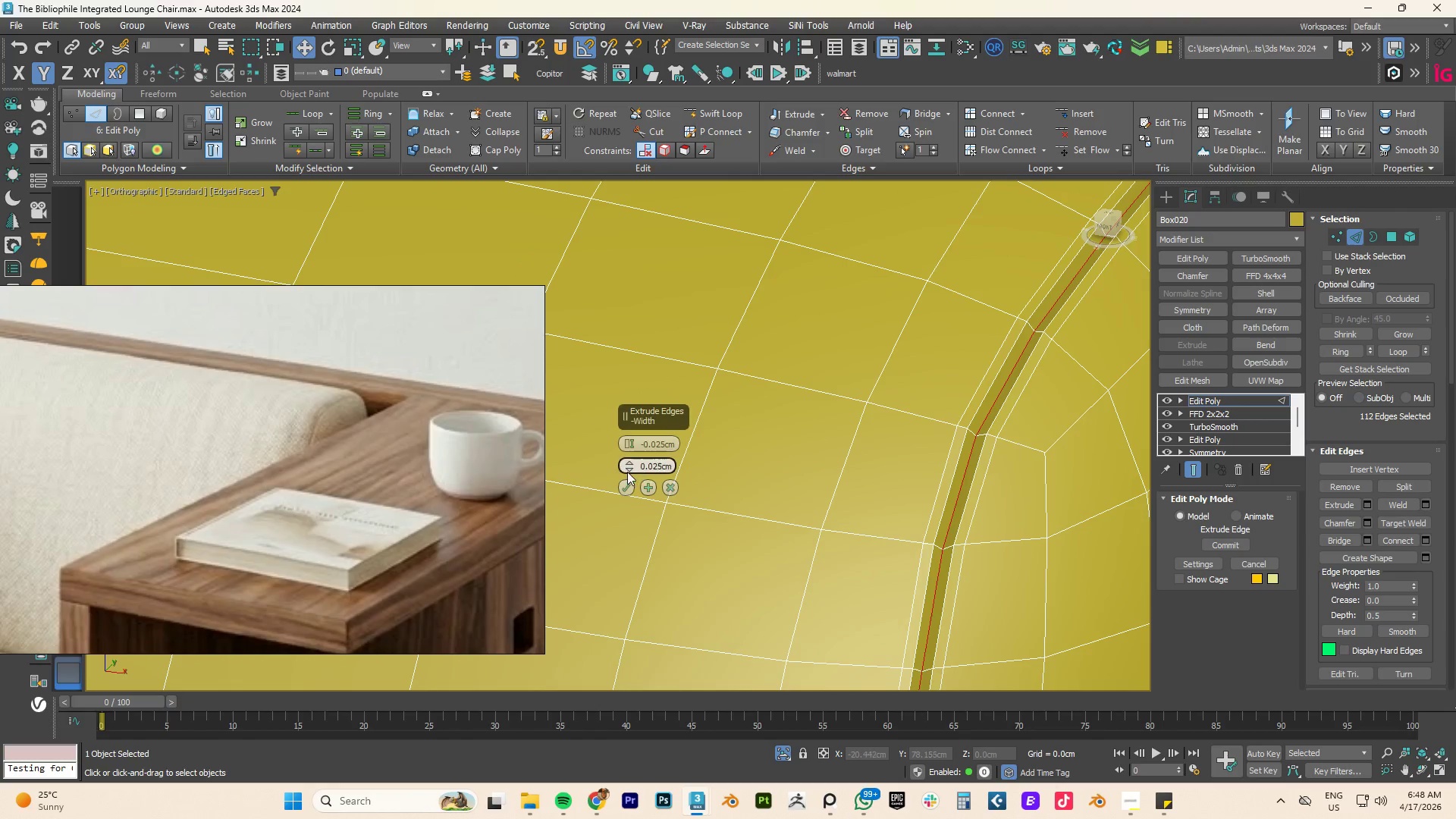 
left_click([630, 471])
 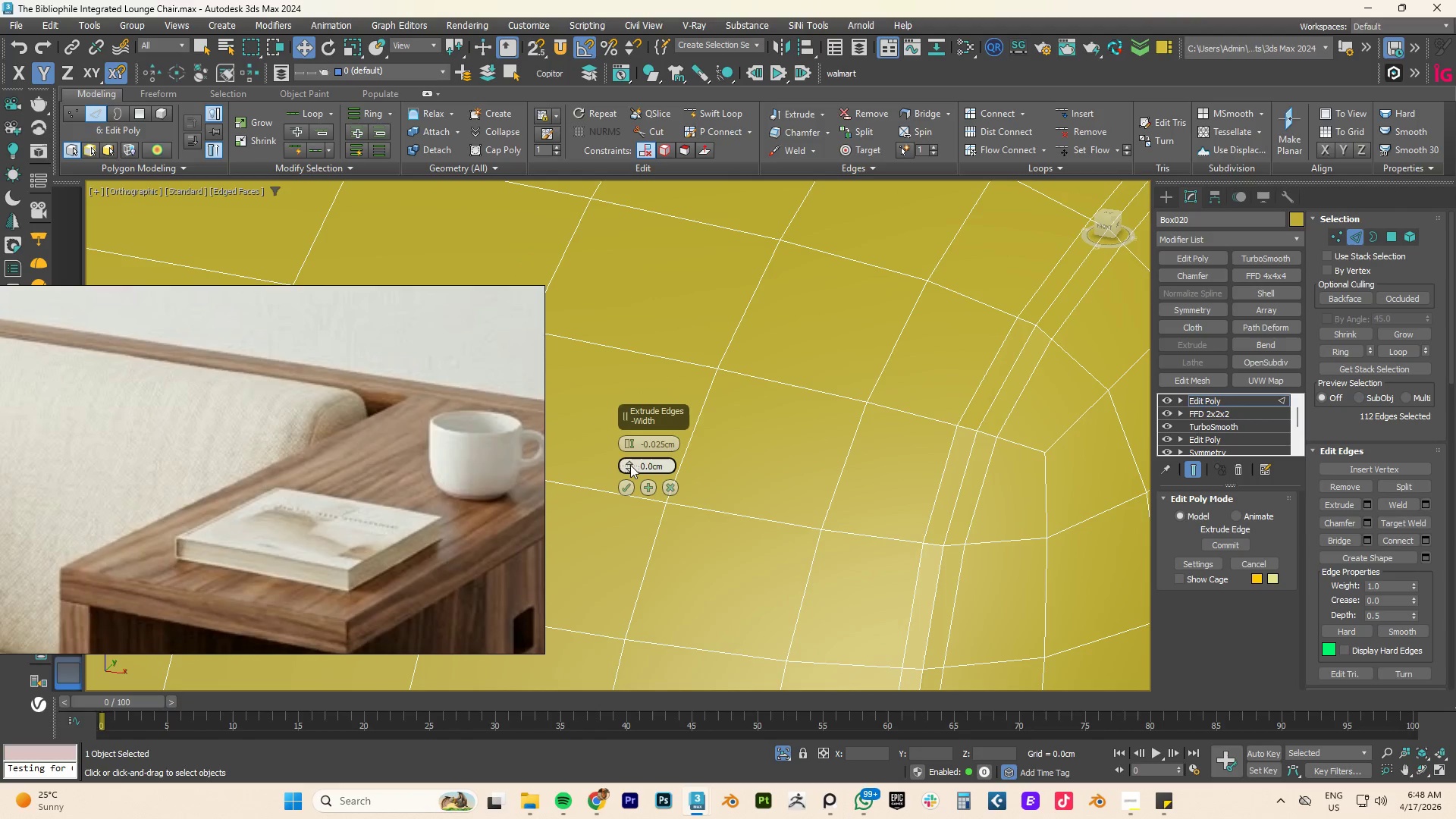 
left_click([630, 463])
 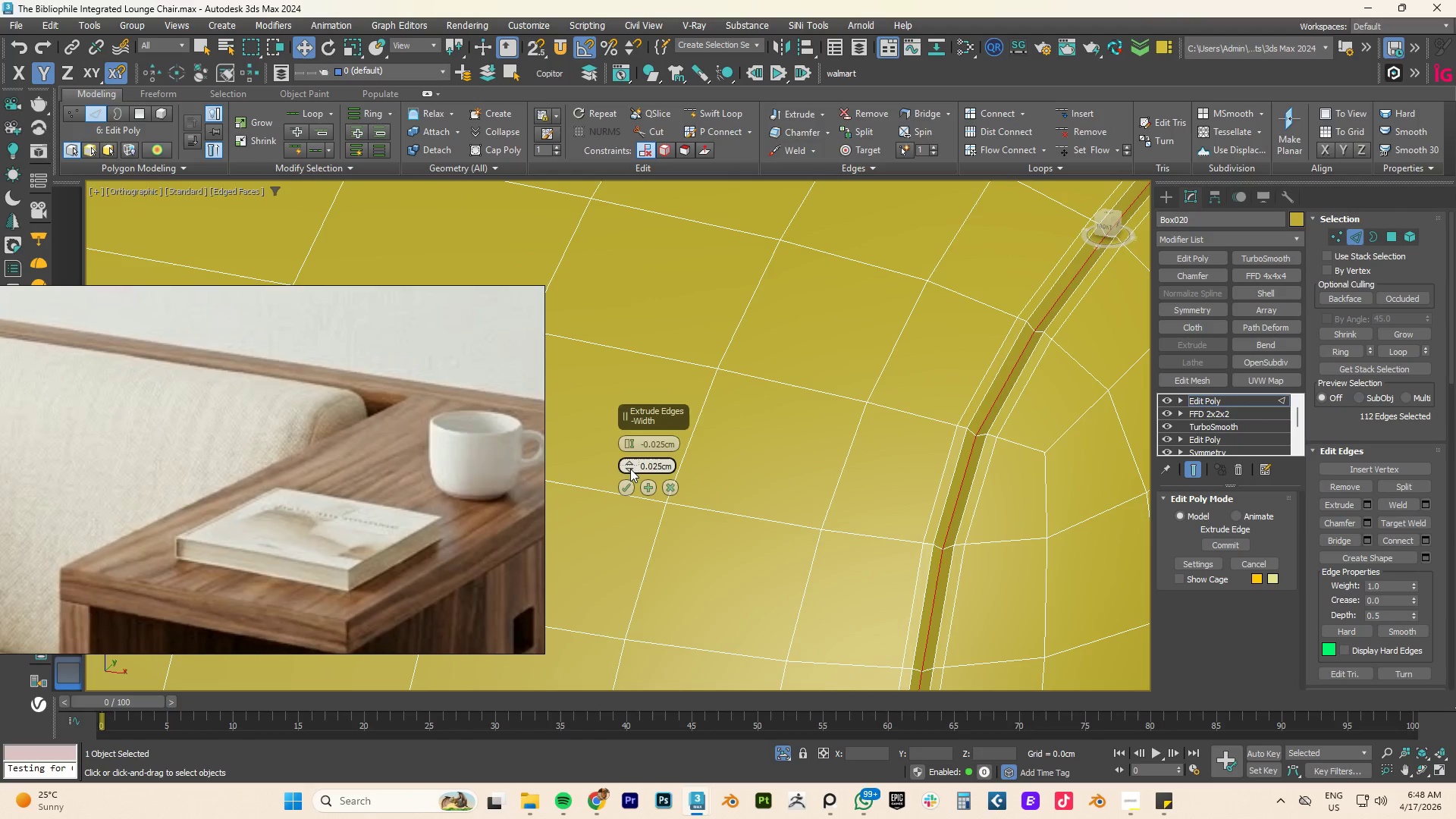 
hold_key(key=AltLeft, duration=2.39)
double_click([629, 470])
 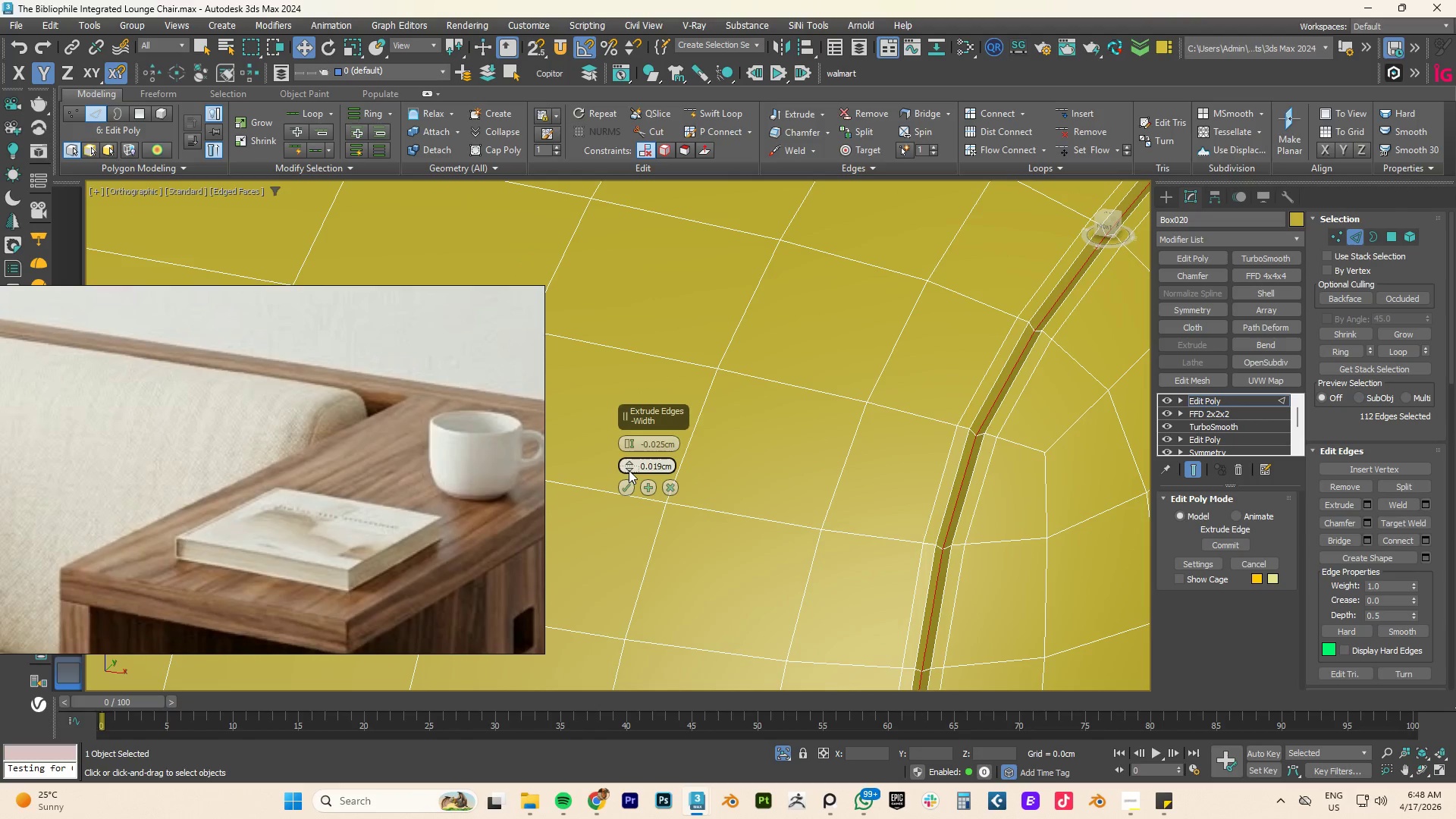 
triple_click([629, 470])
 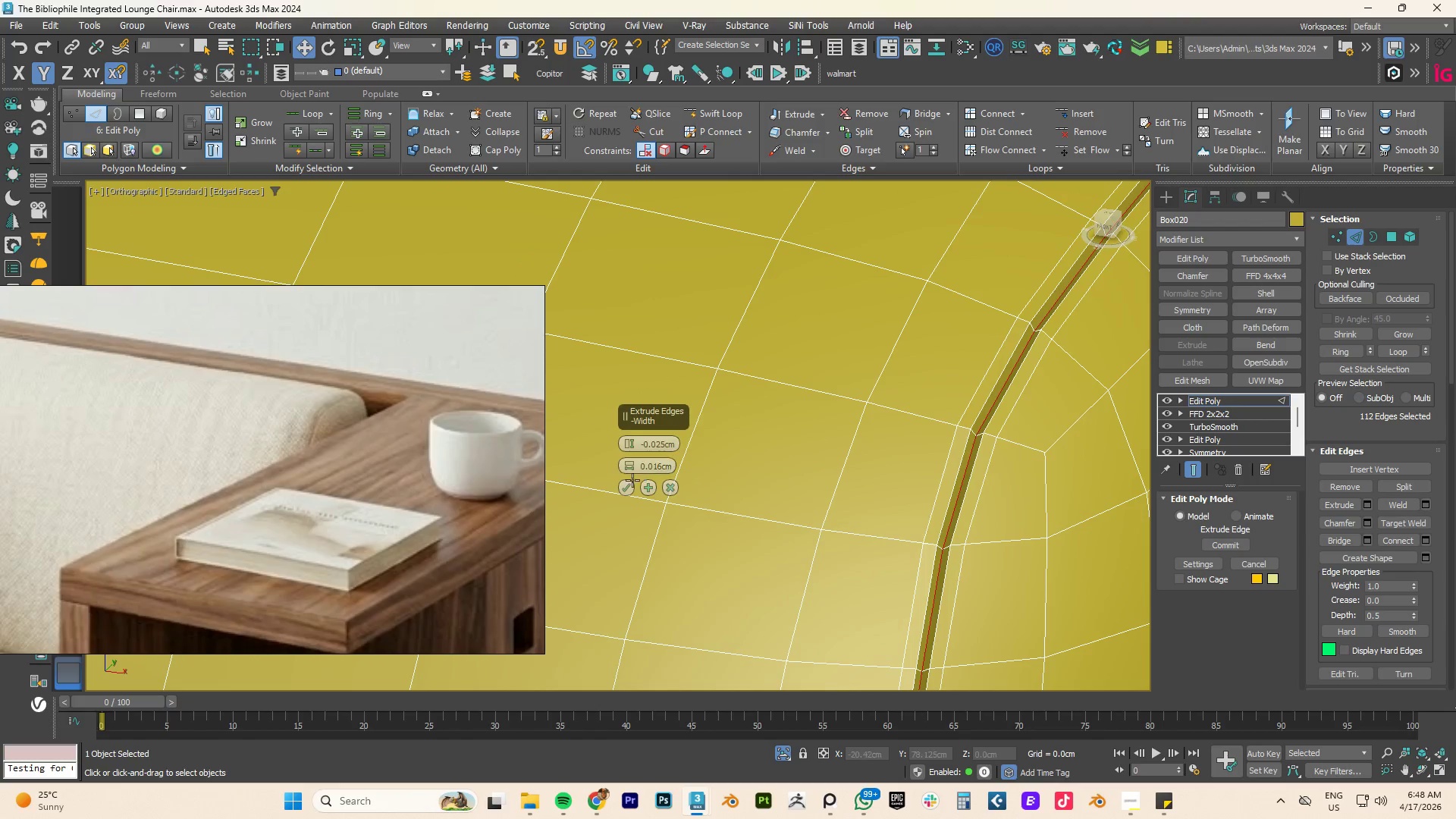 
left_click([625, 485])
 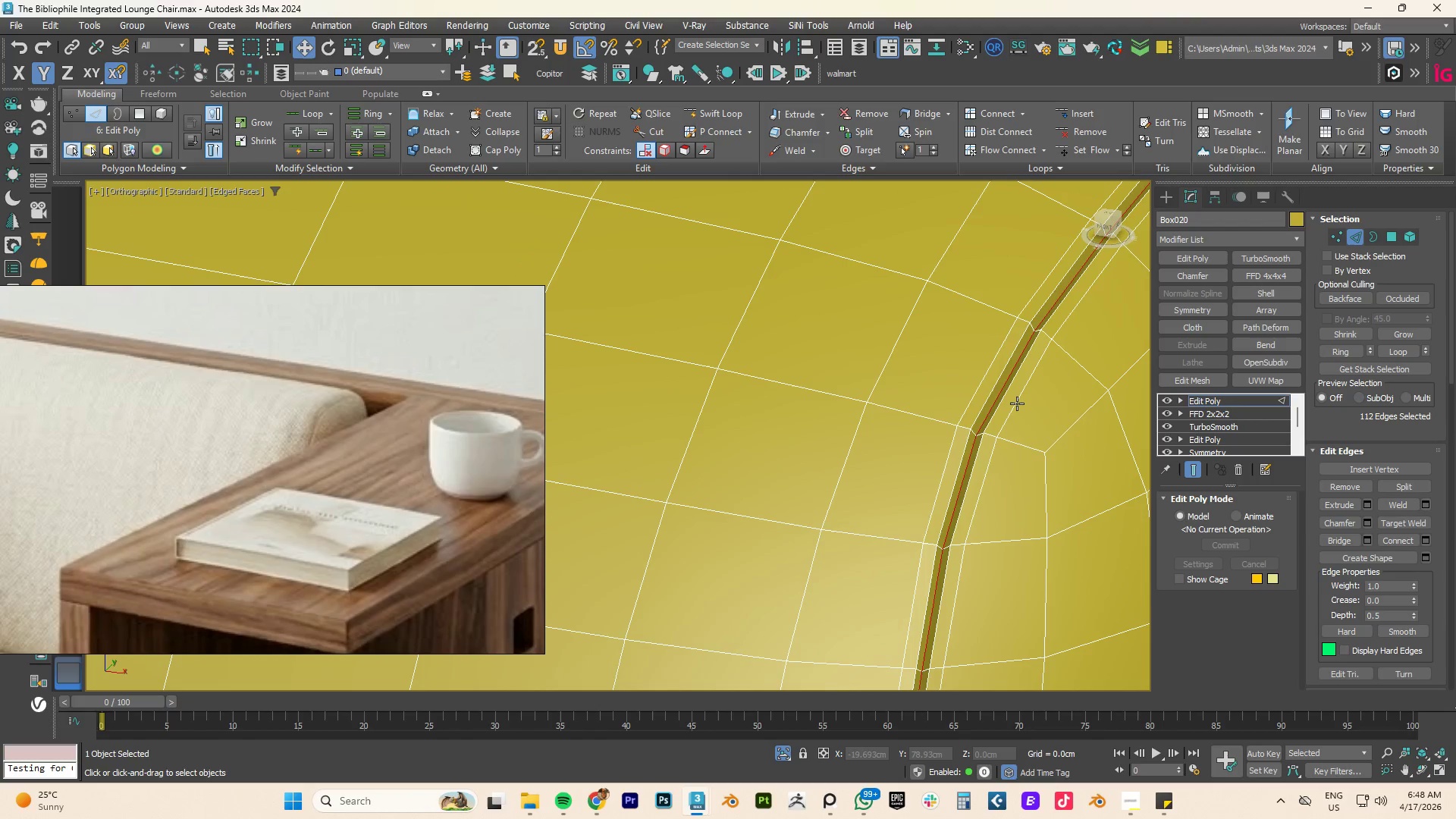 
double_click([1017, 403])
 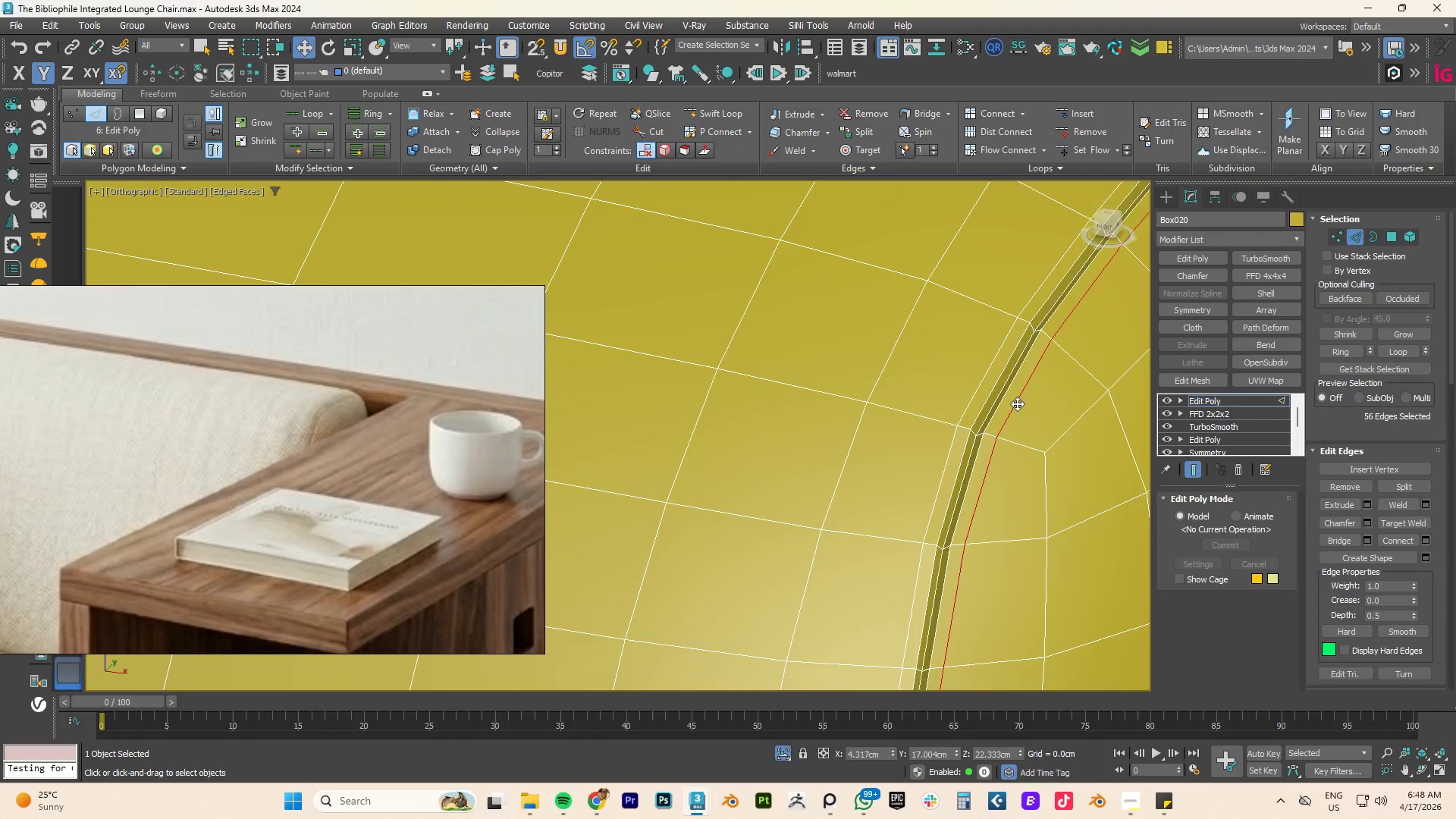 
scroll: coordinate [1017, 403], scroll_direction: down, amount: 4.0
 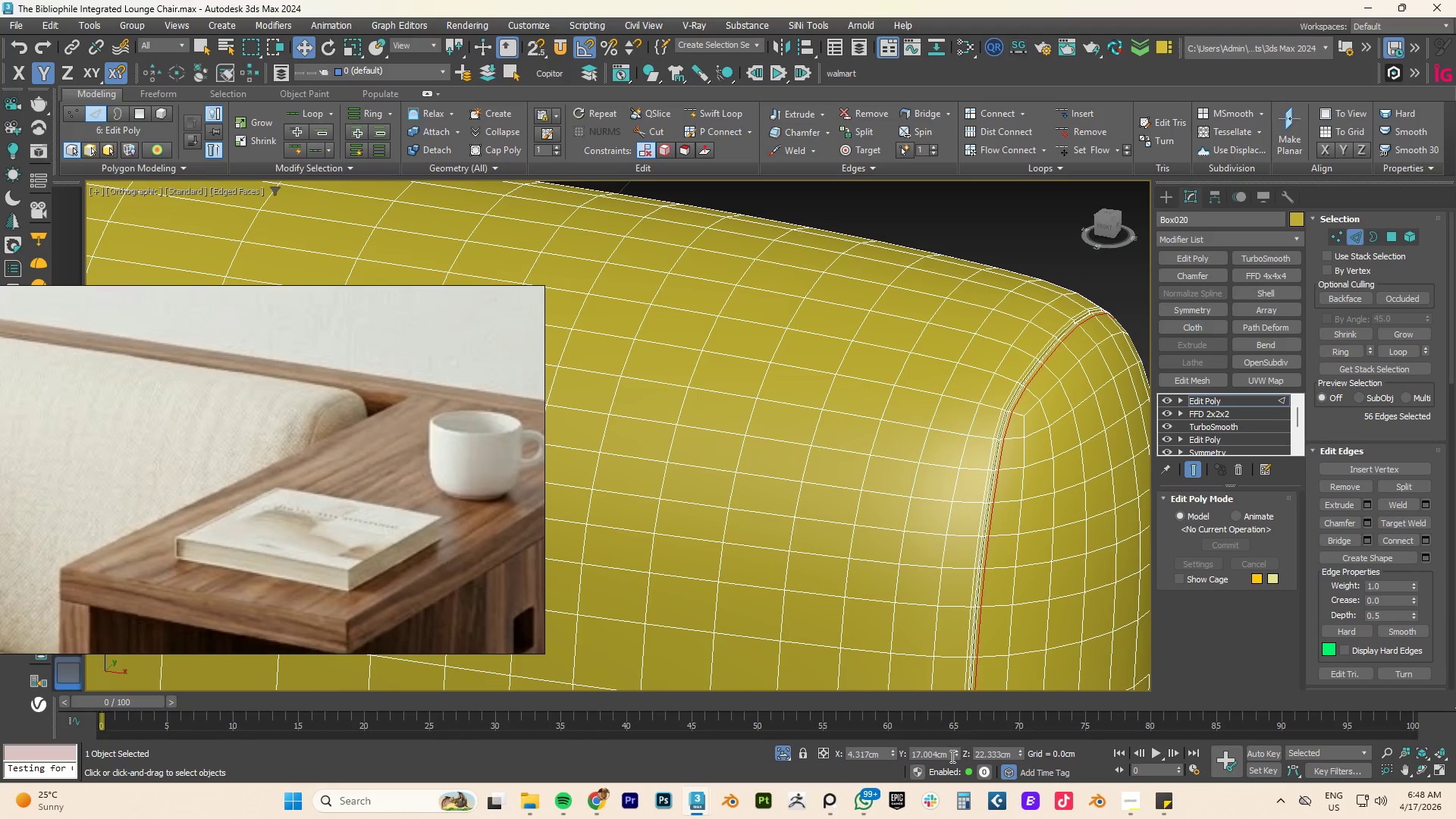 
double_click([956, 755])
 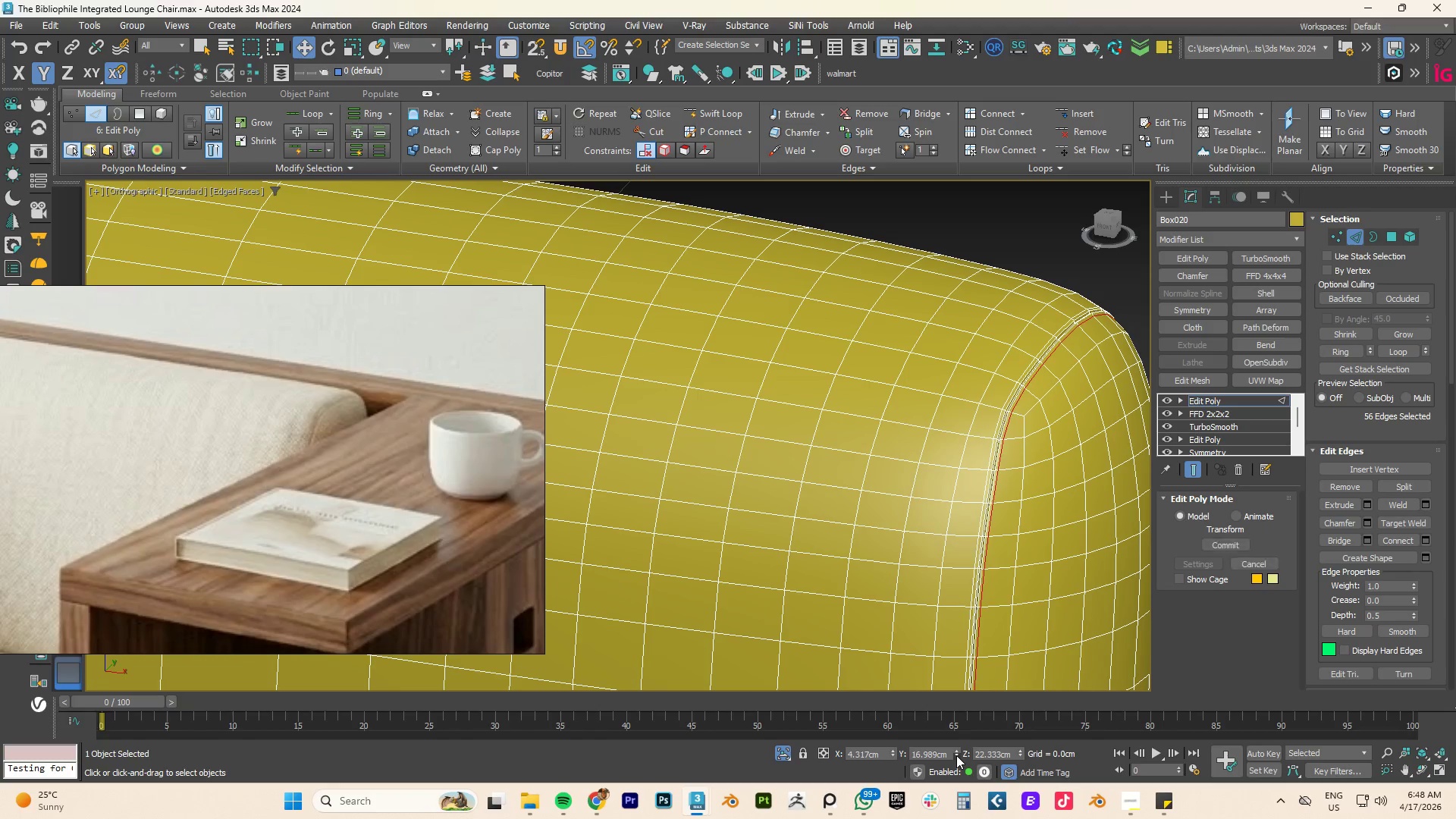 
triple_click([956, 755])
 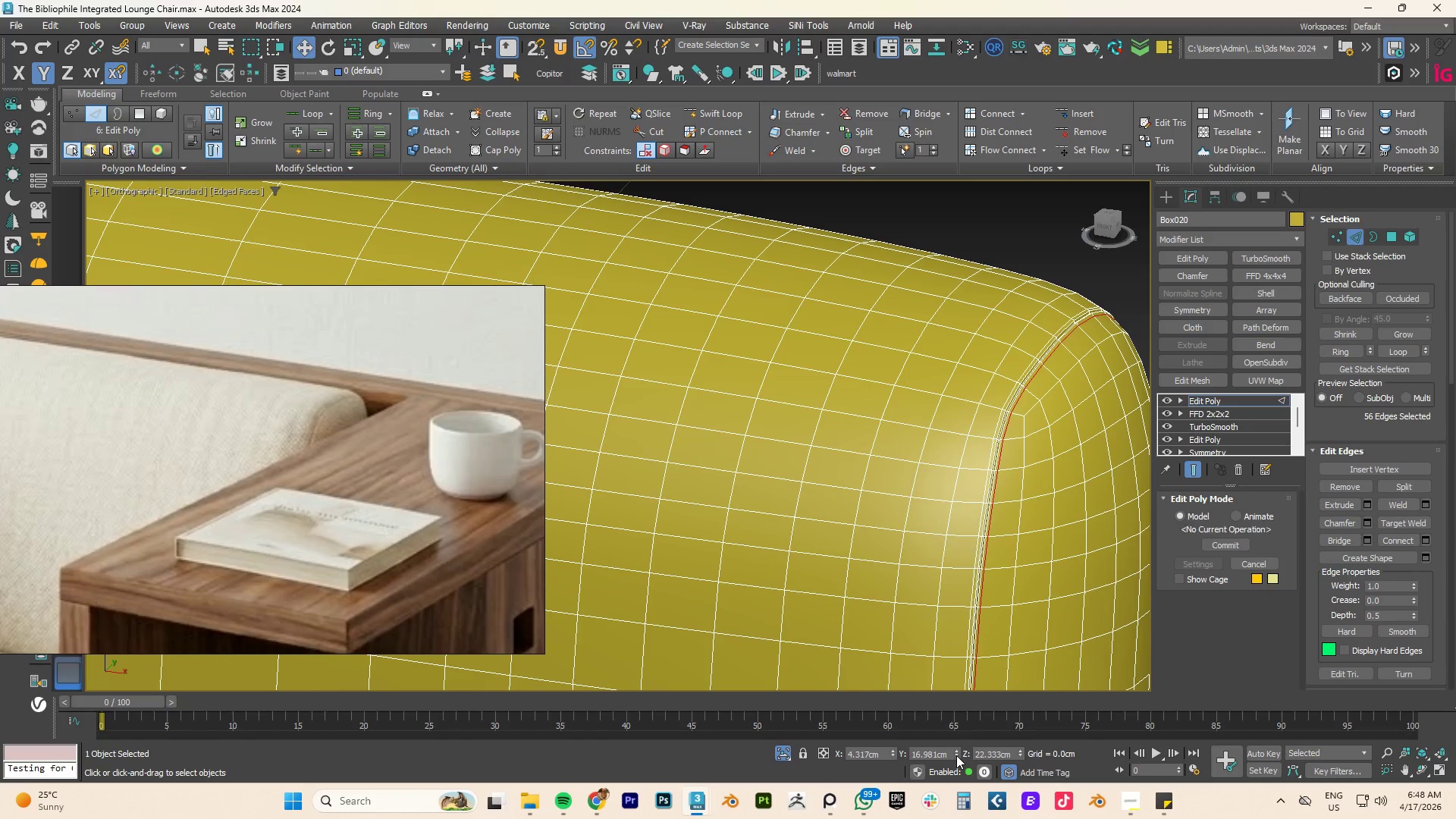 
triple_click([956, 755])
 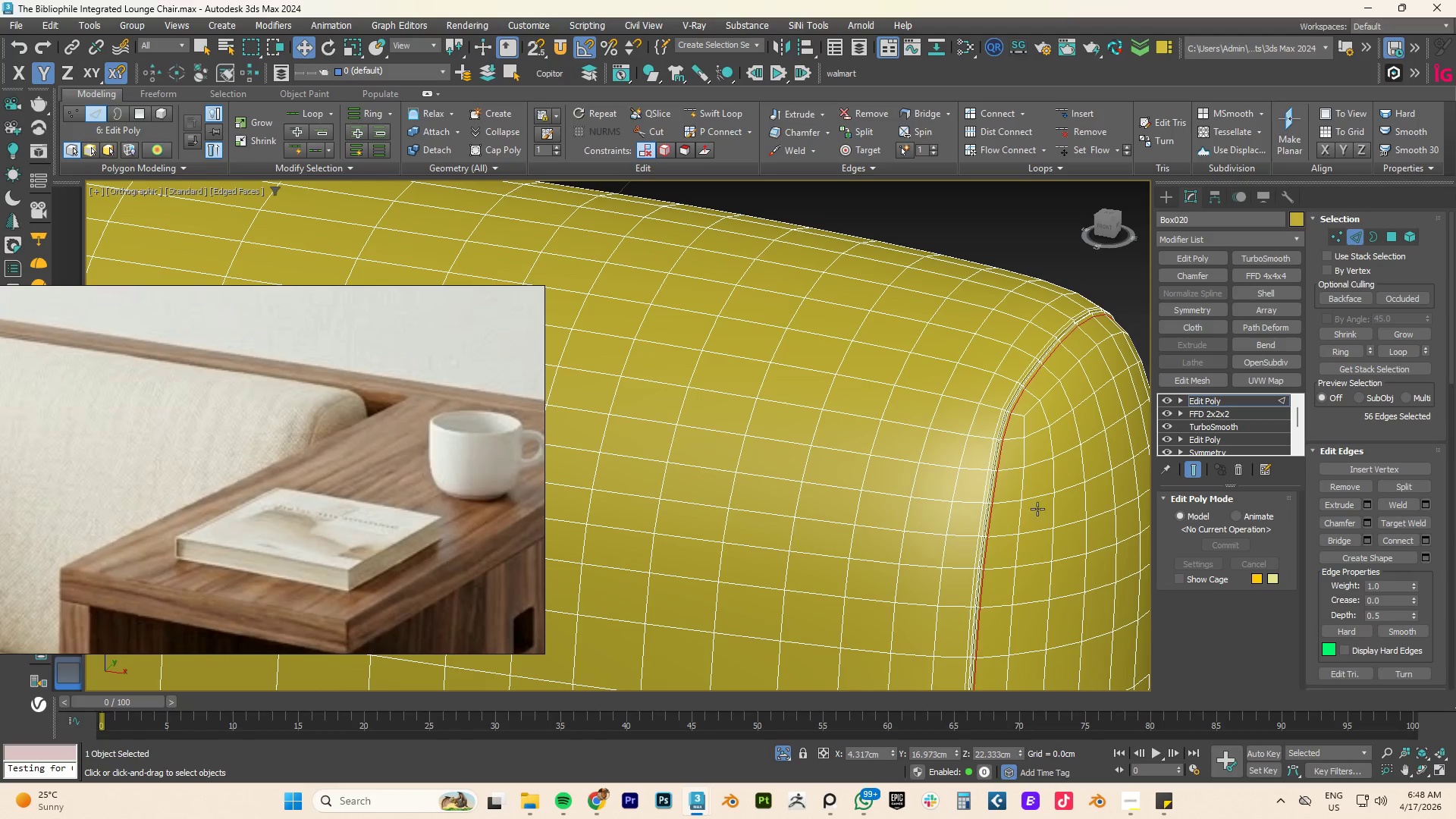 
scroll: coordinate [1033, 409], scroll_direction: up, amount: 4.0
 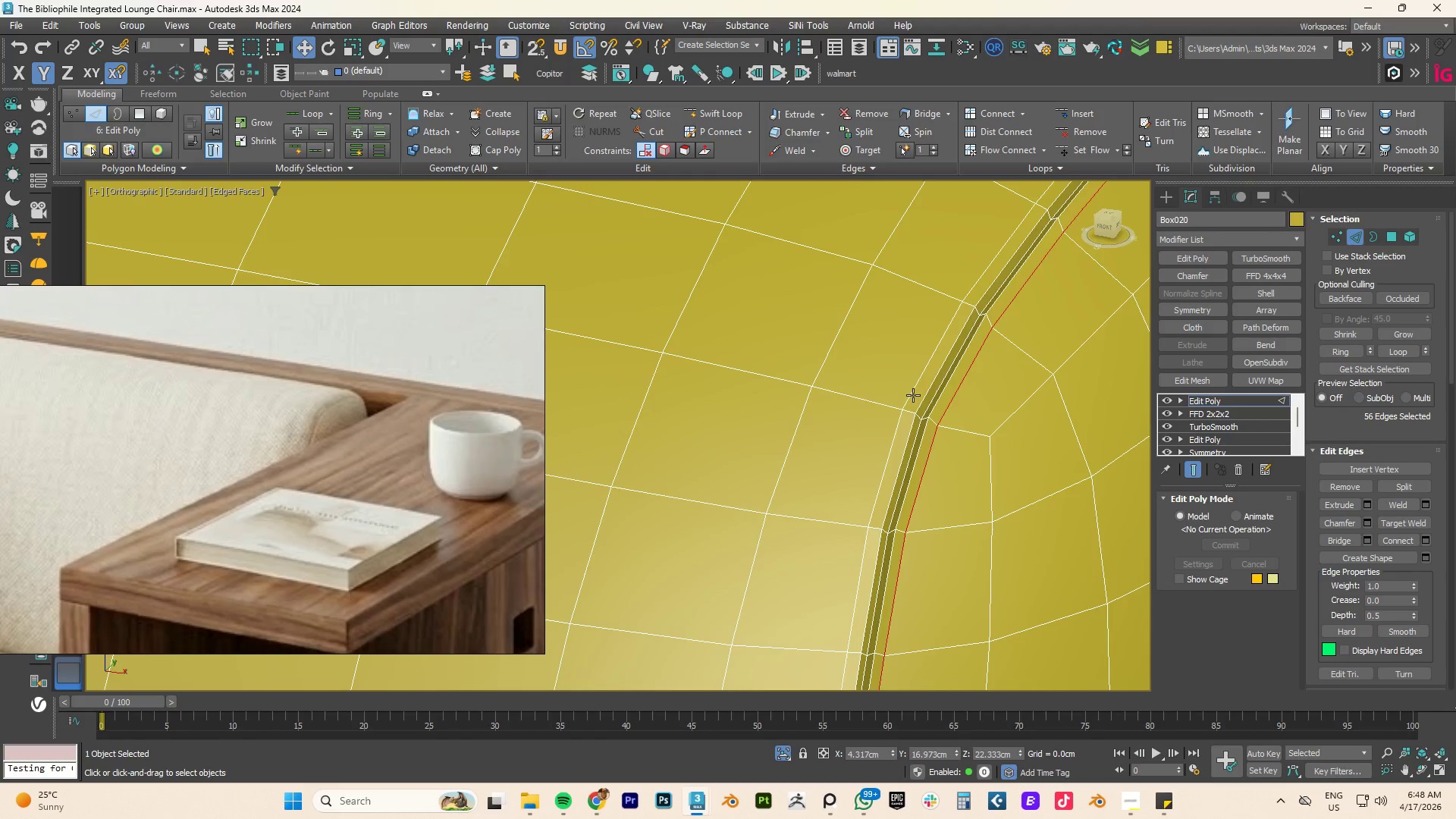 
double_click([913, 395])
 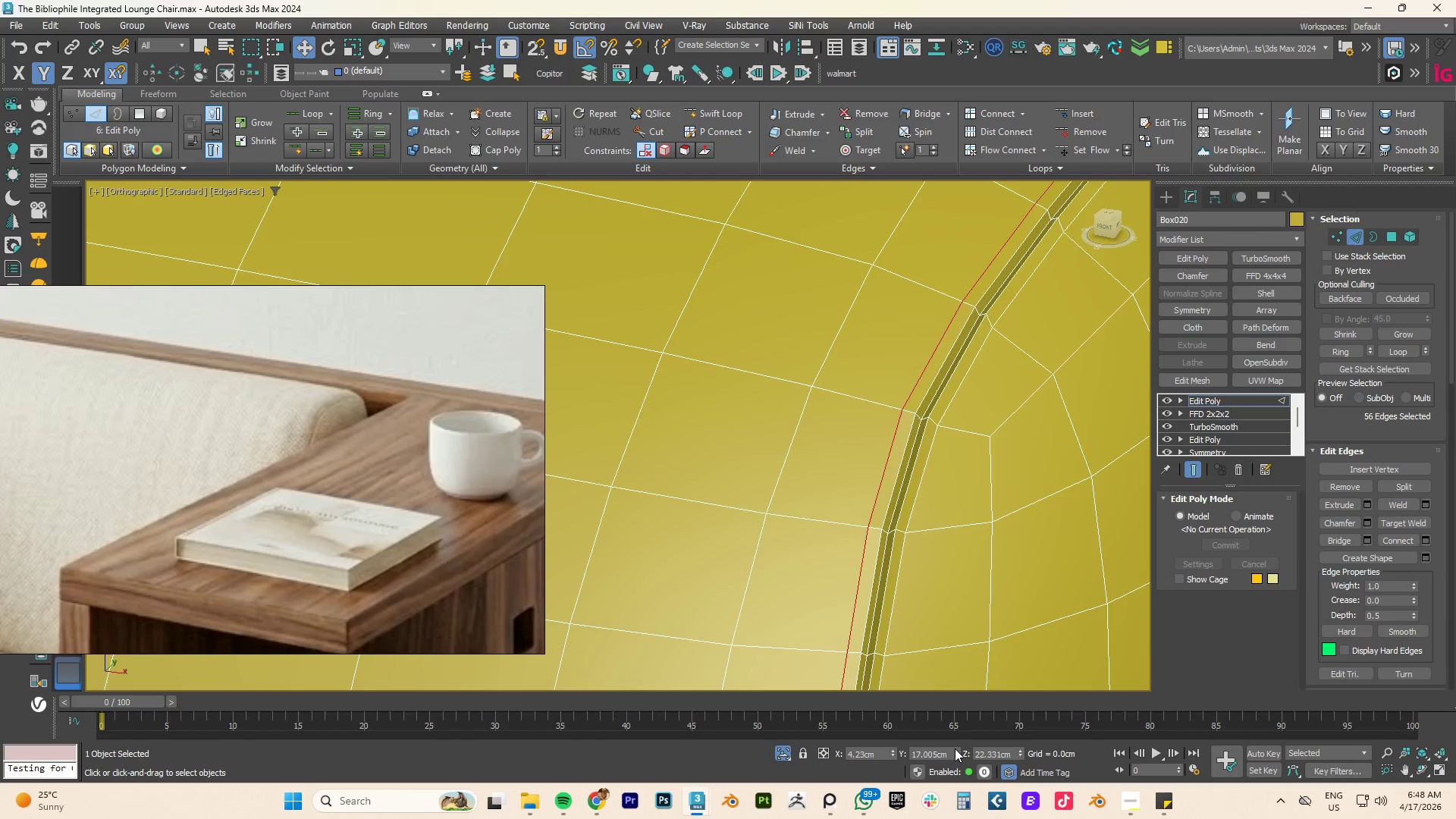 
double_click([956, 748])
 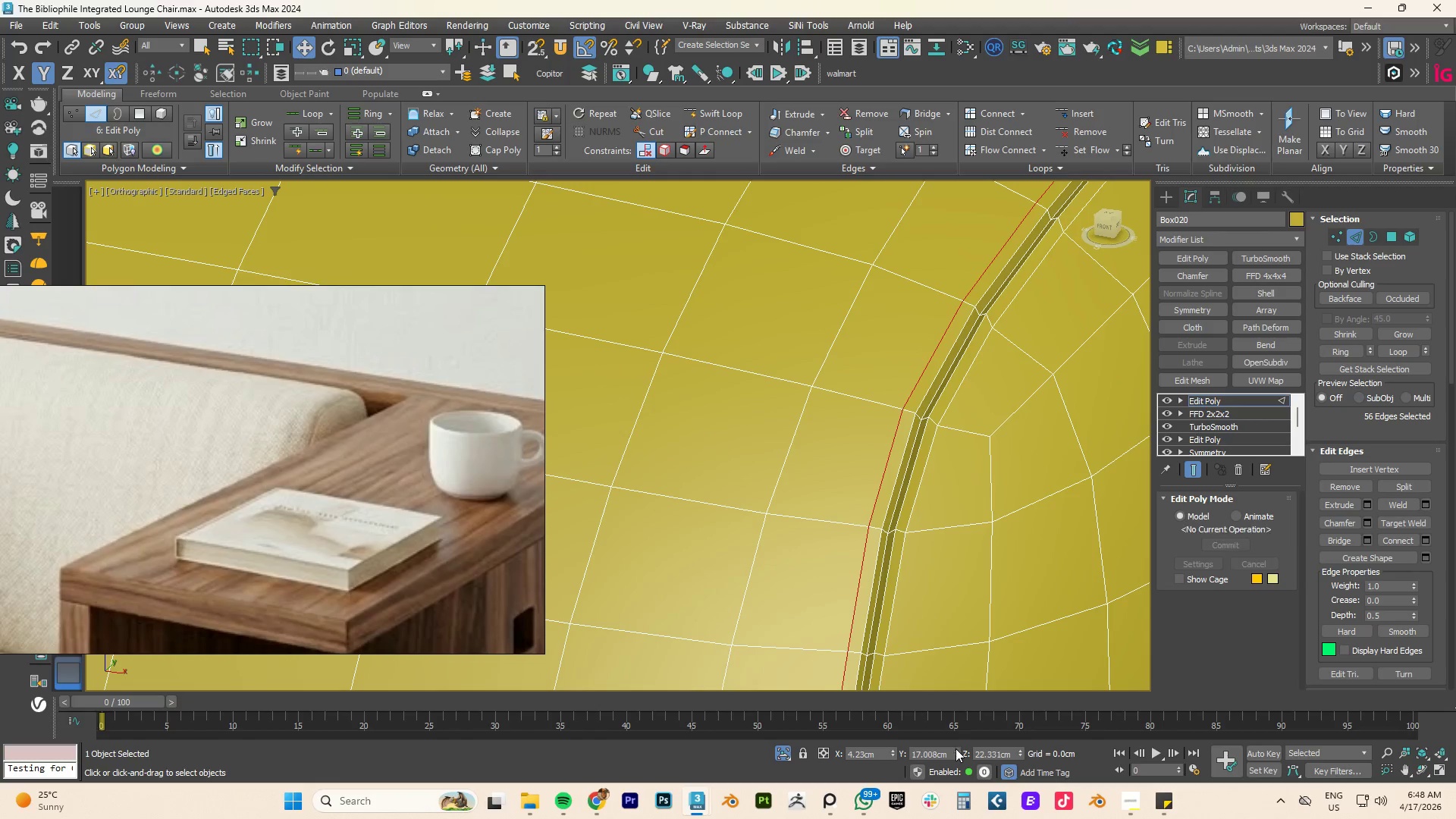 
triple_click([956, 748])
 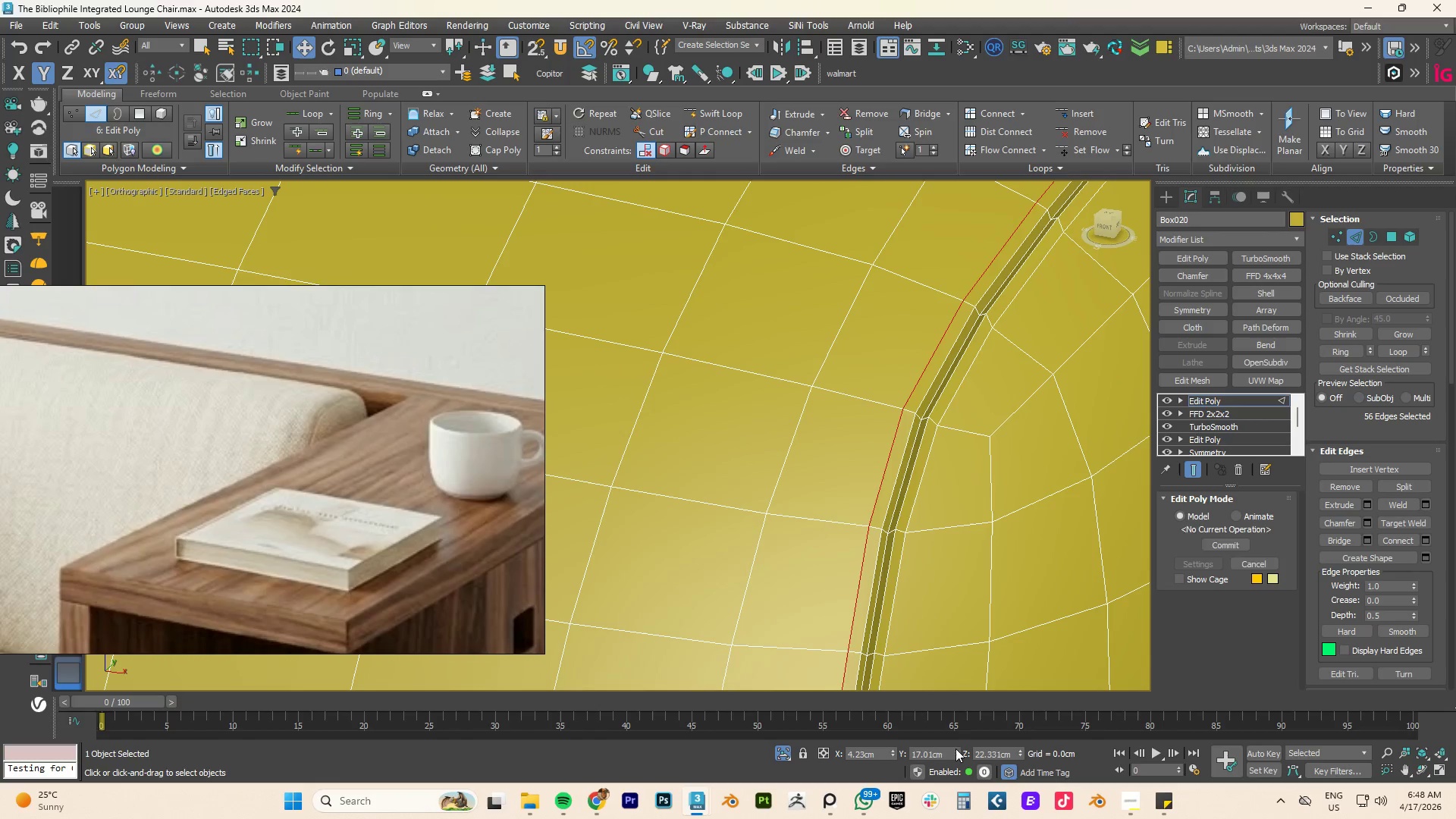 
triple_click([956, 748])
 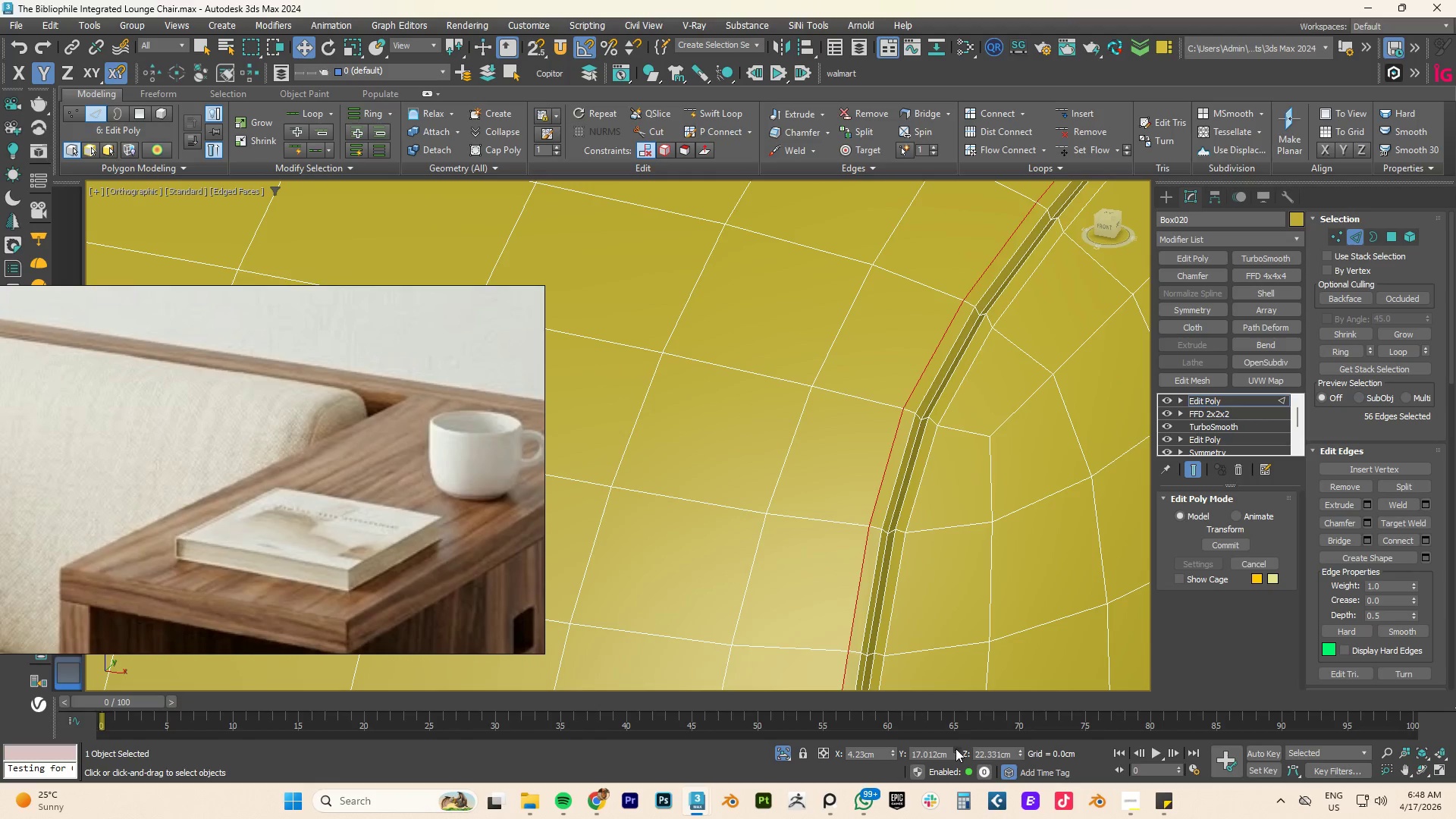 
left_click_drag(start_coordinate=[956, 748], to_coordinate=[959, 733])
 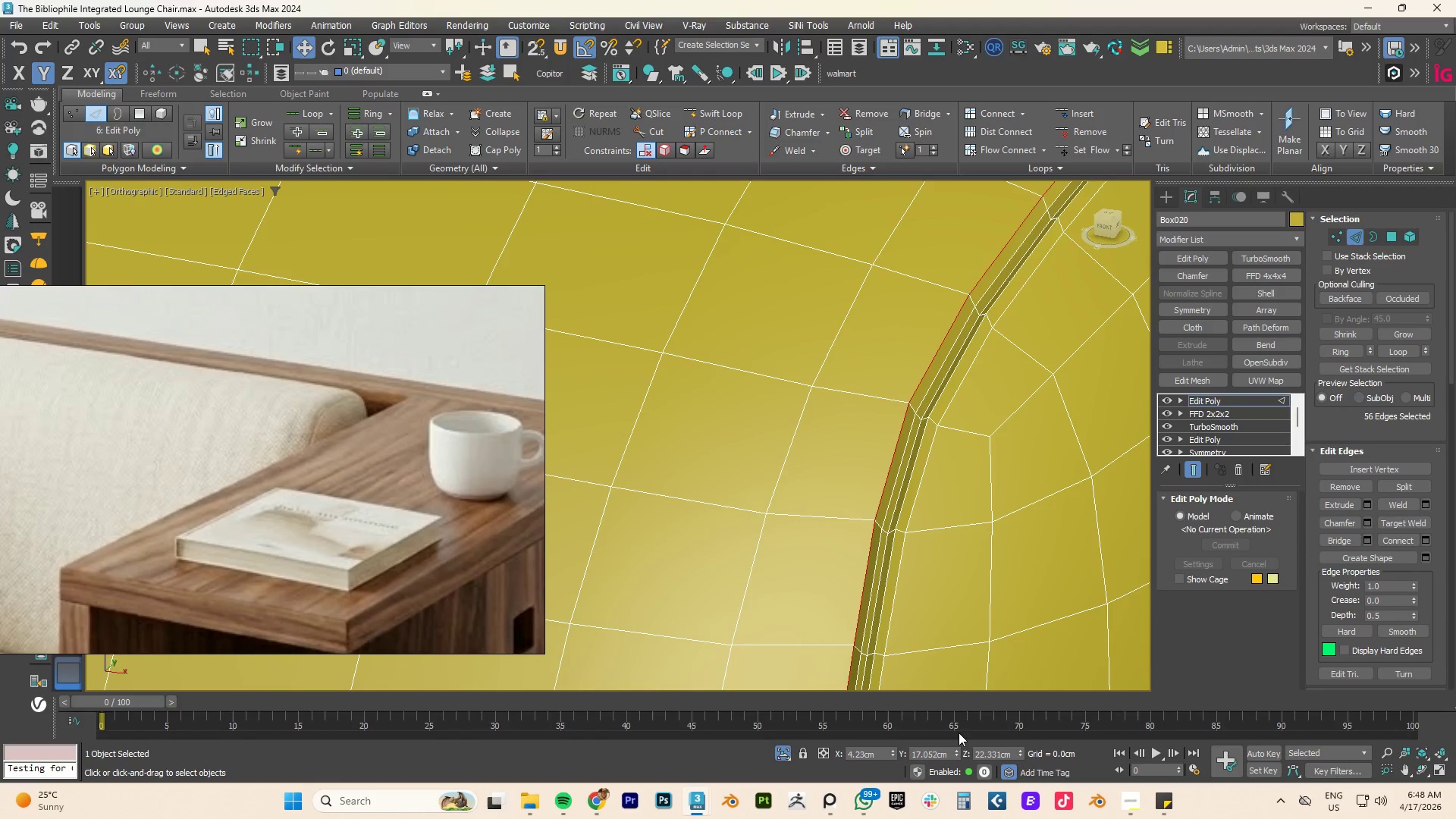 
key(Control+Z)
 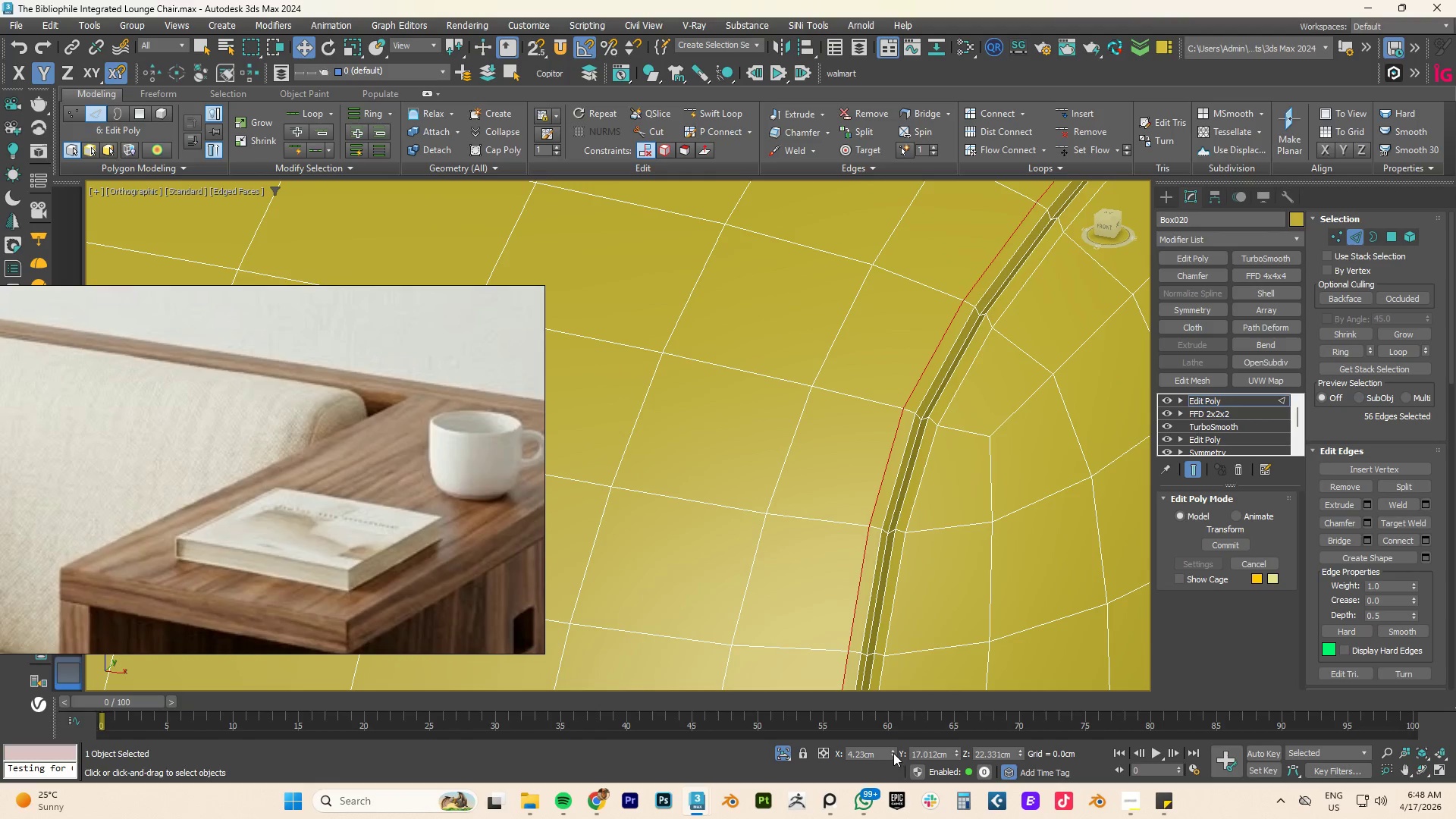 
left_click_drag(start_coordinate=[892, 751], to_coordinate=[891, 743])
 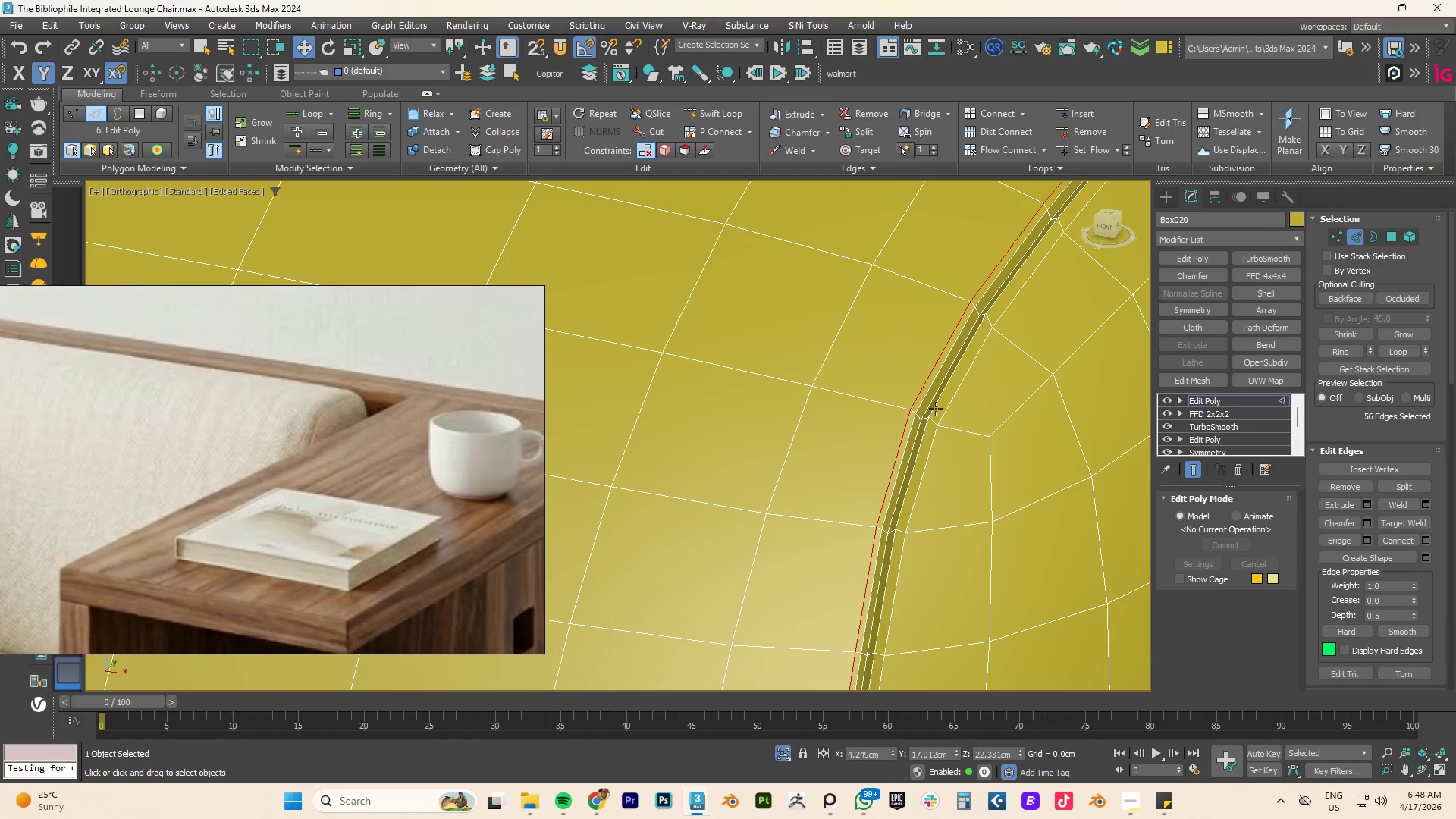 
double_click([938, 406])
 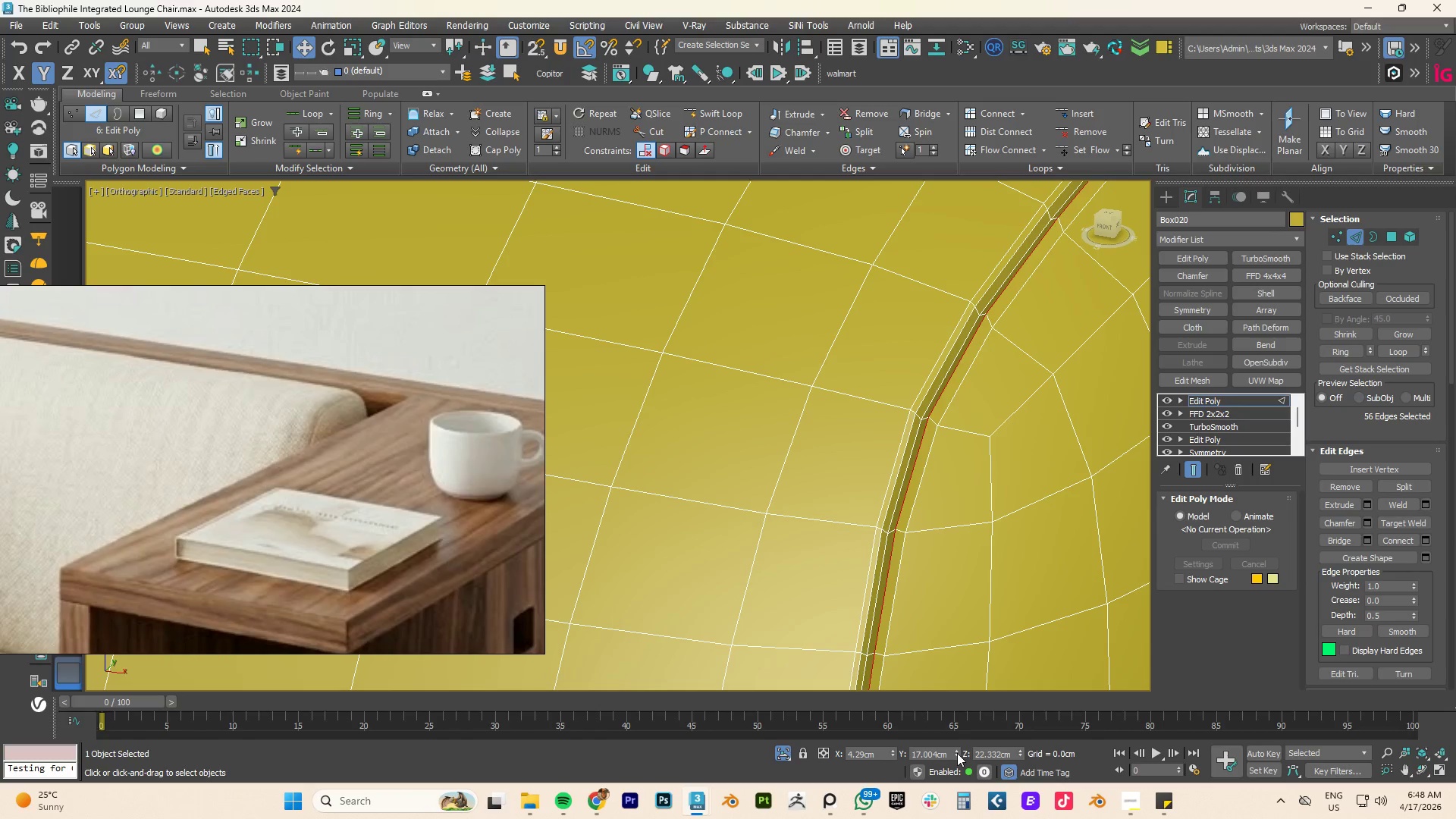 
double_click([957, 754])
 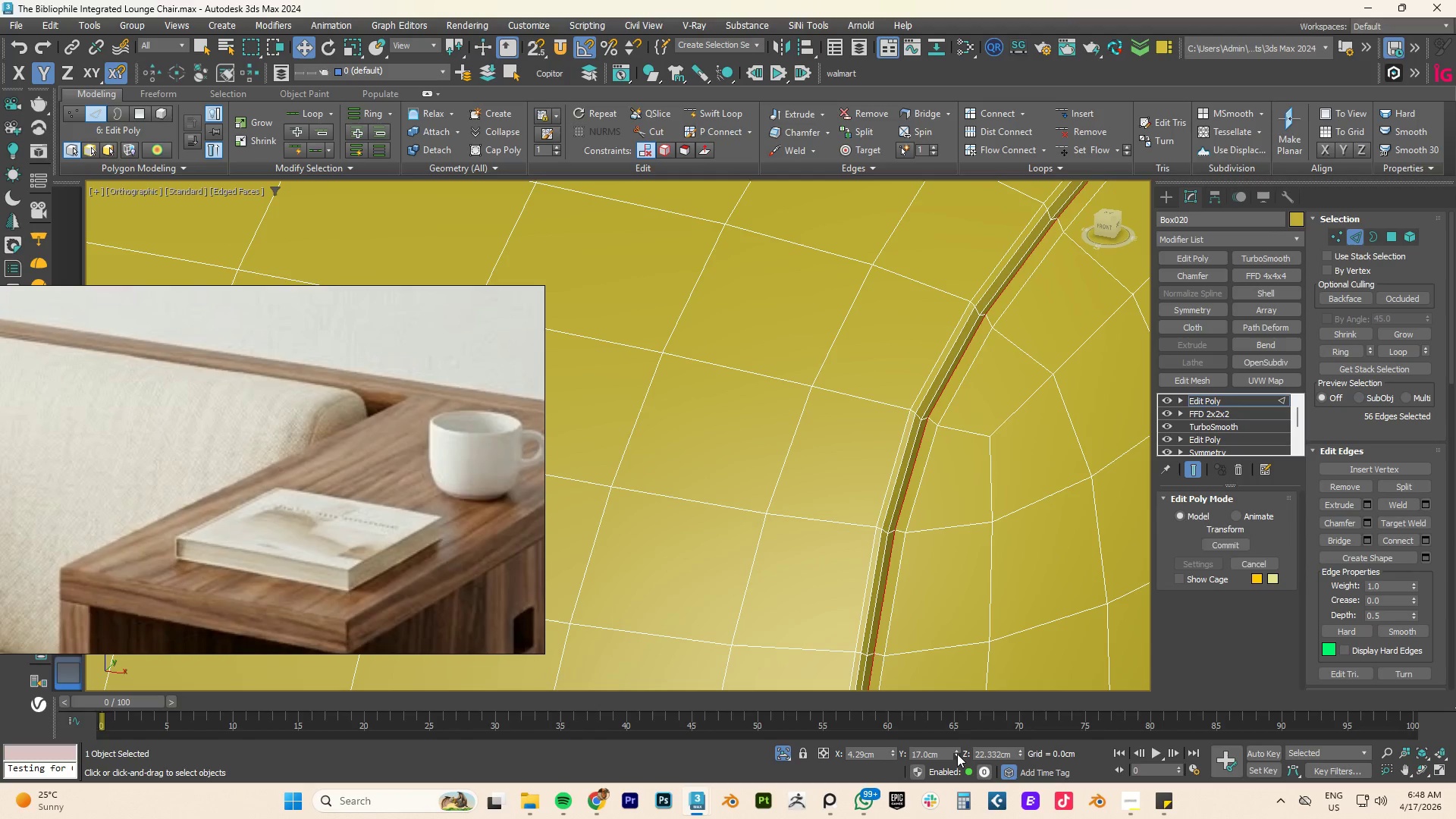 
triple_click([957, 754])
 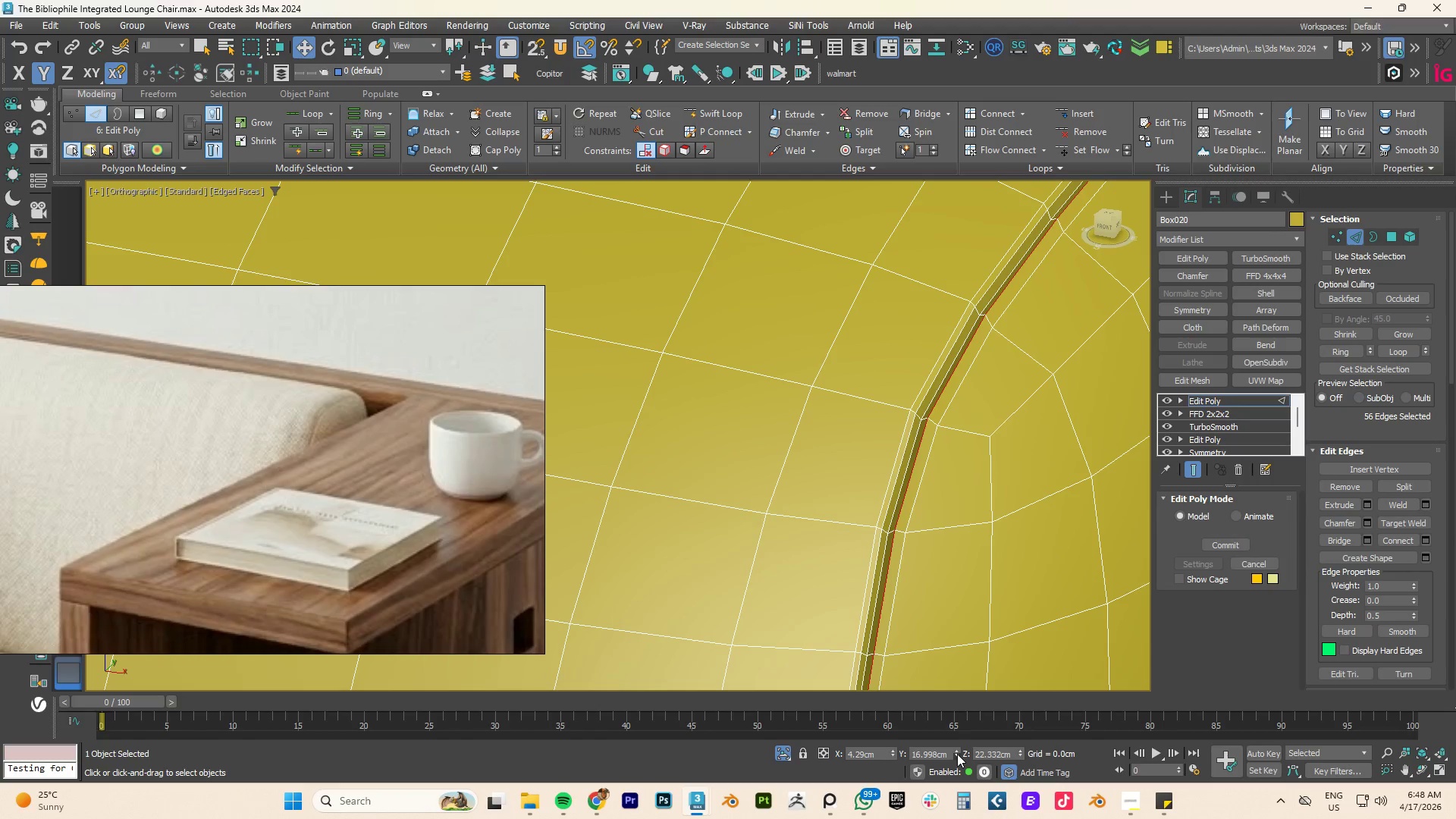 
left_click_drag(start_coordinate=[957, 754], to_coordinate=[962, 750])
 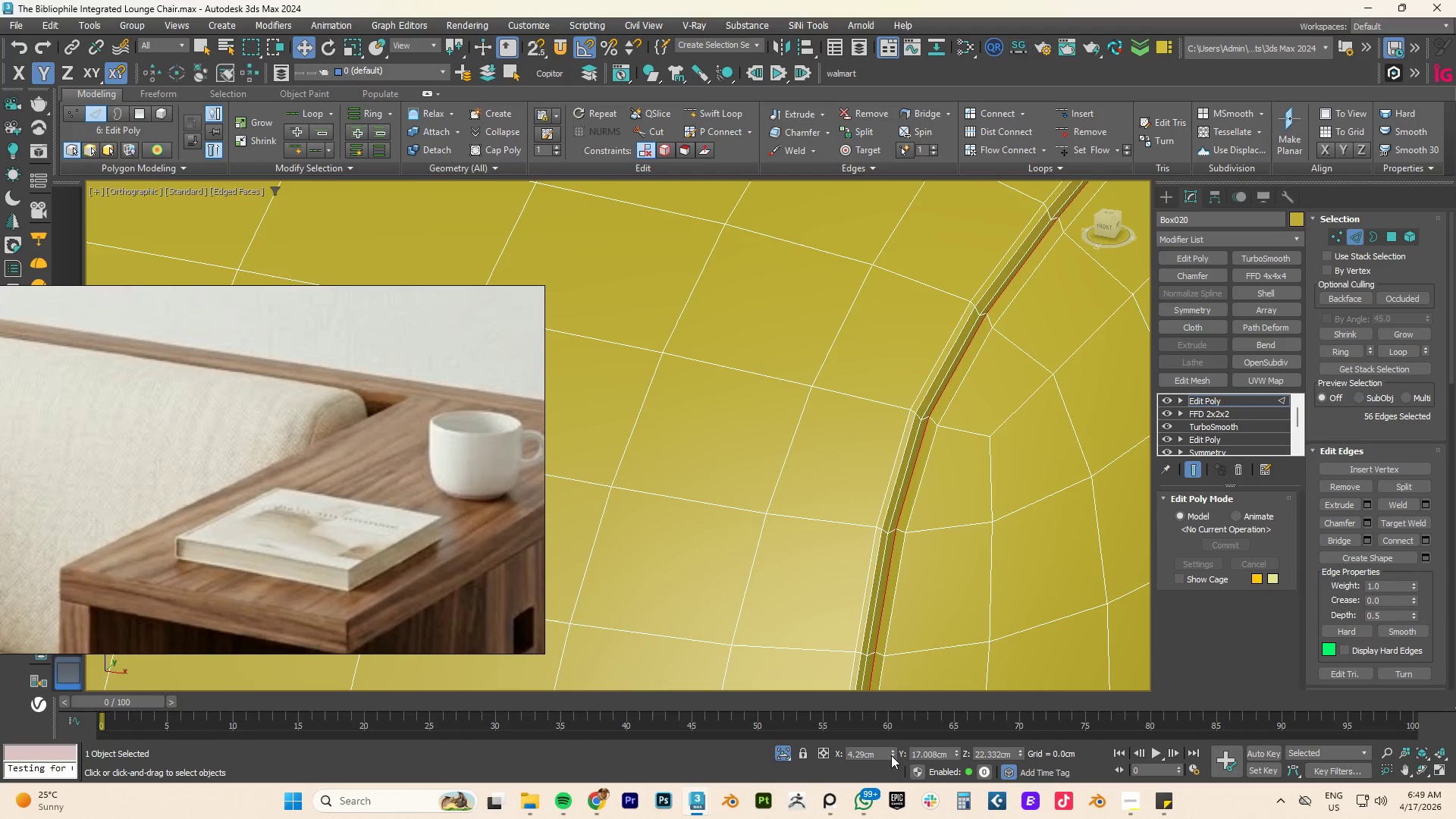 
left_click_drag(start_coordinate=[893, 754], to_coordinate=[893, 747])
 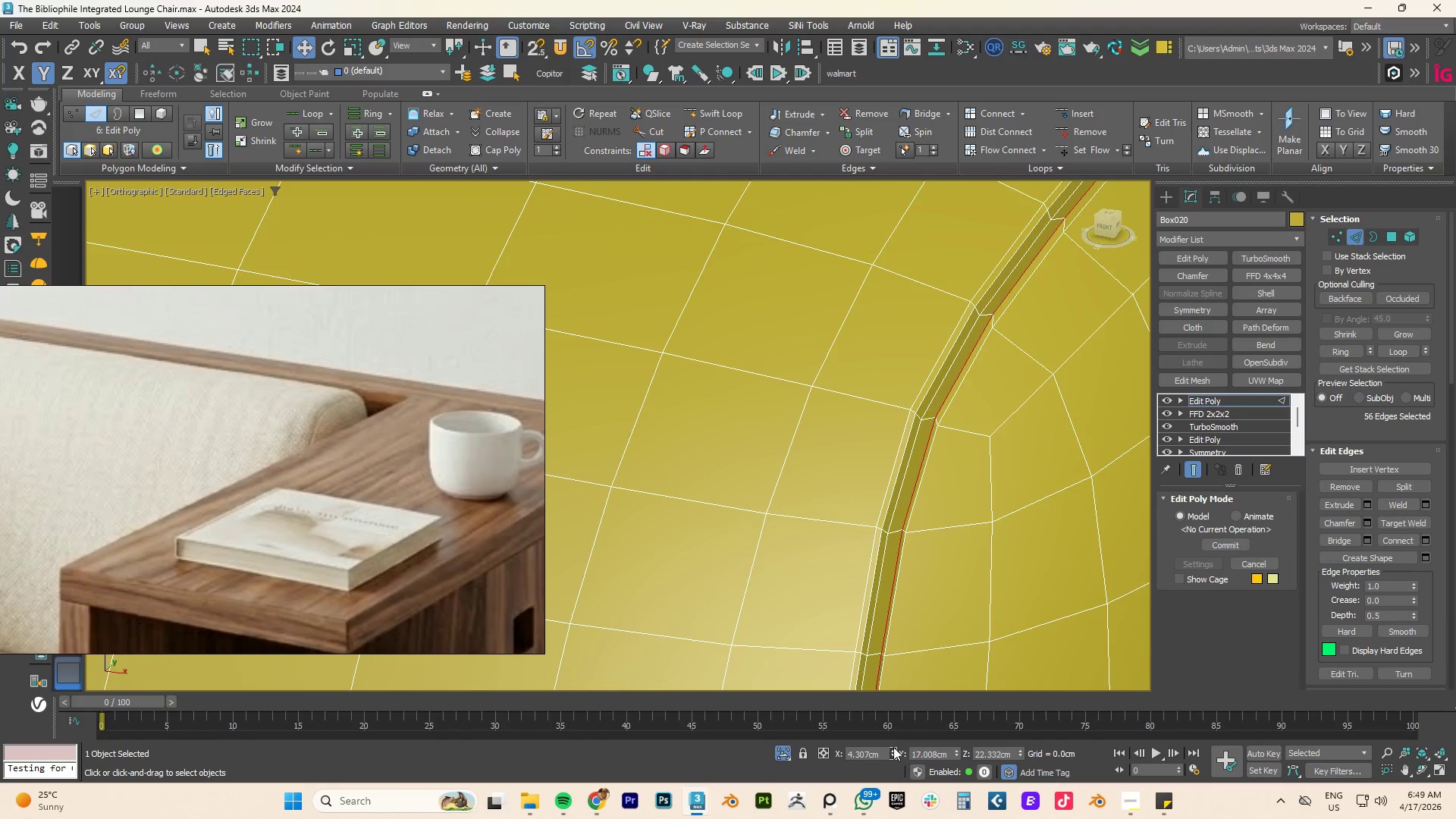 
key(Control+Z)
 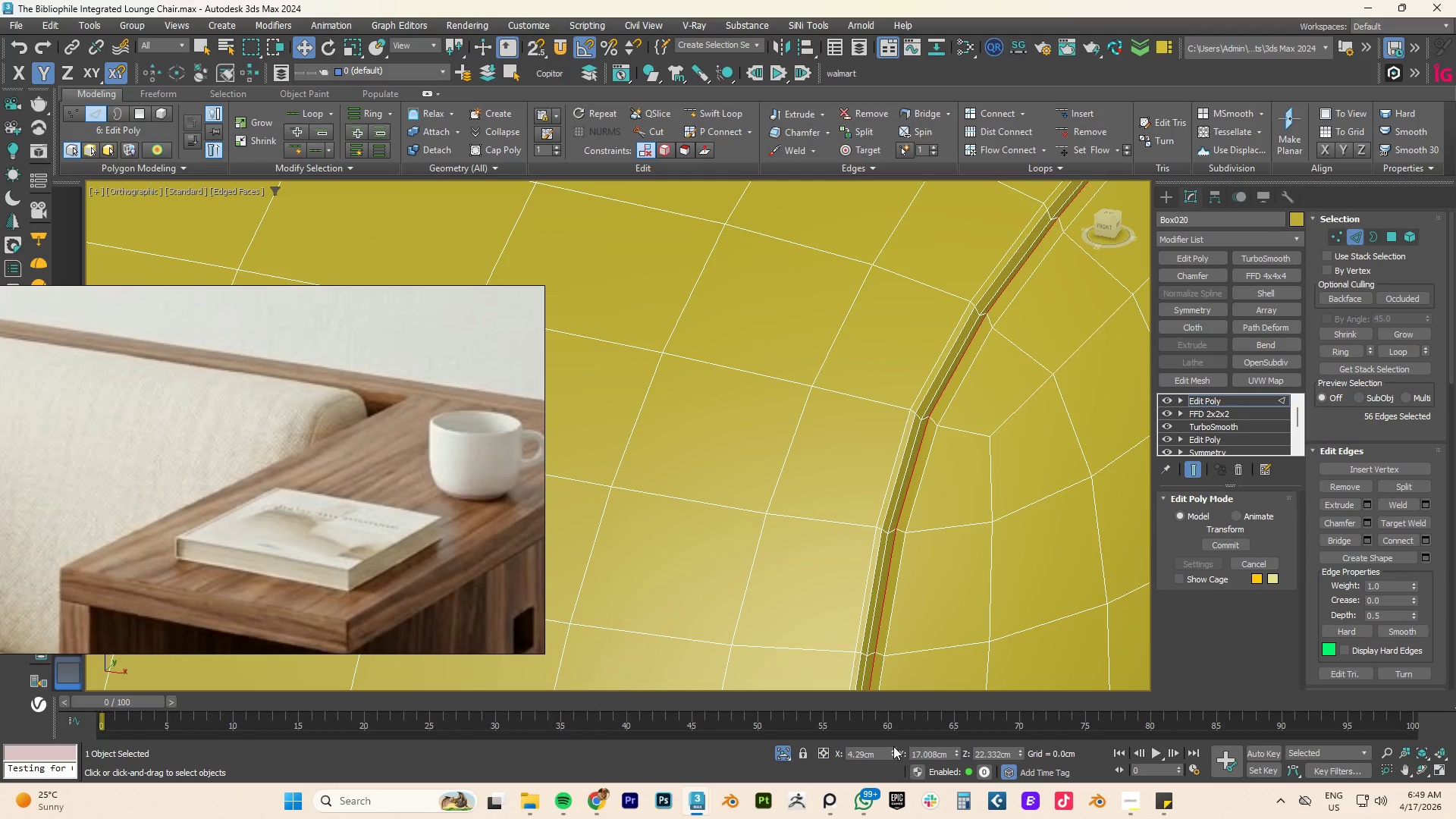 
key(Control+Z)
 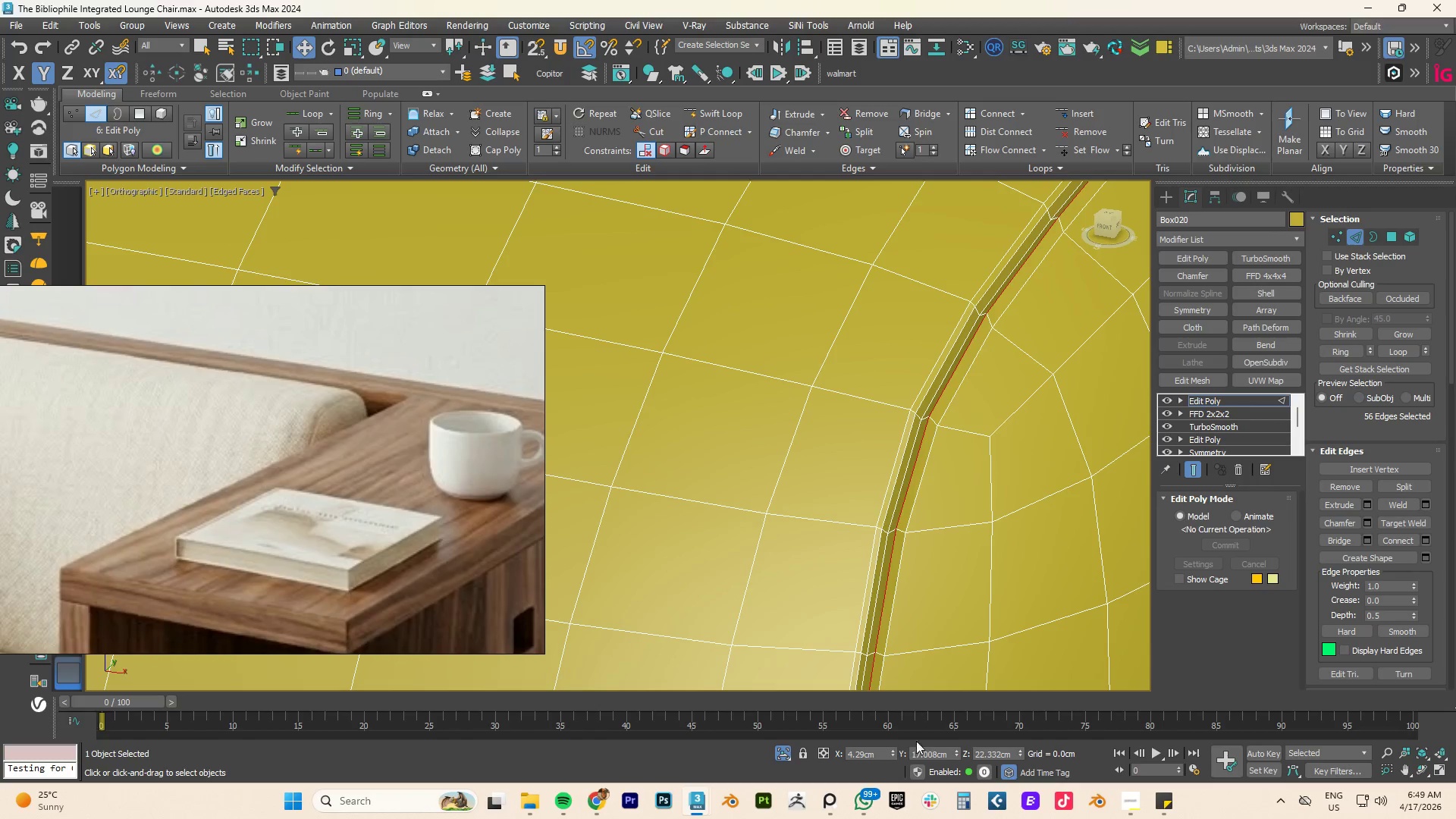 
key(Control+Z)
 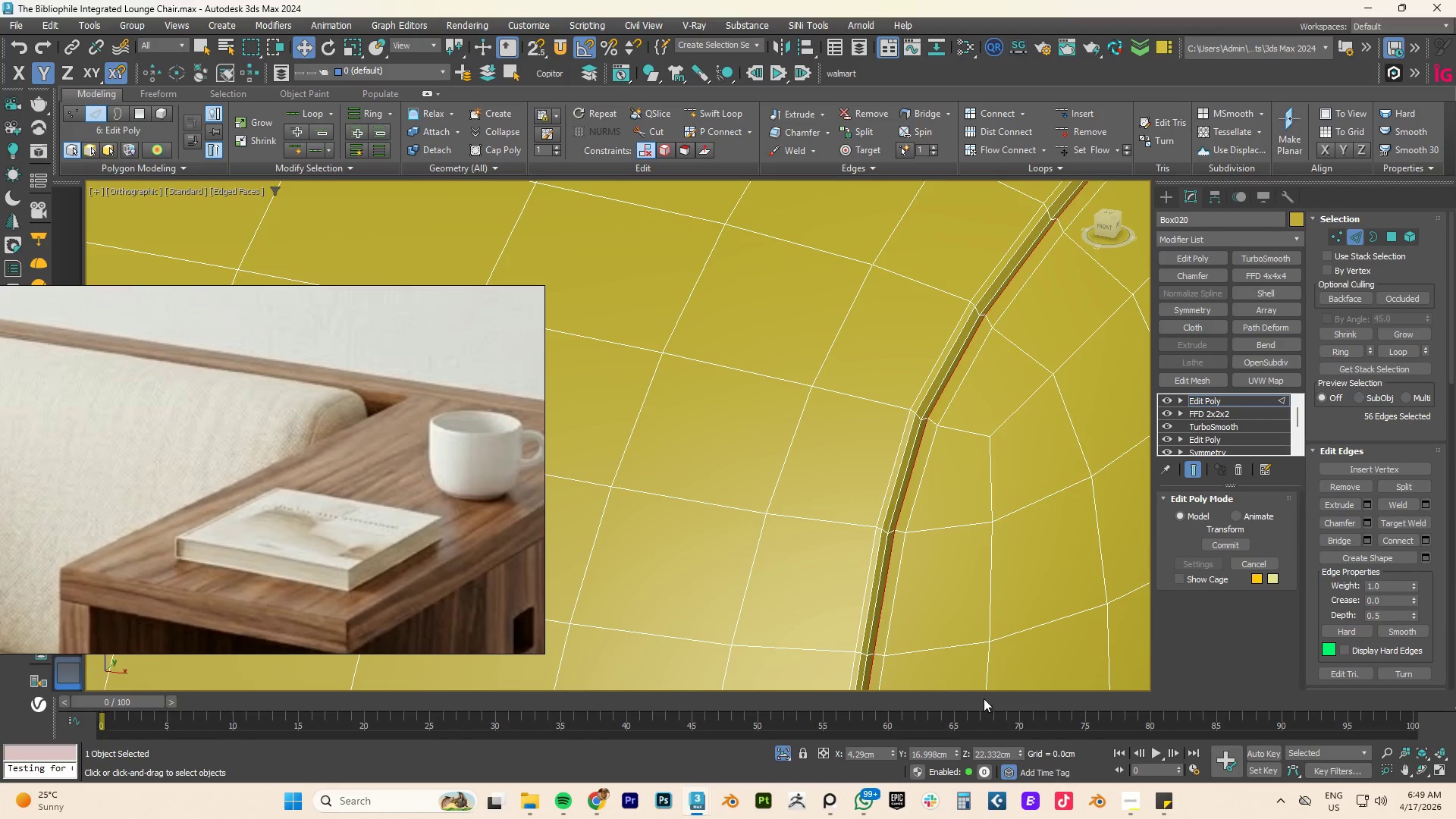 
key(Control+Z)
 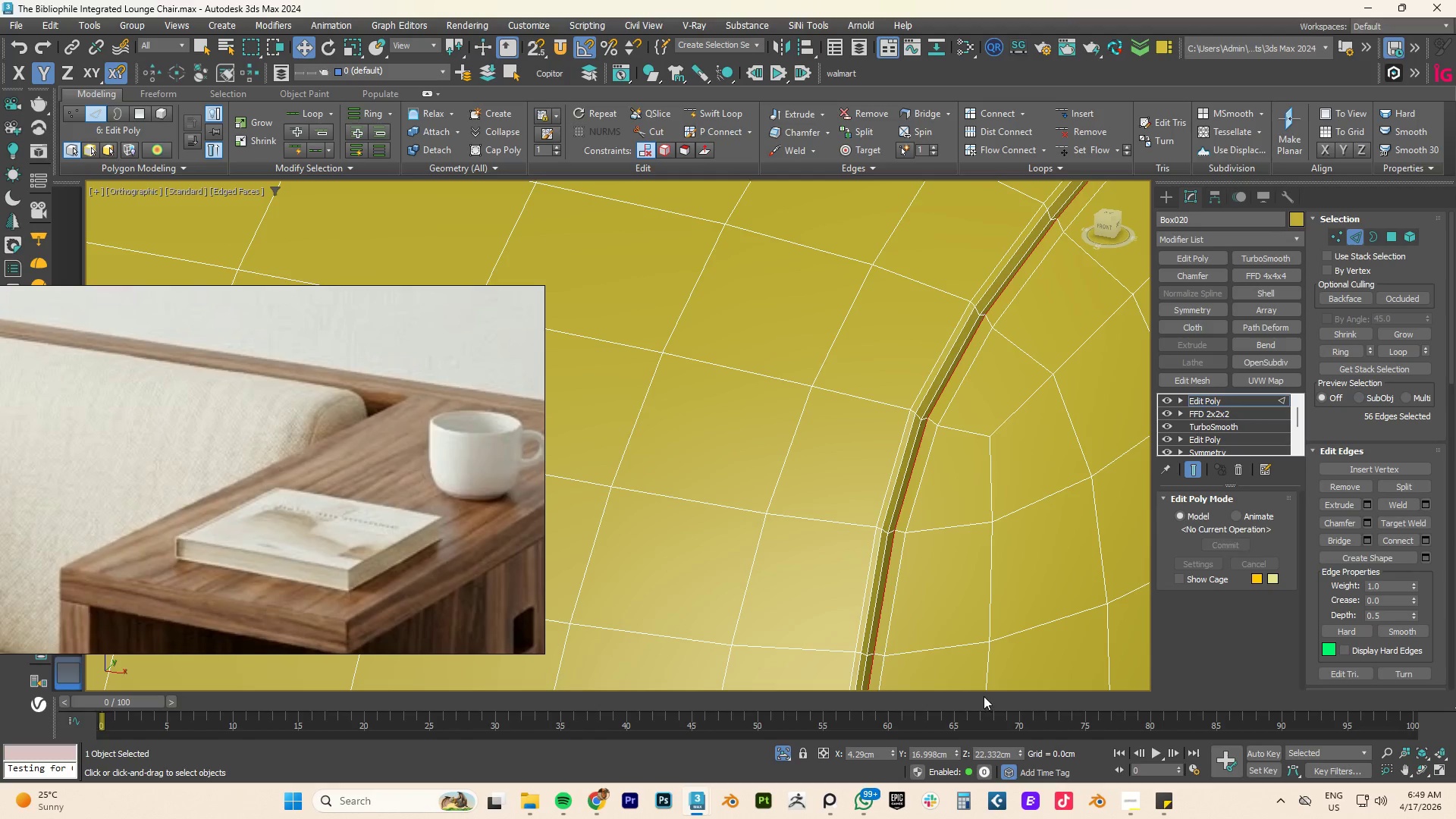 
key(Control+Z)
 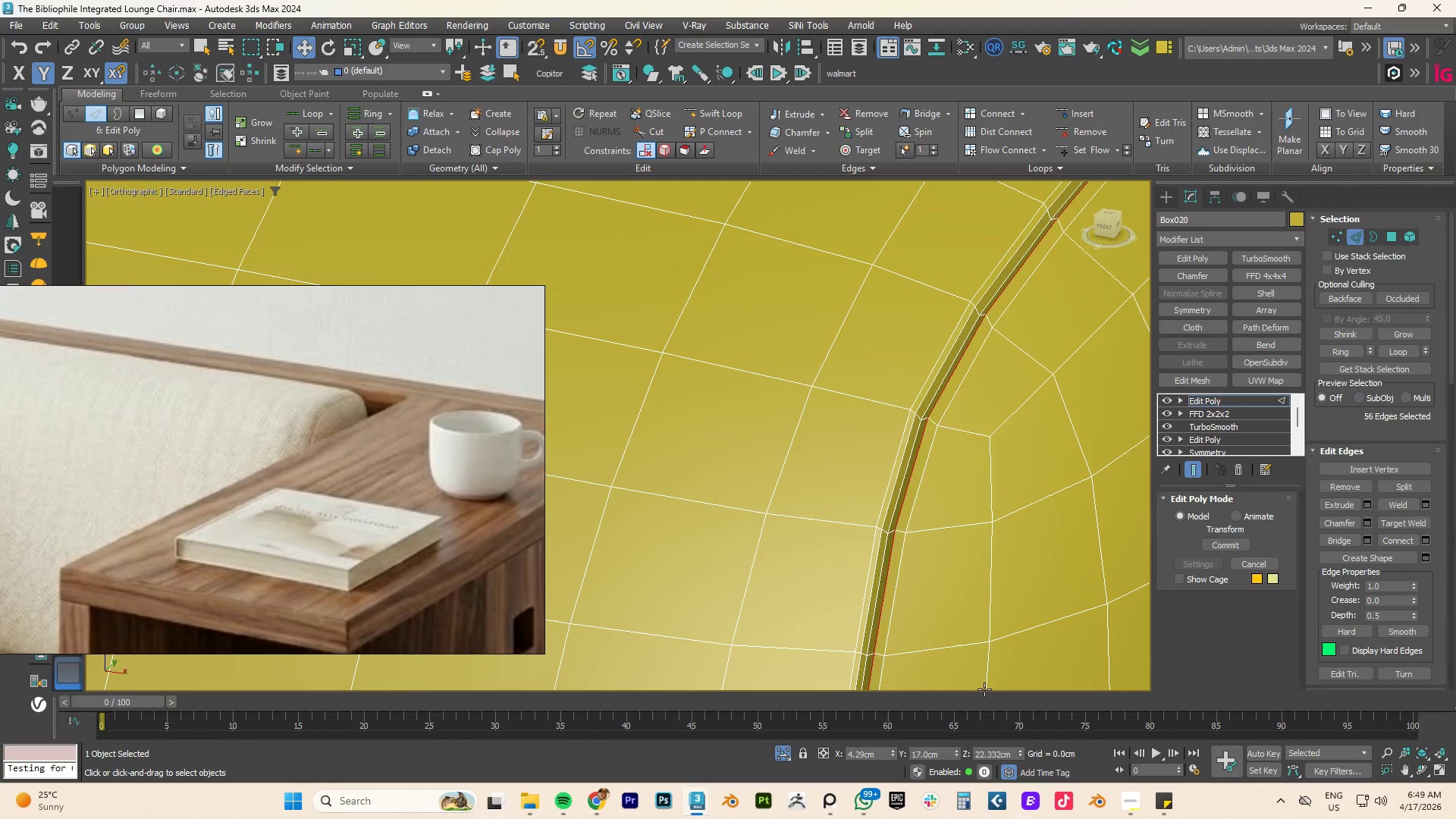 
key(Control+Z)
 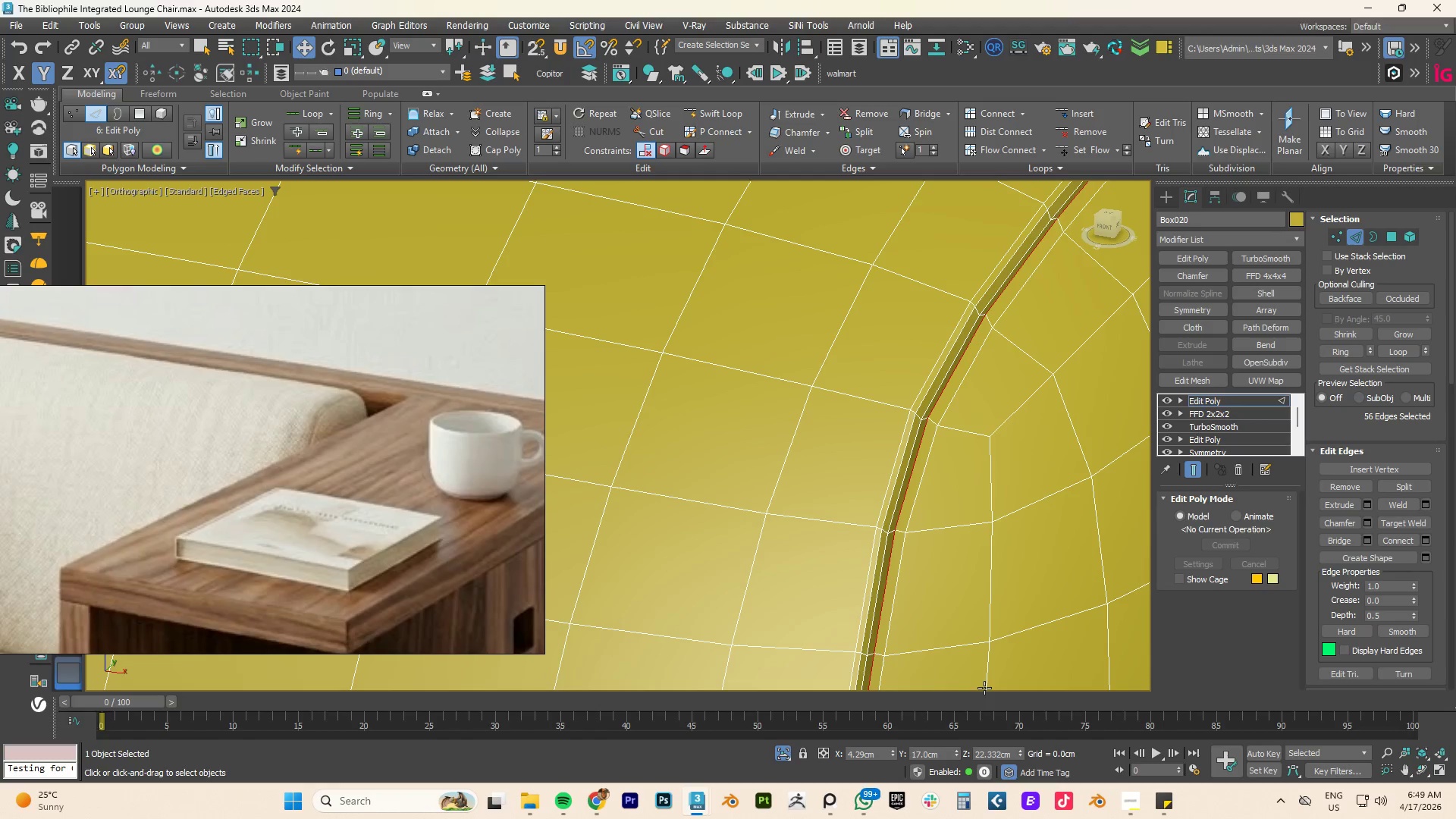 
key(Control+Z)
 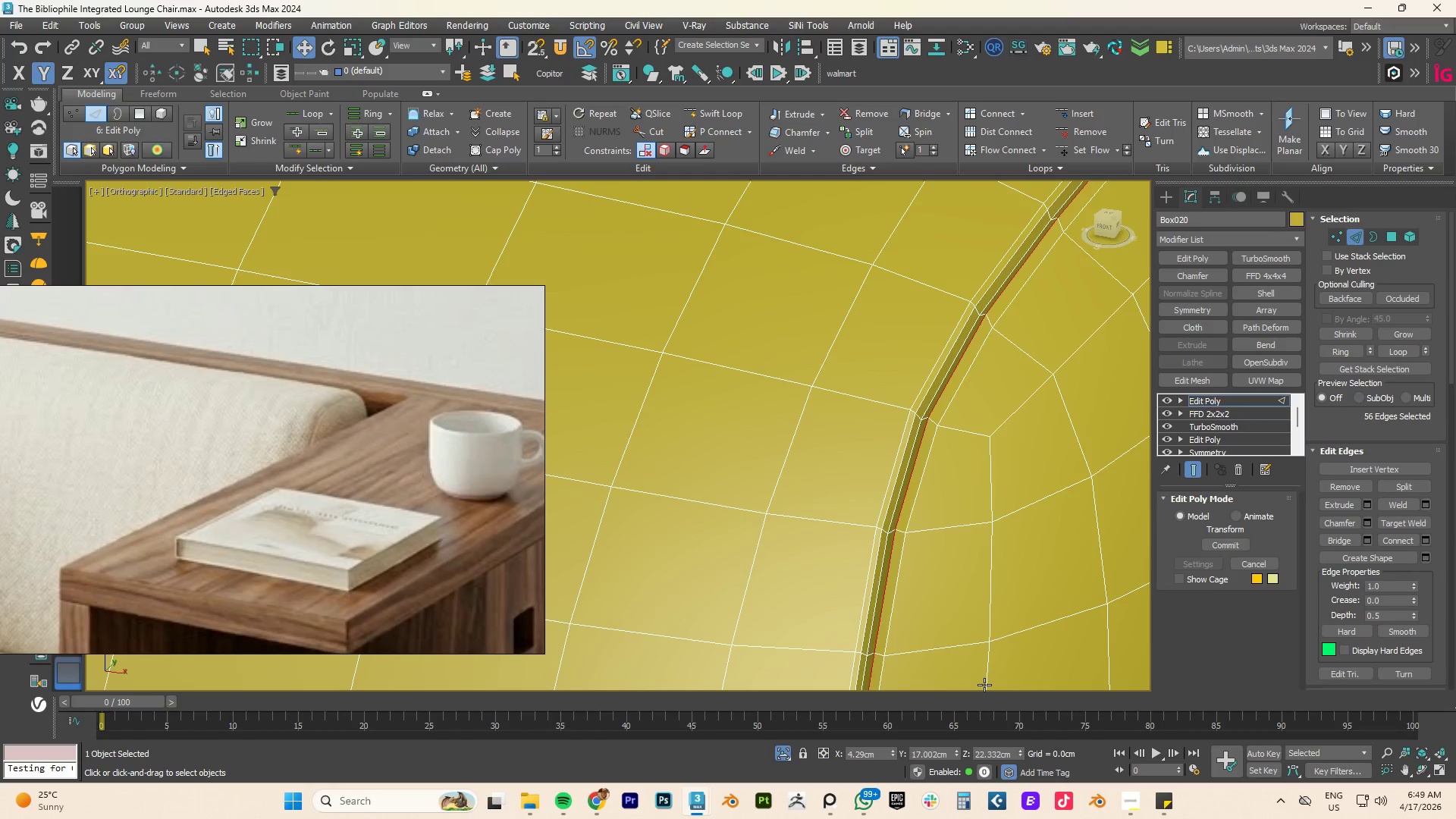 
key(Control+Z)
 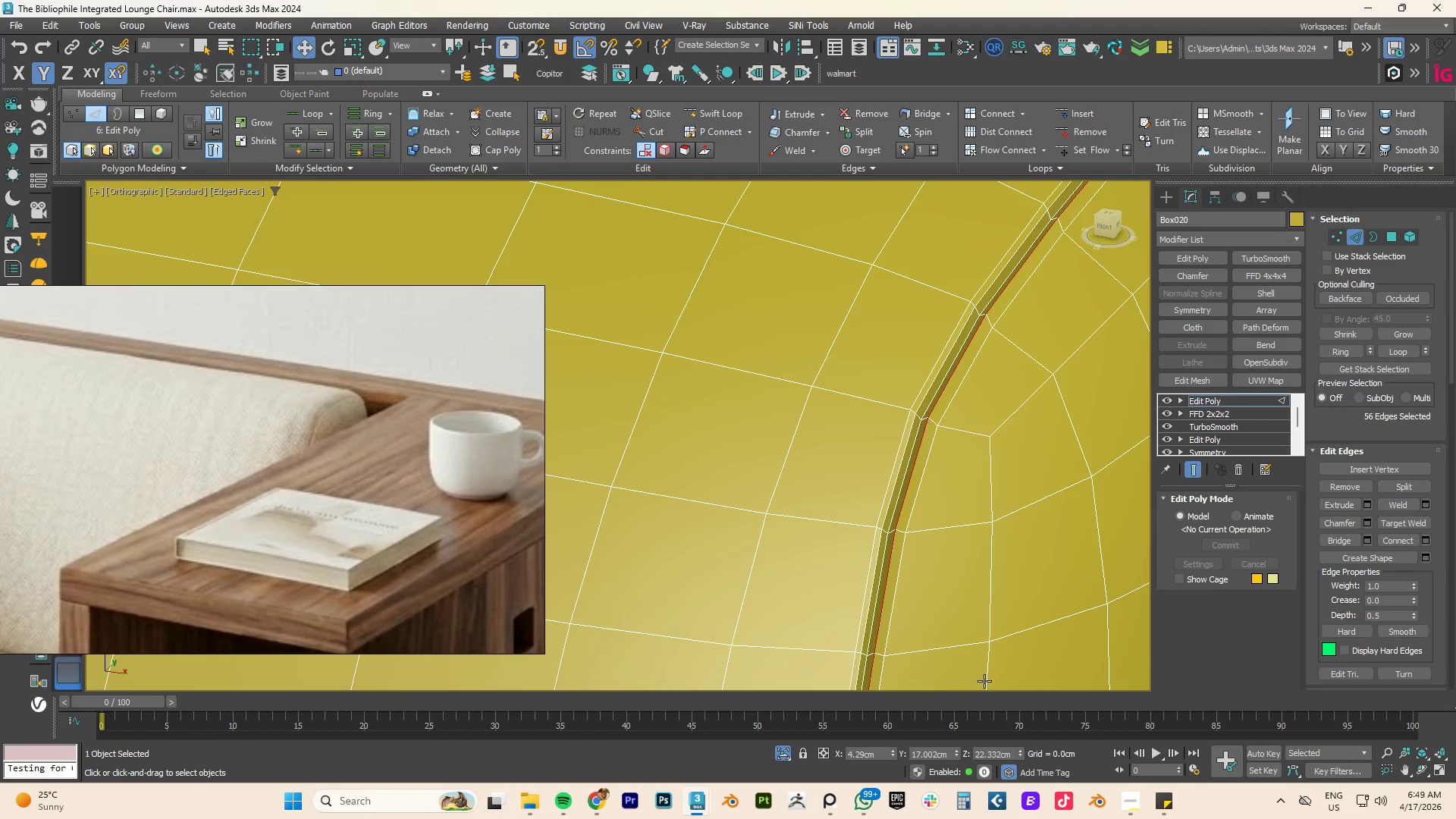 
key(Control+Z)
 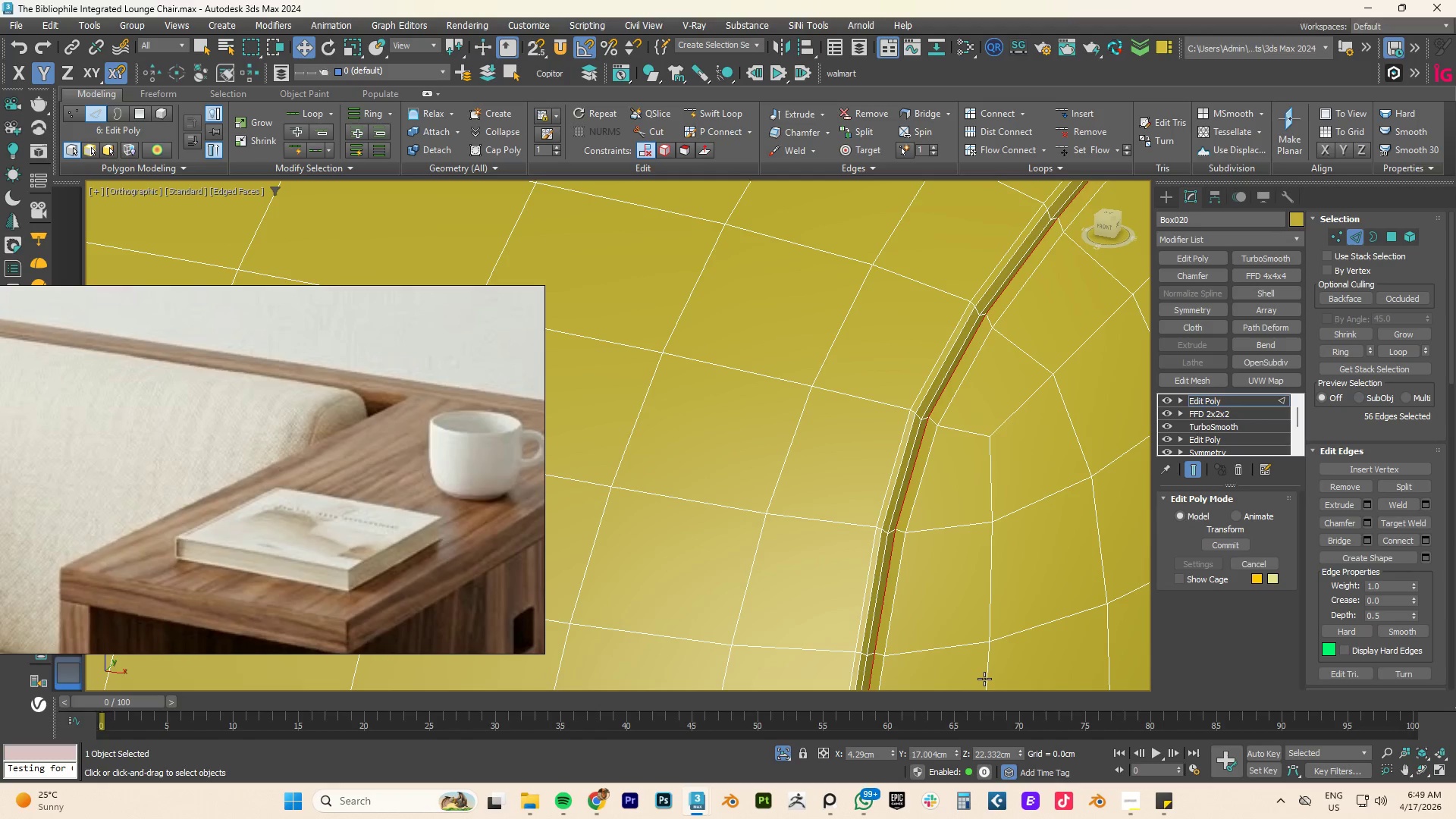 
key(Control+Z)
 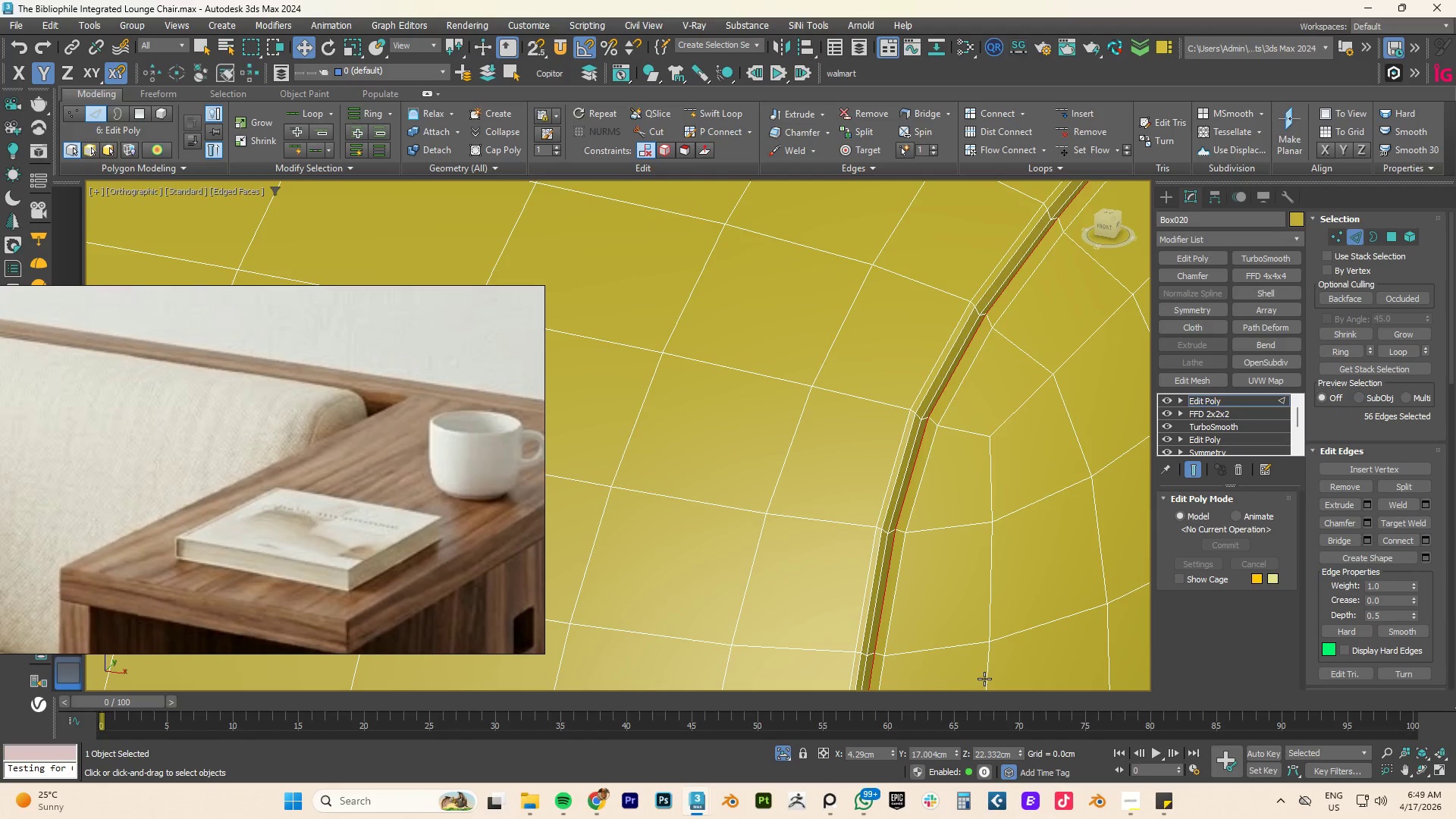 
key(Control+Z)
 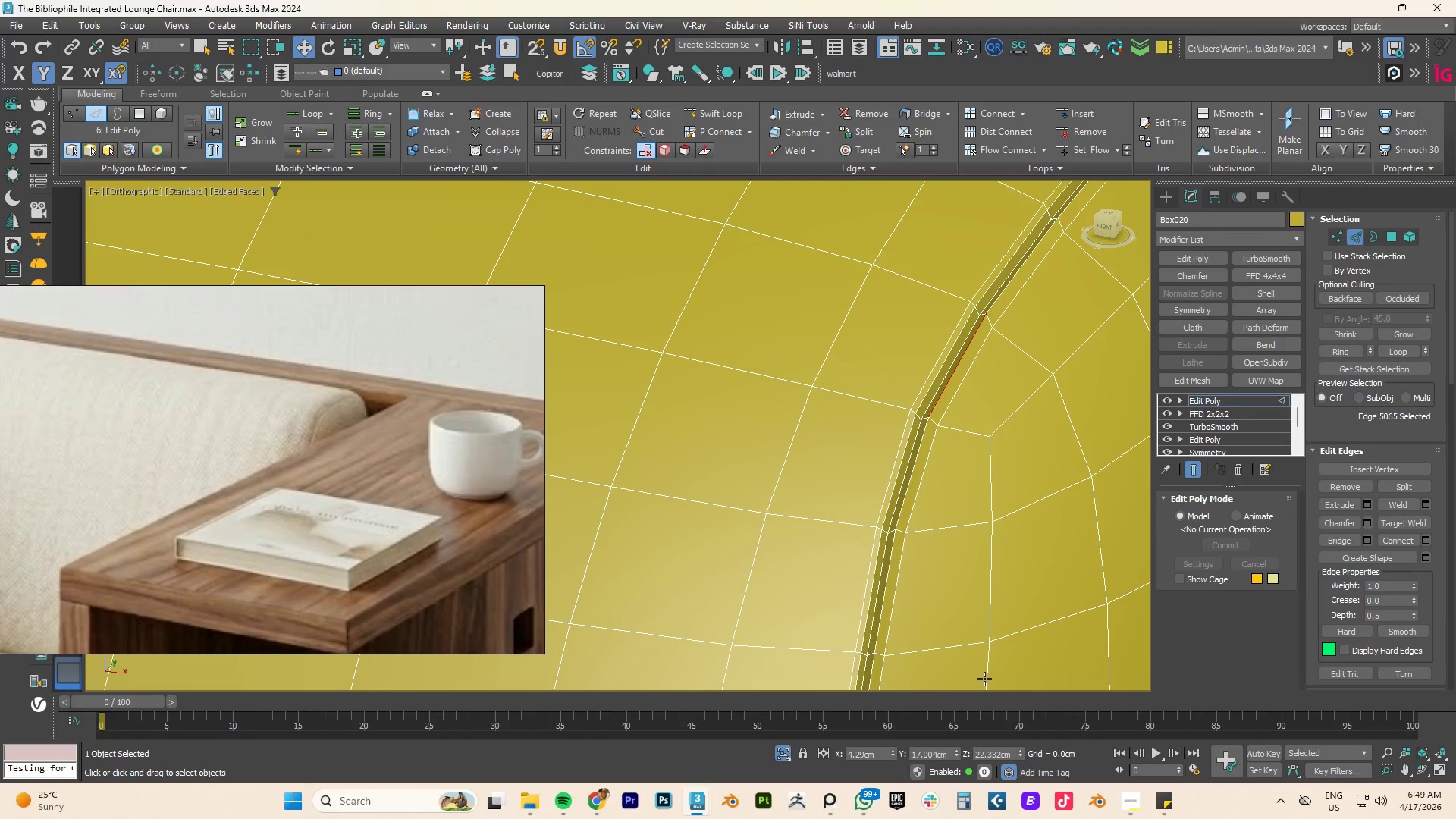 
key(Control+Z)
 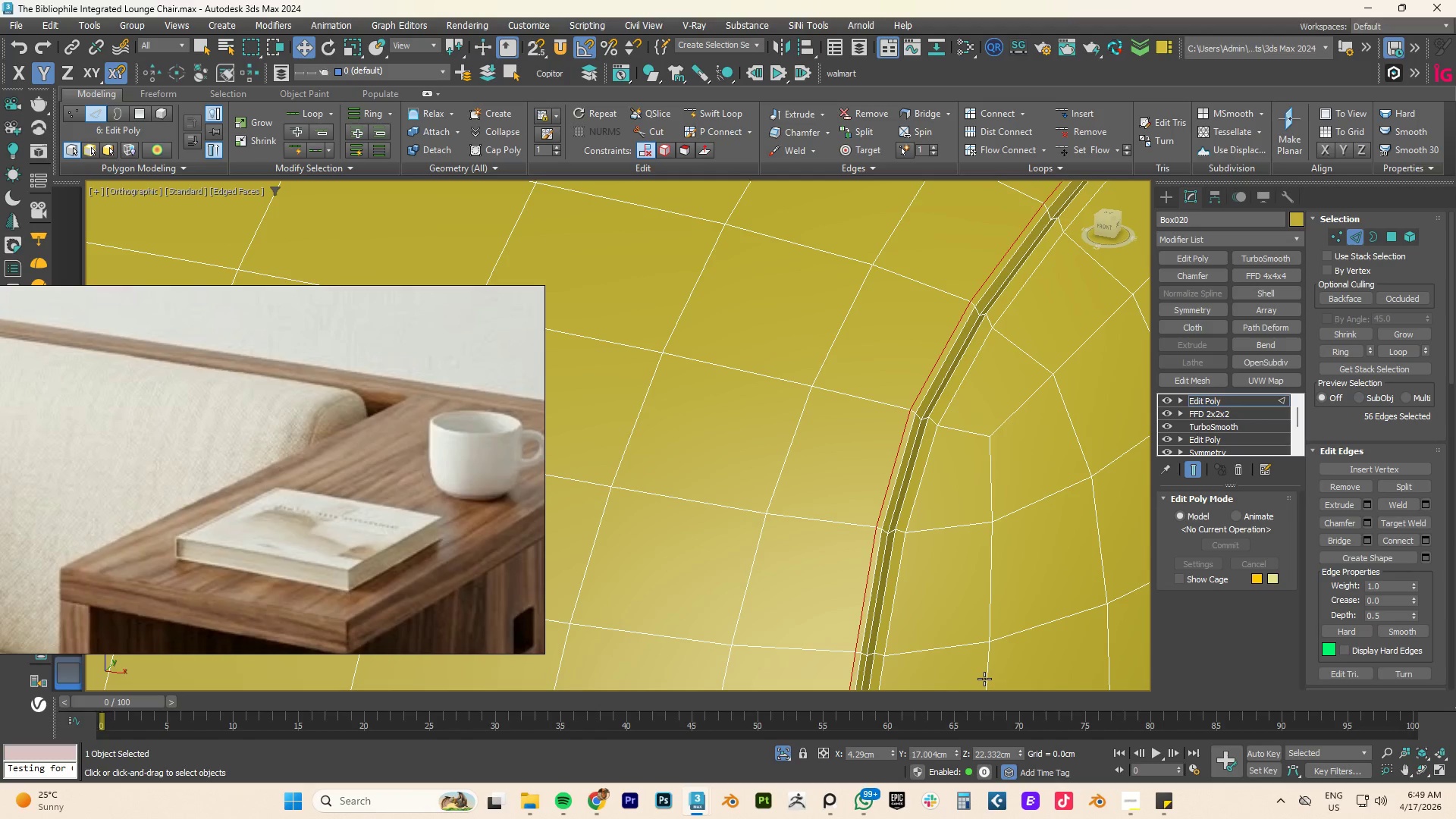 
key(Control+Z)
 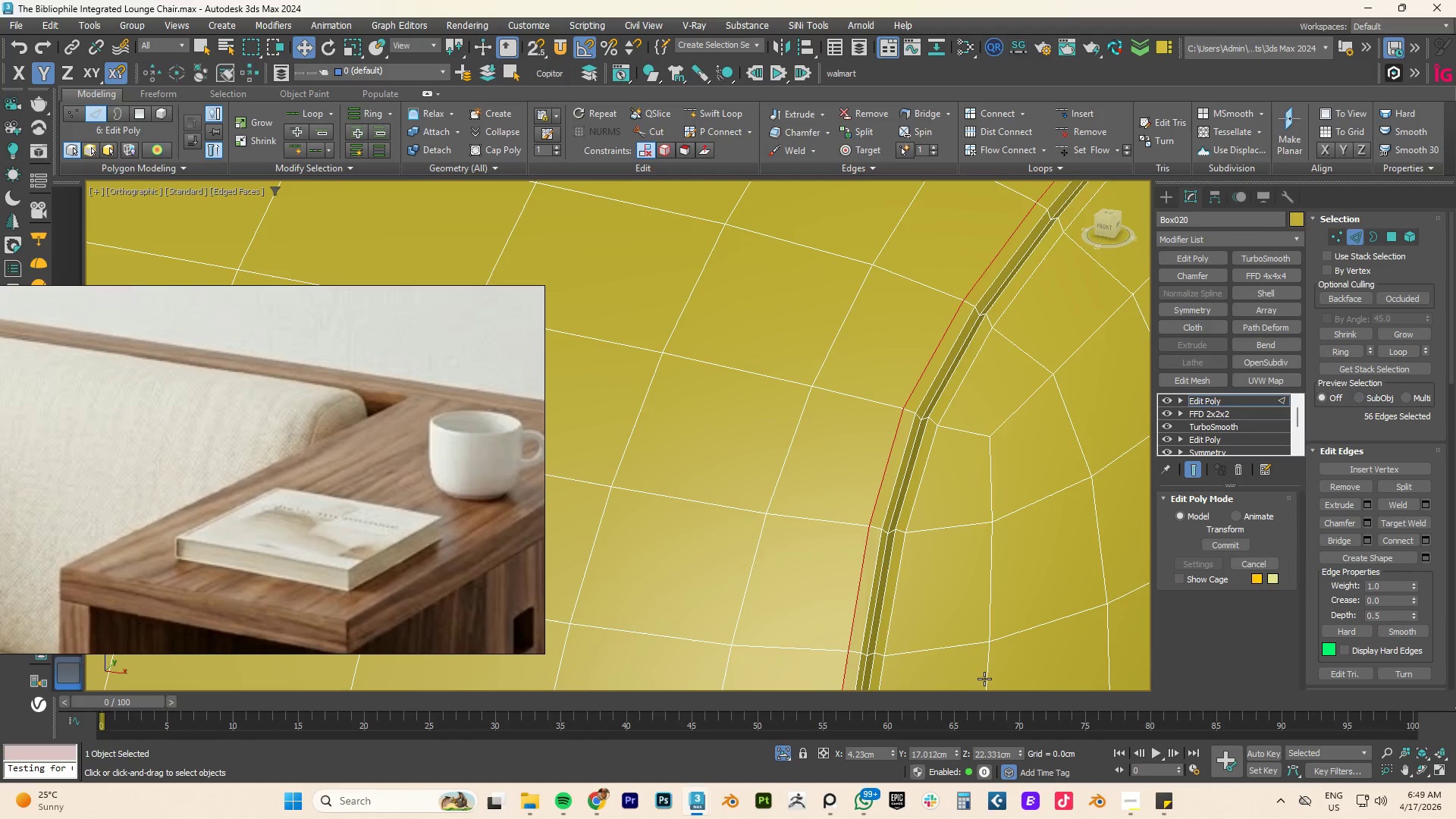 
key(Control+Z)
 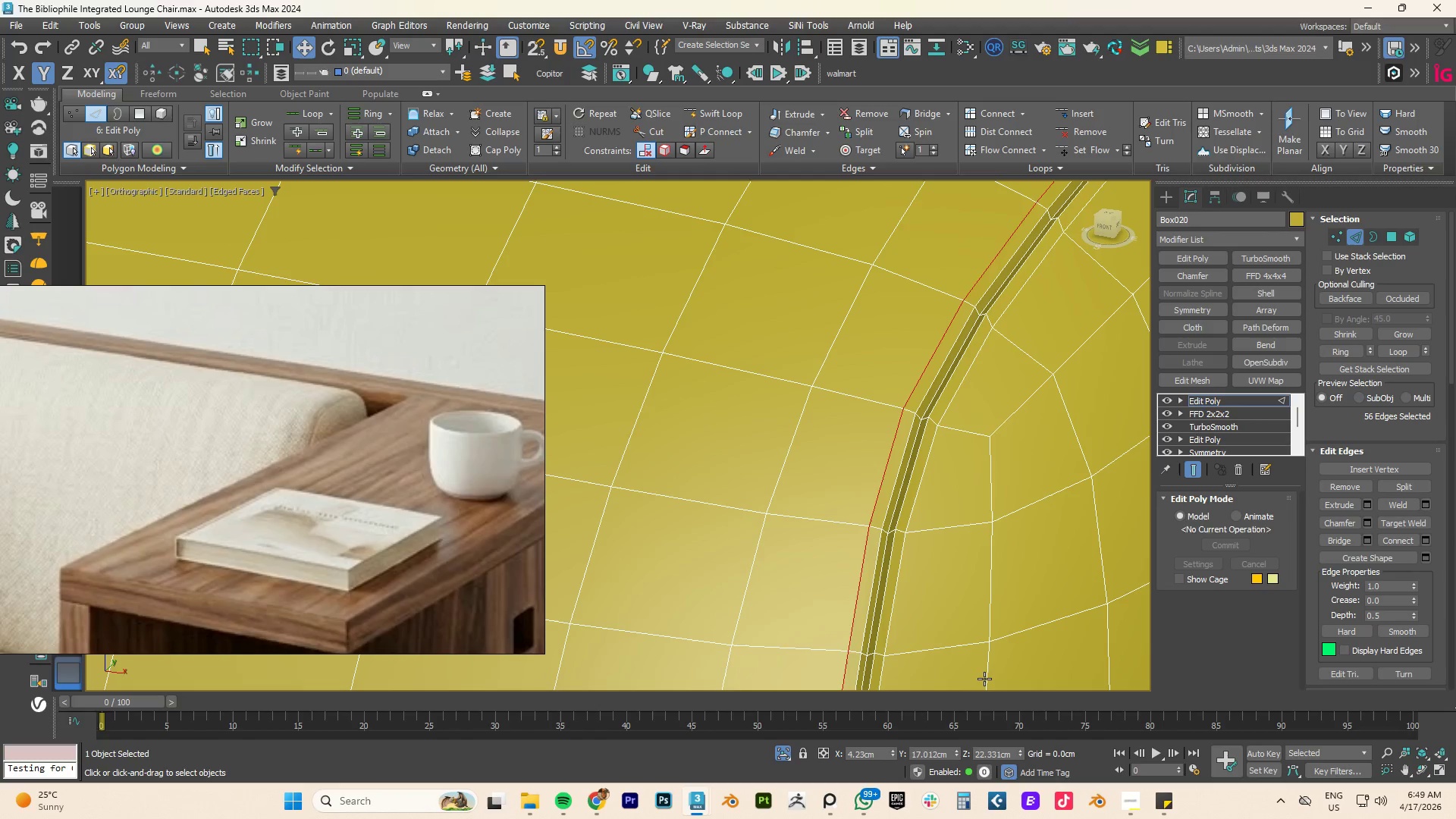 
key(Control+Z)
 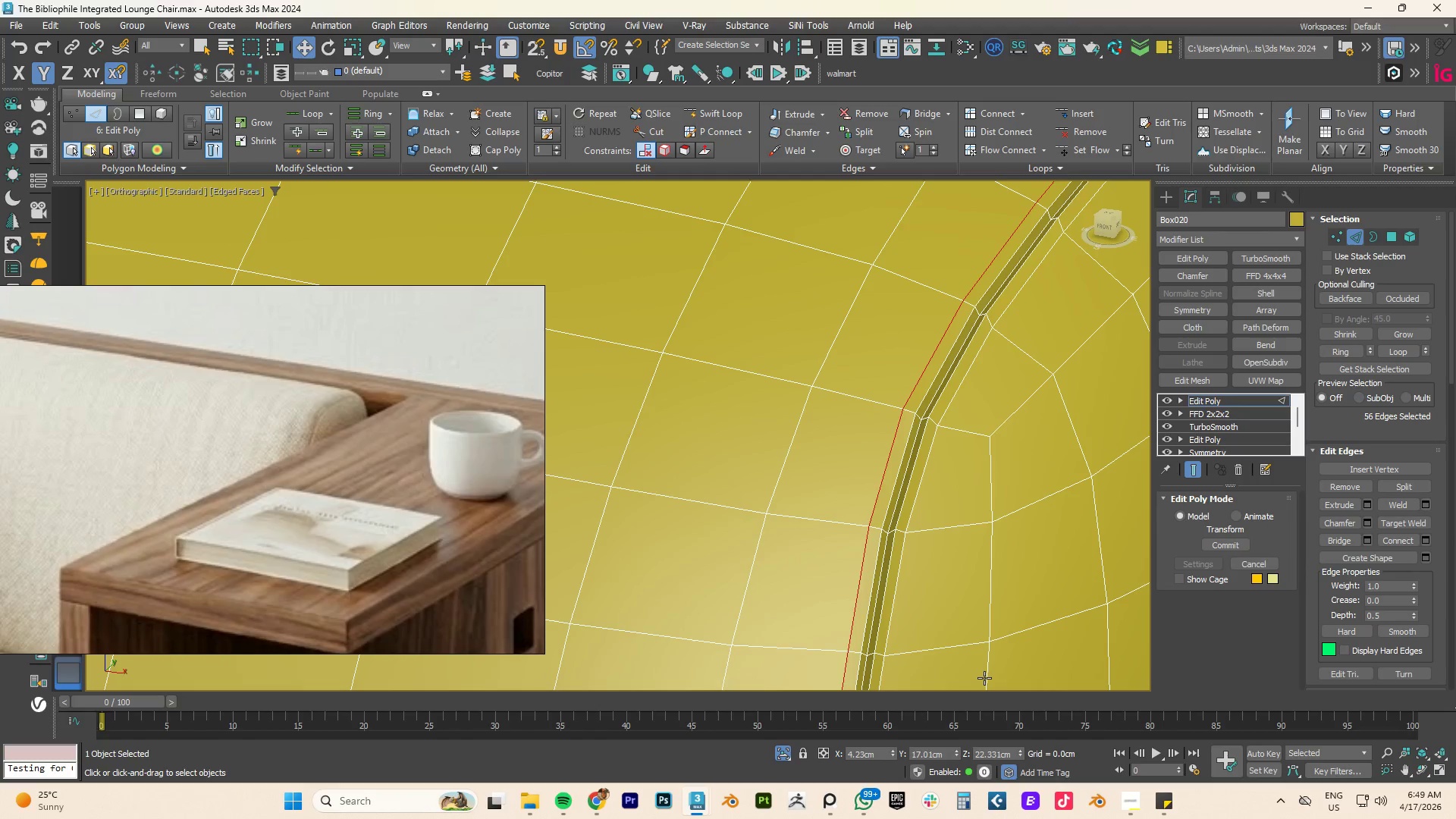 
key(Control+Z)
 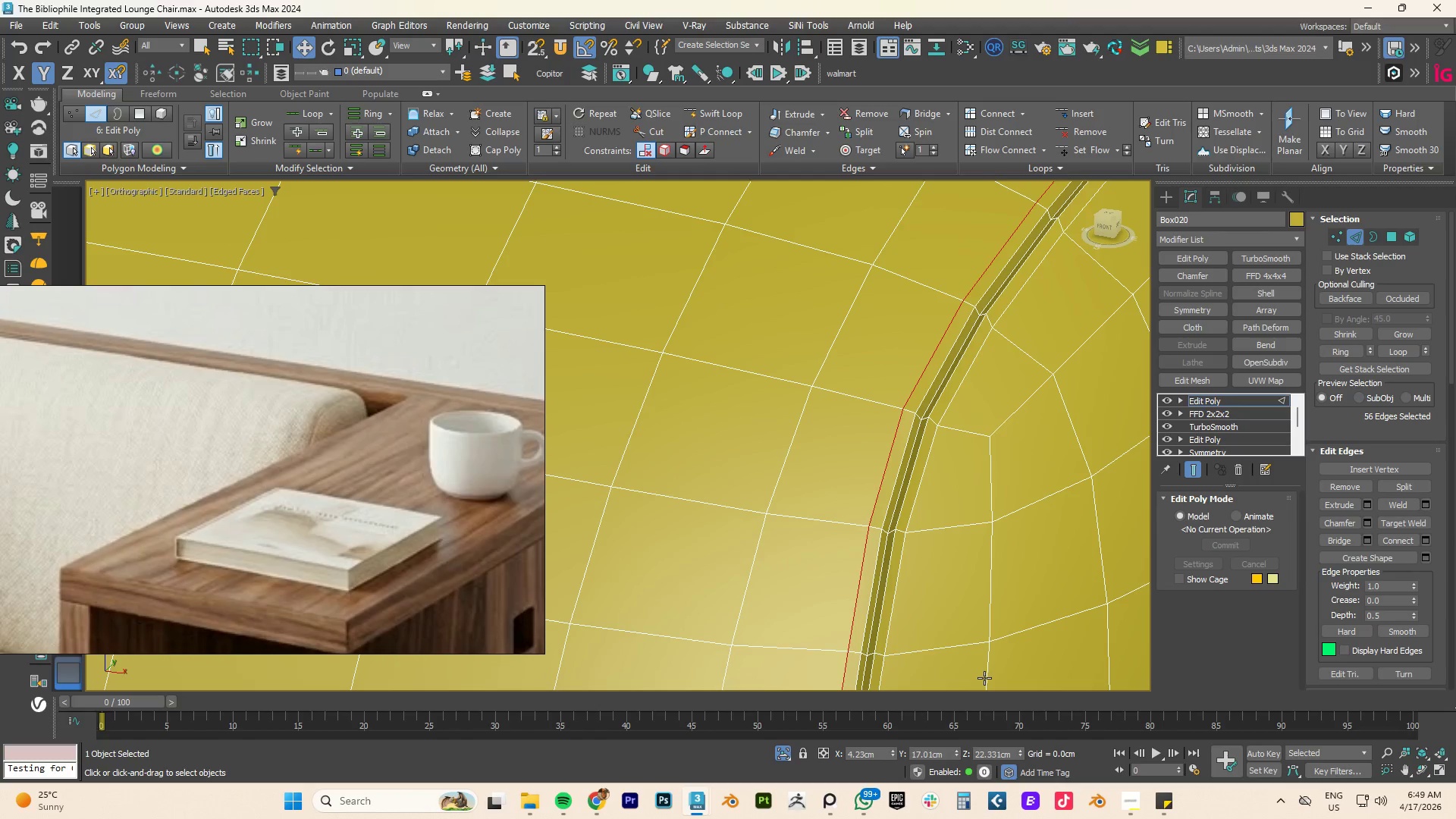 
key(Control+Z)
 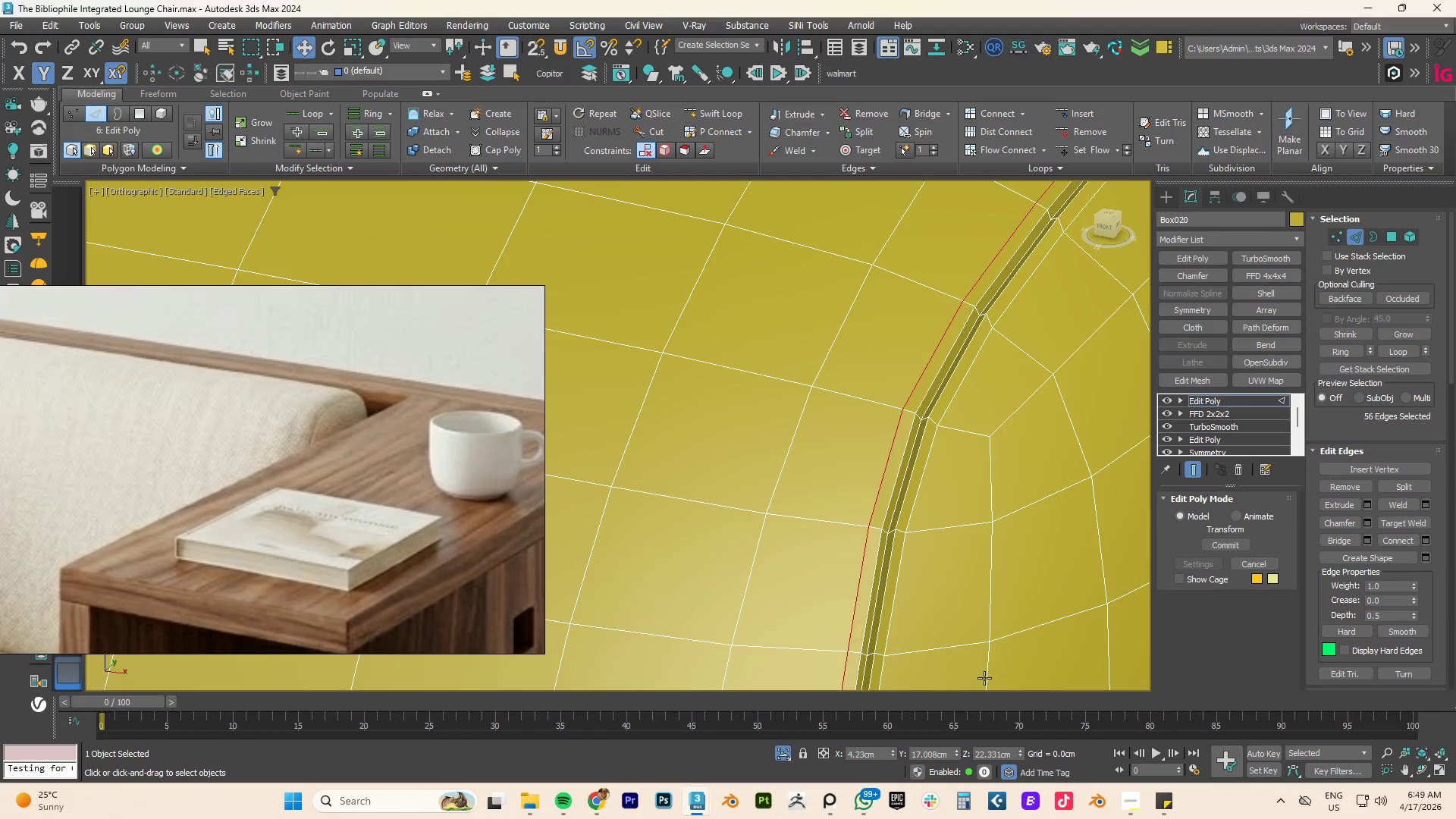 
key(Control+Z)
 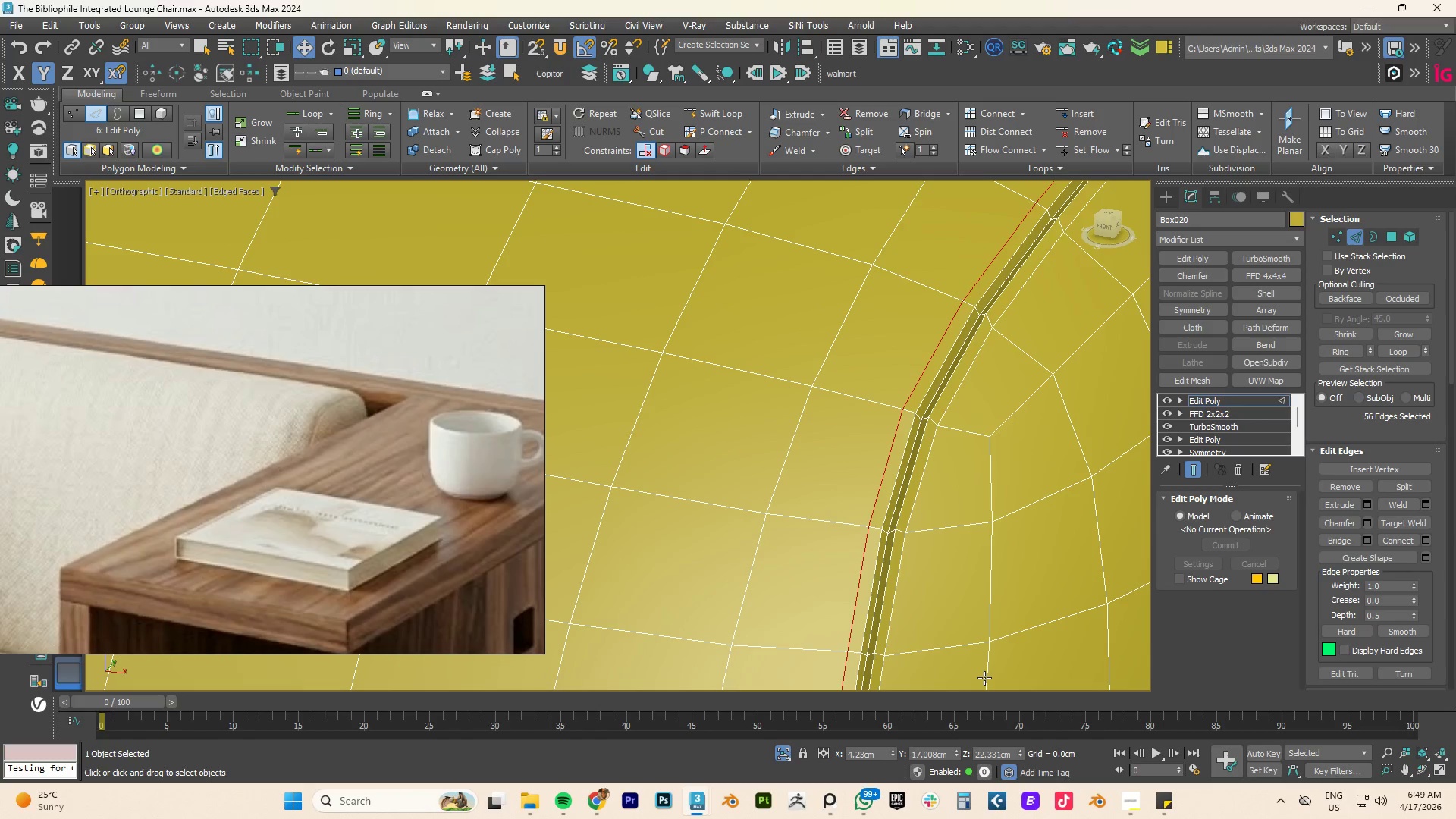 
key(Control+Z)
 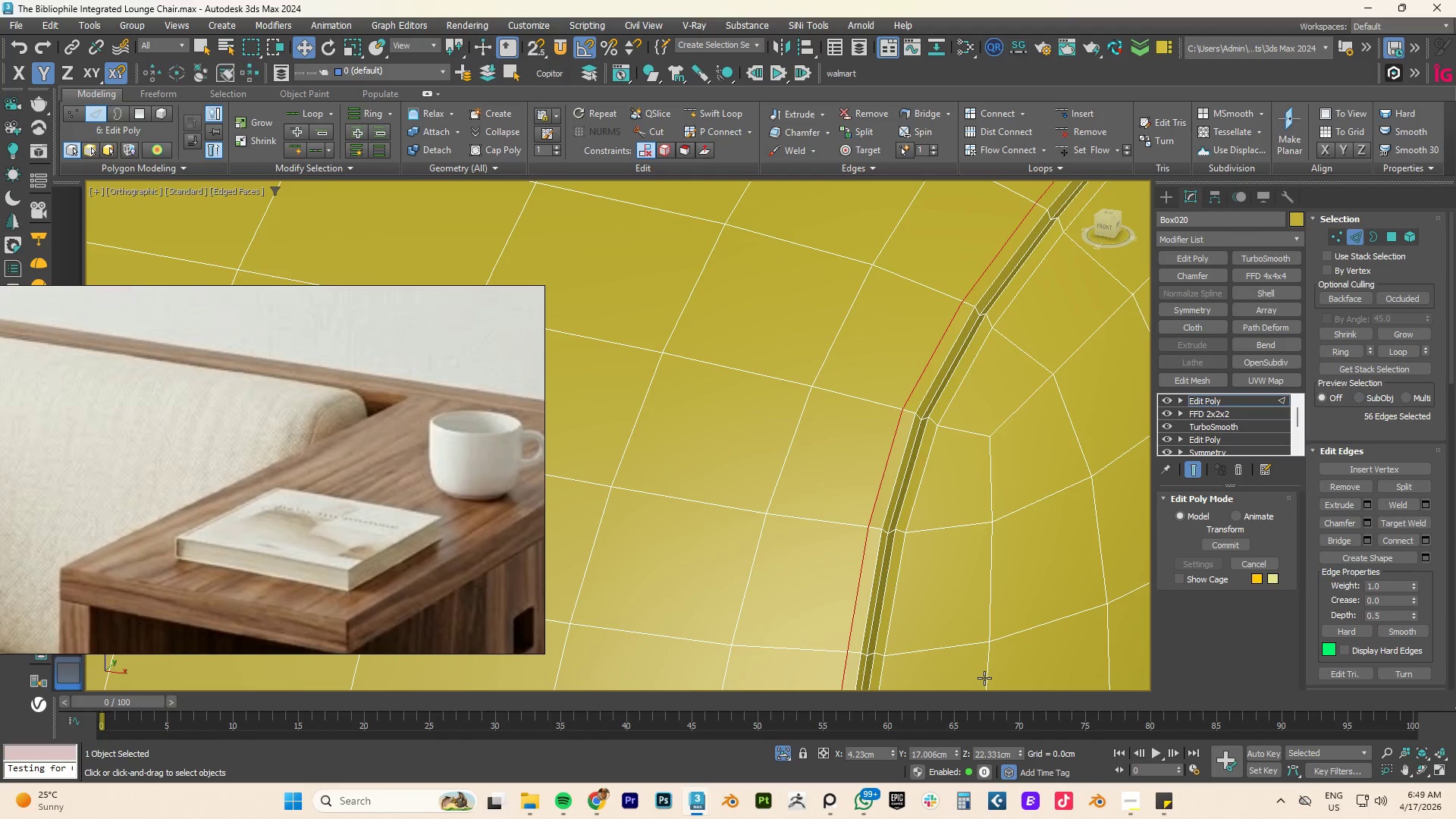 
key(Control+Z)
 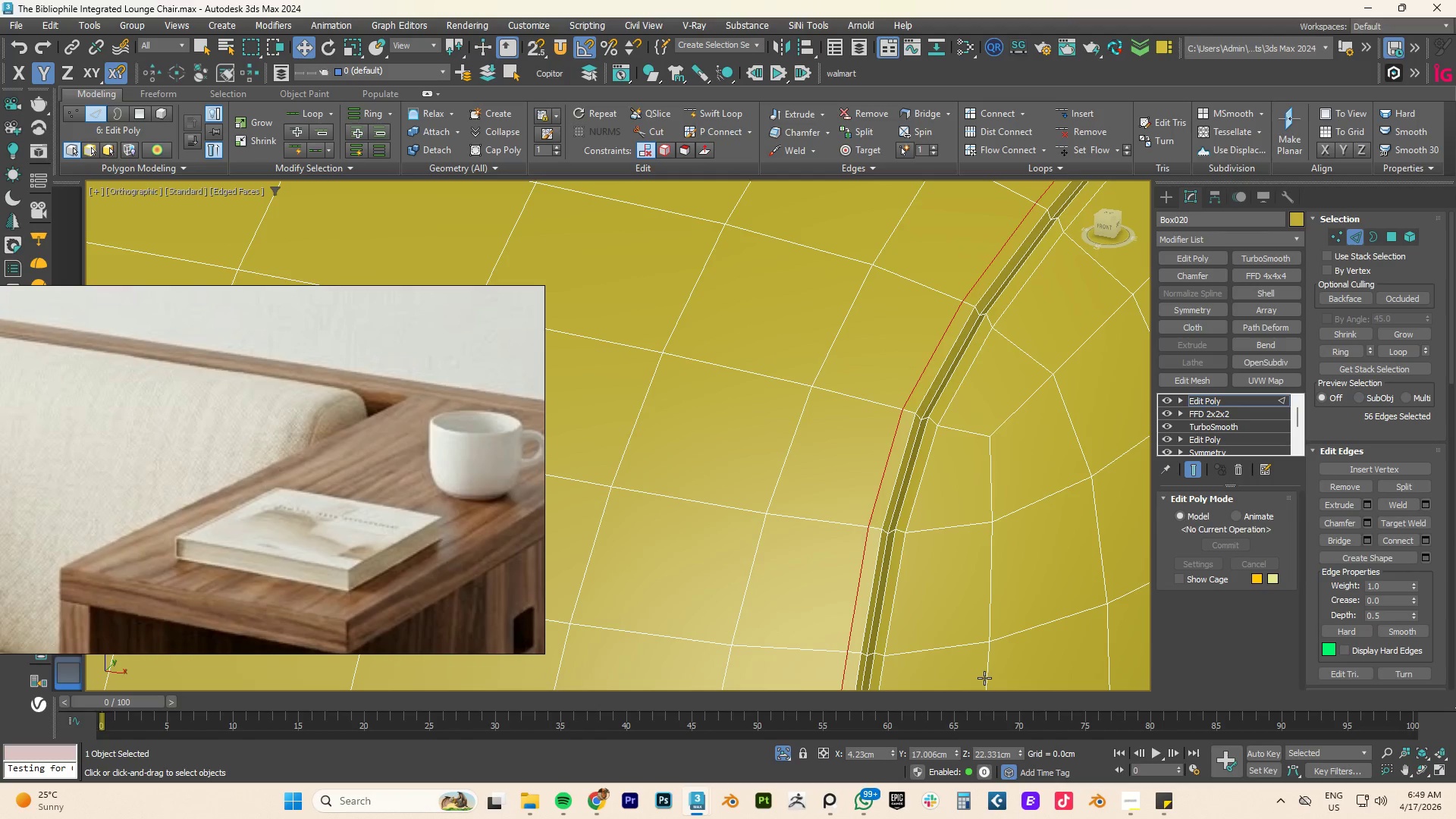 
key(Control+Z)
 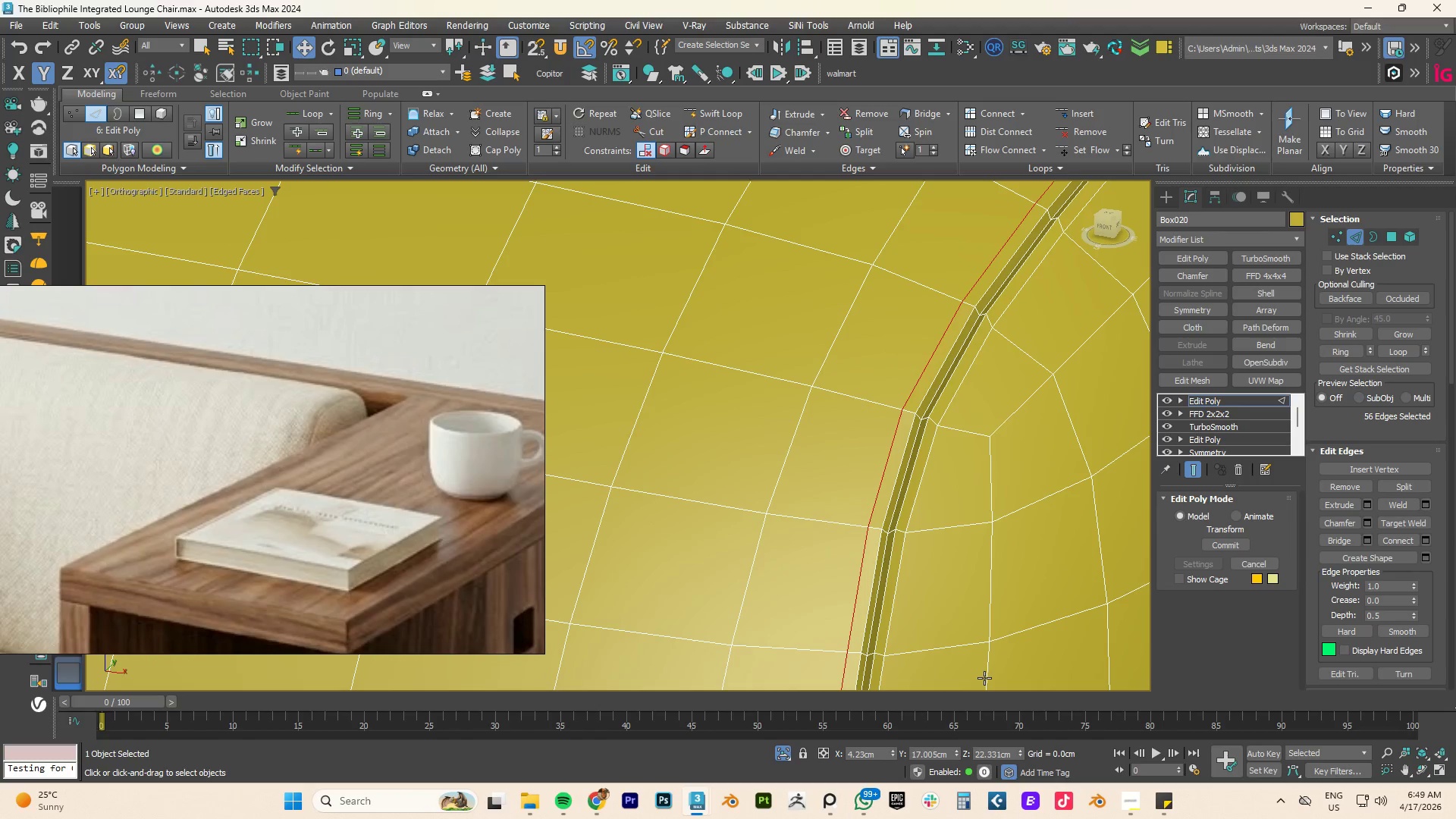 
key(Control+Z)
 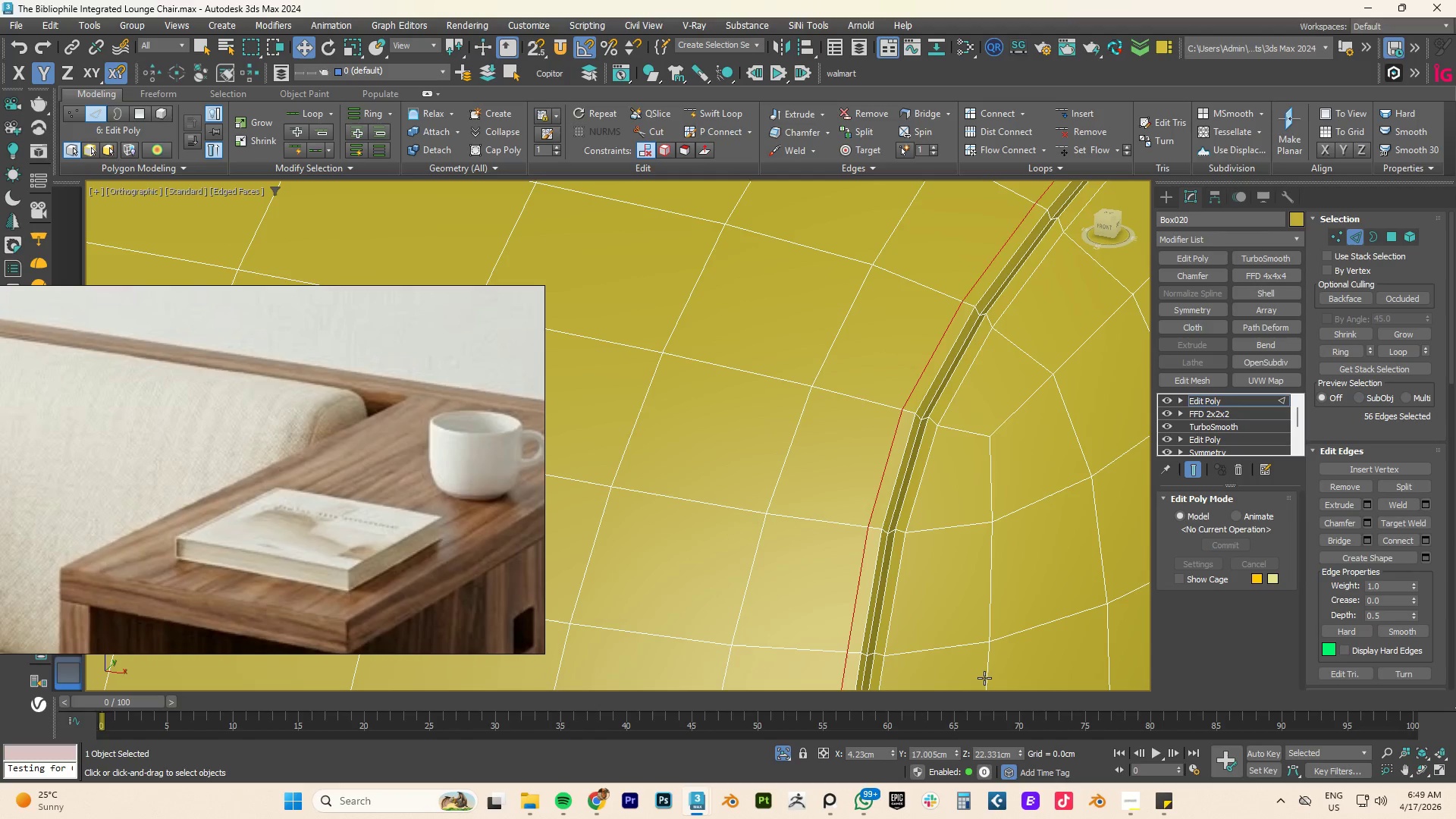 
key(Control+Z)
 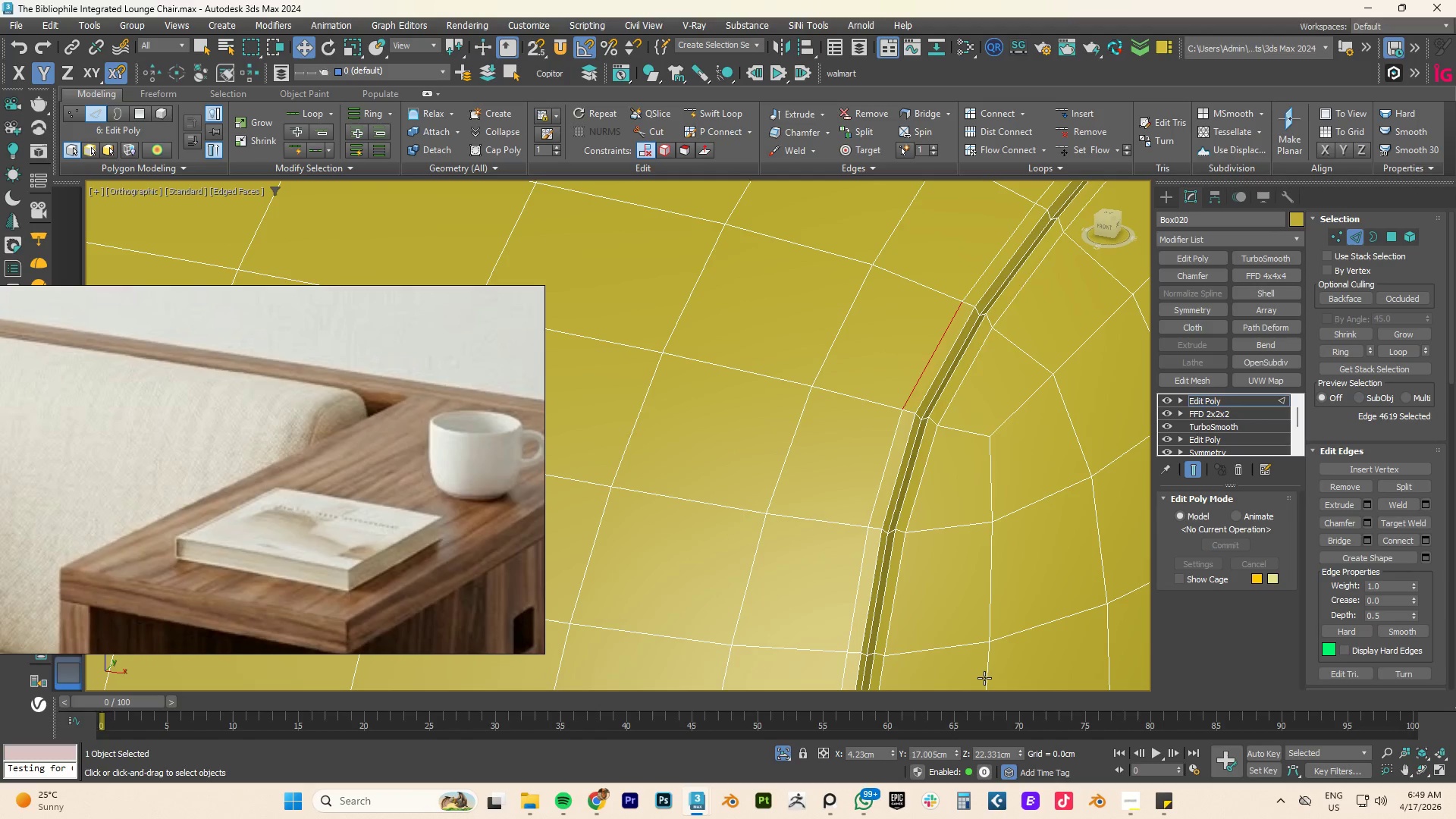 
key(Control+Z)
 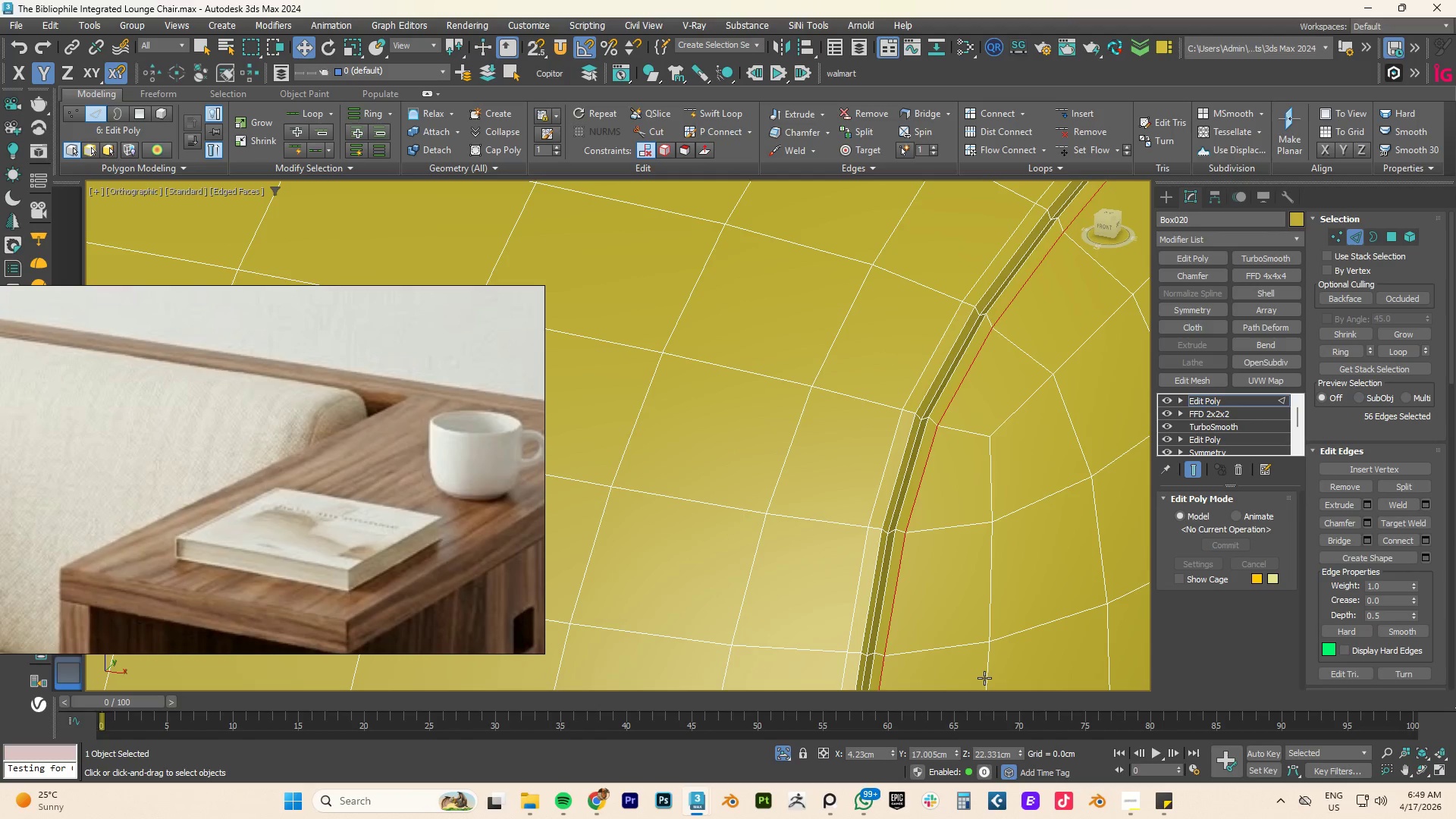 
key(Control+Z)
 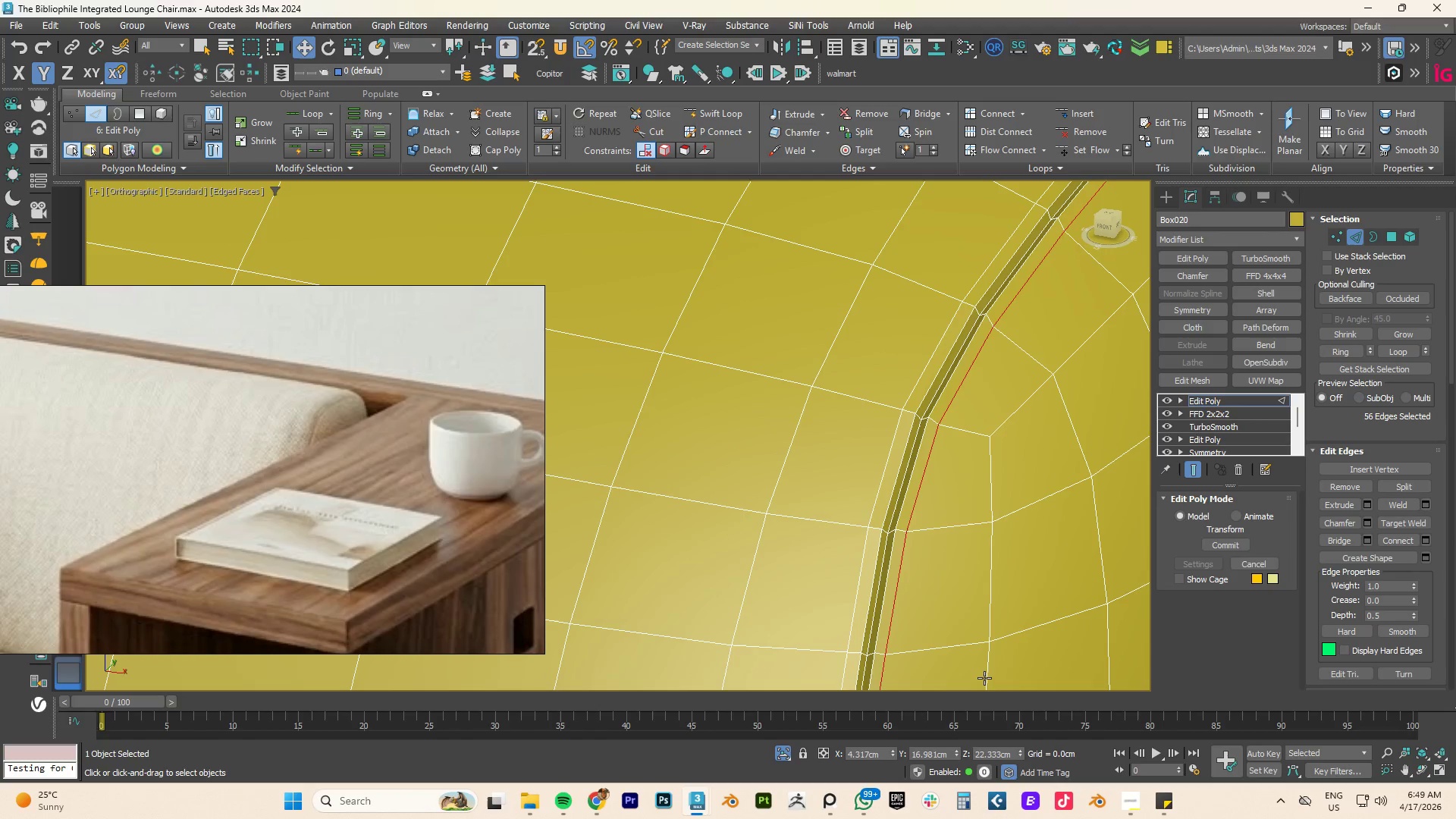 
key(Control+Z)
 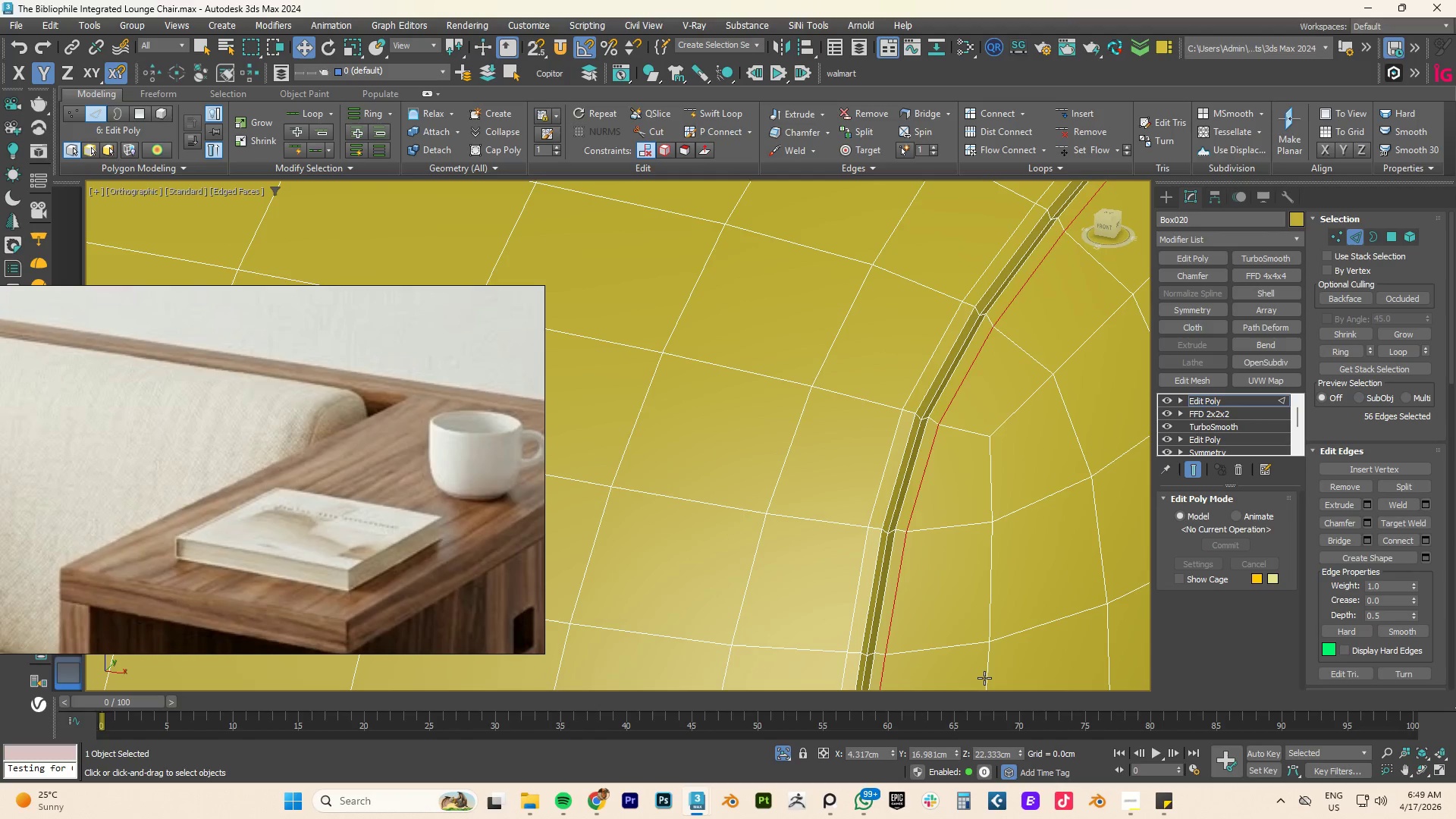 
key(Control+Z)
 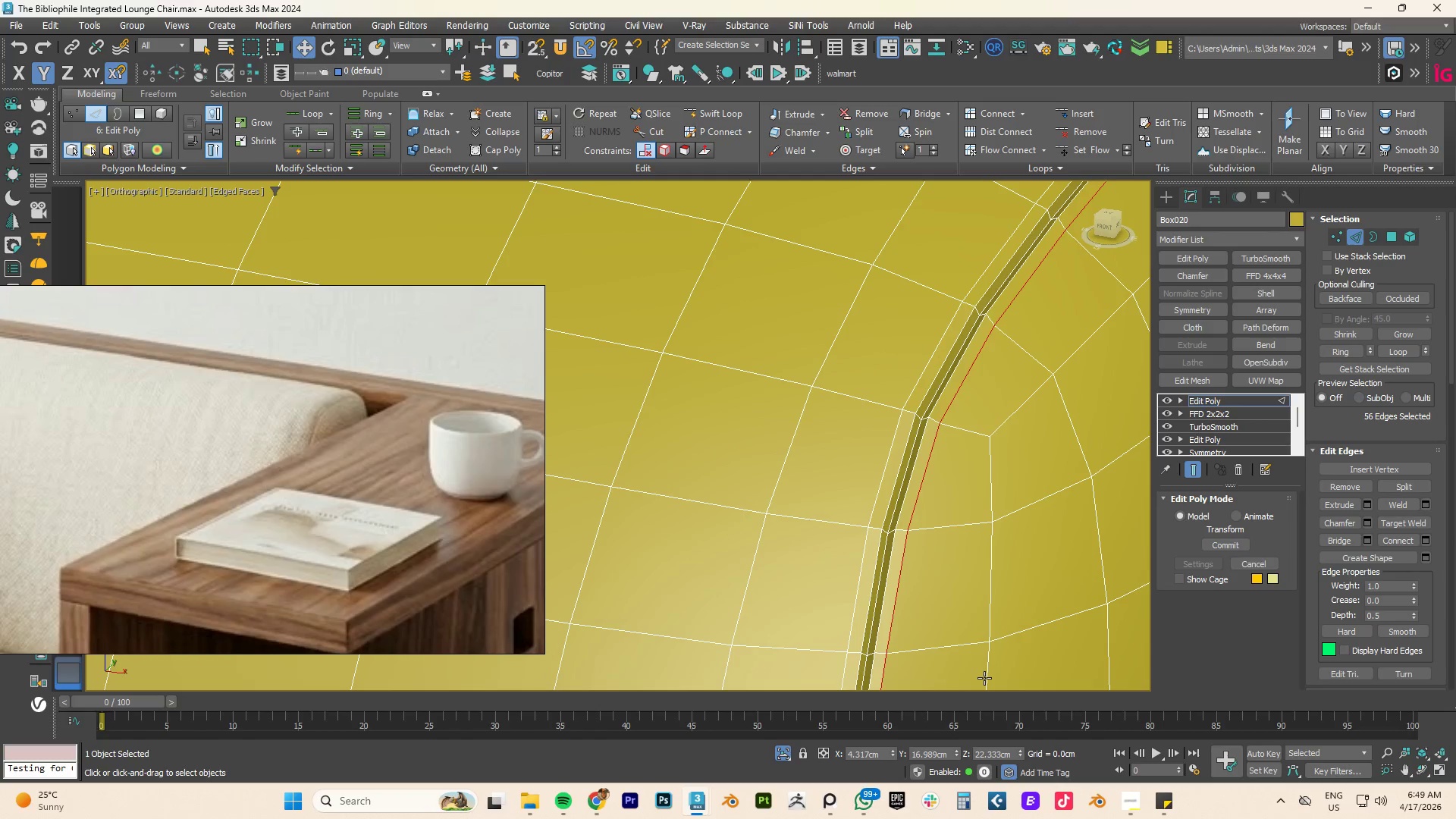 
key(Control+Z)
 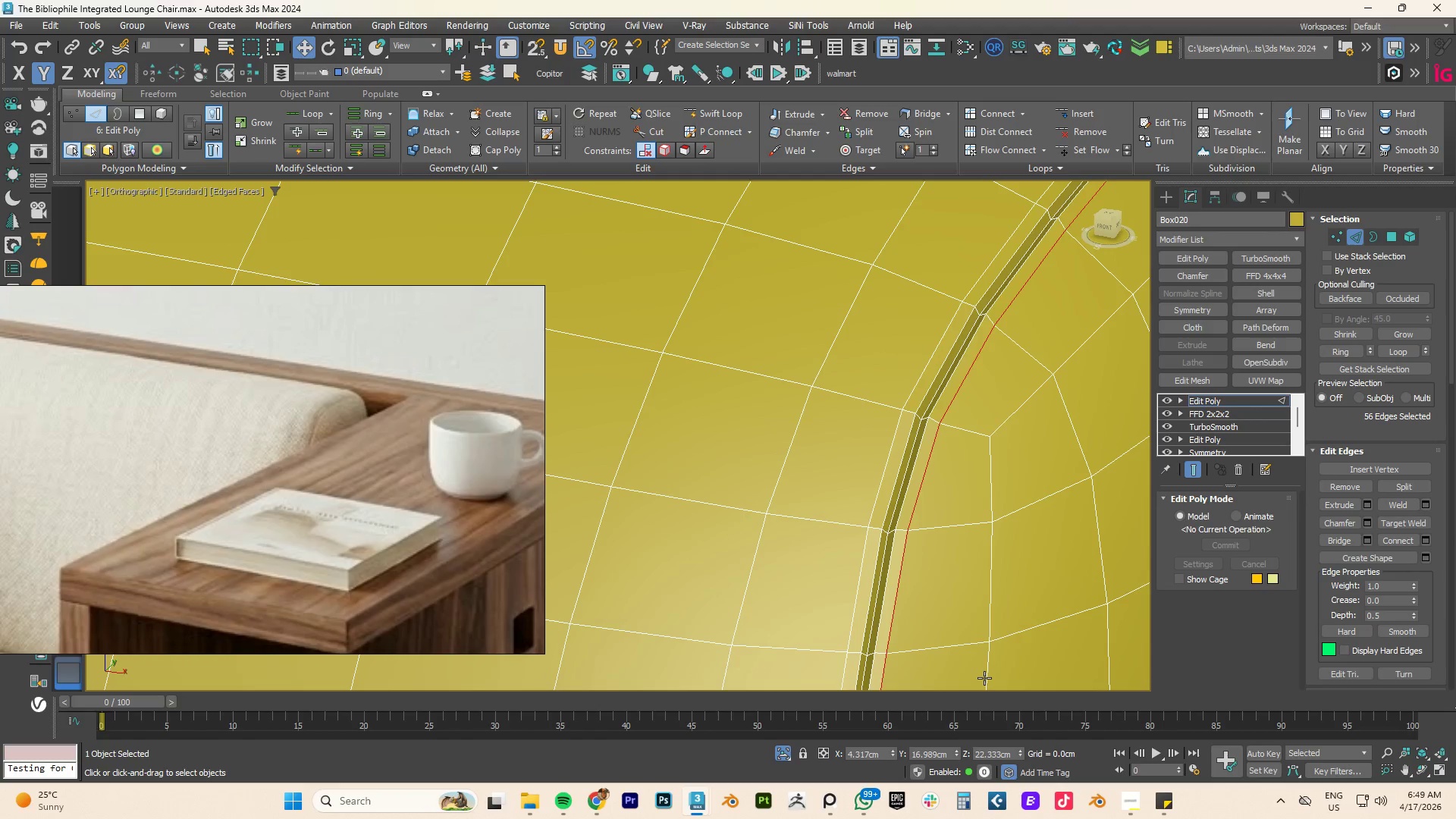 
key(Control+Z)
 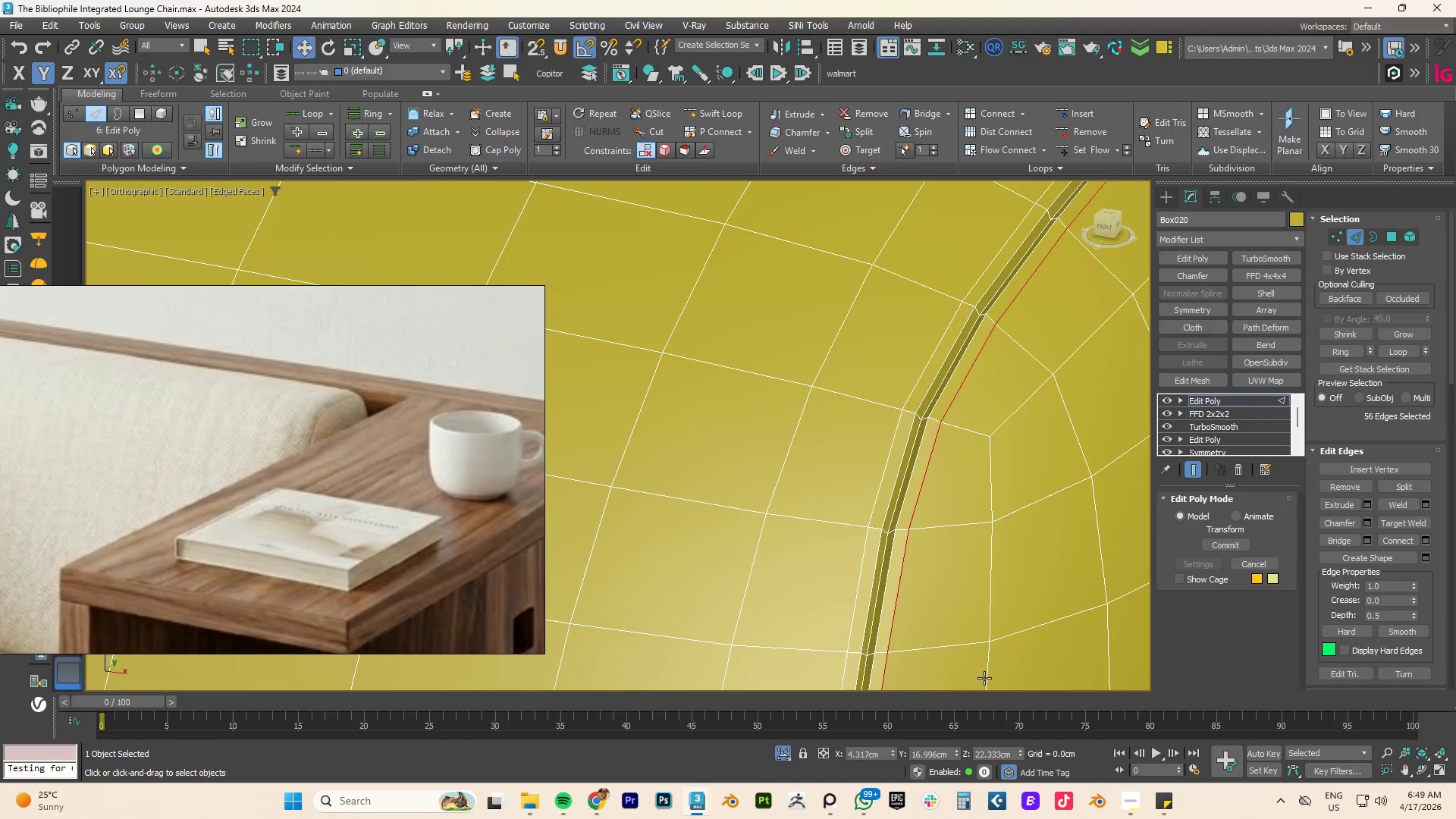 
key(Control+Z)
 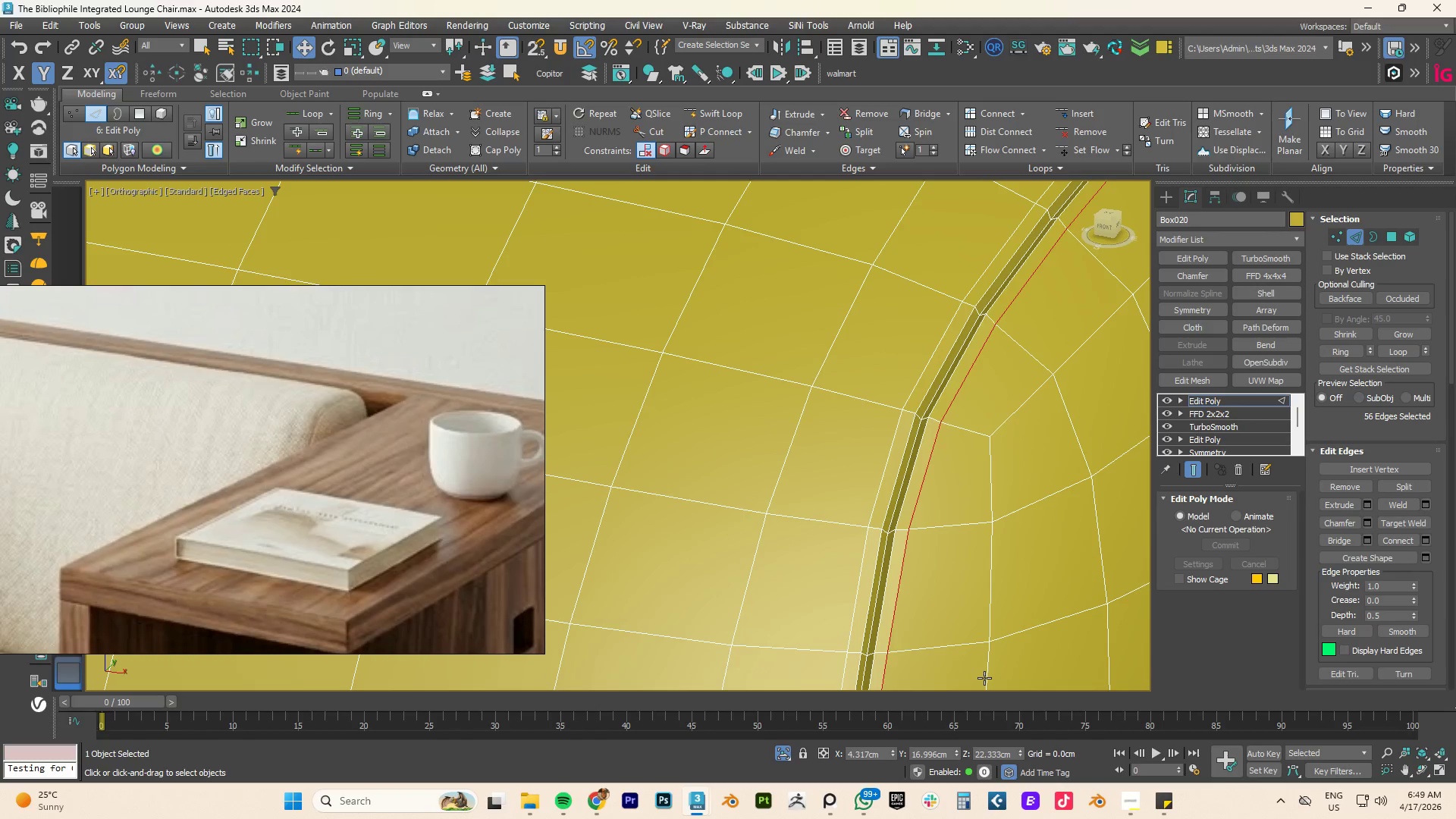 
key(Control+Z)
 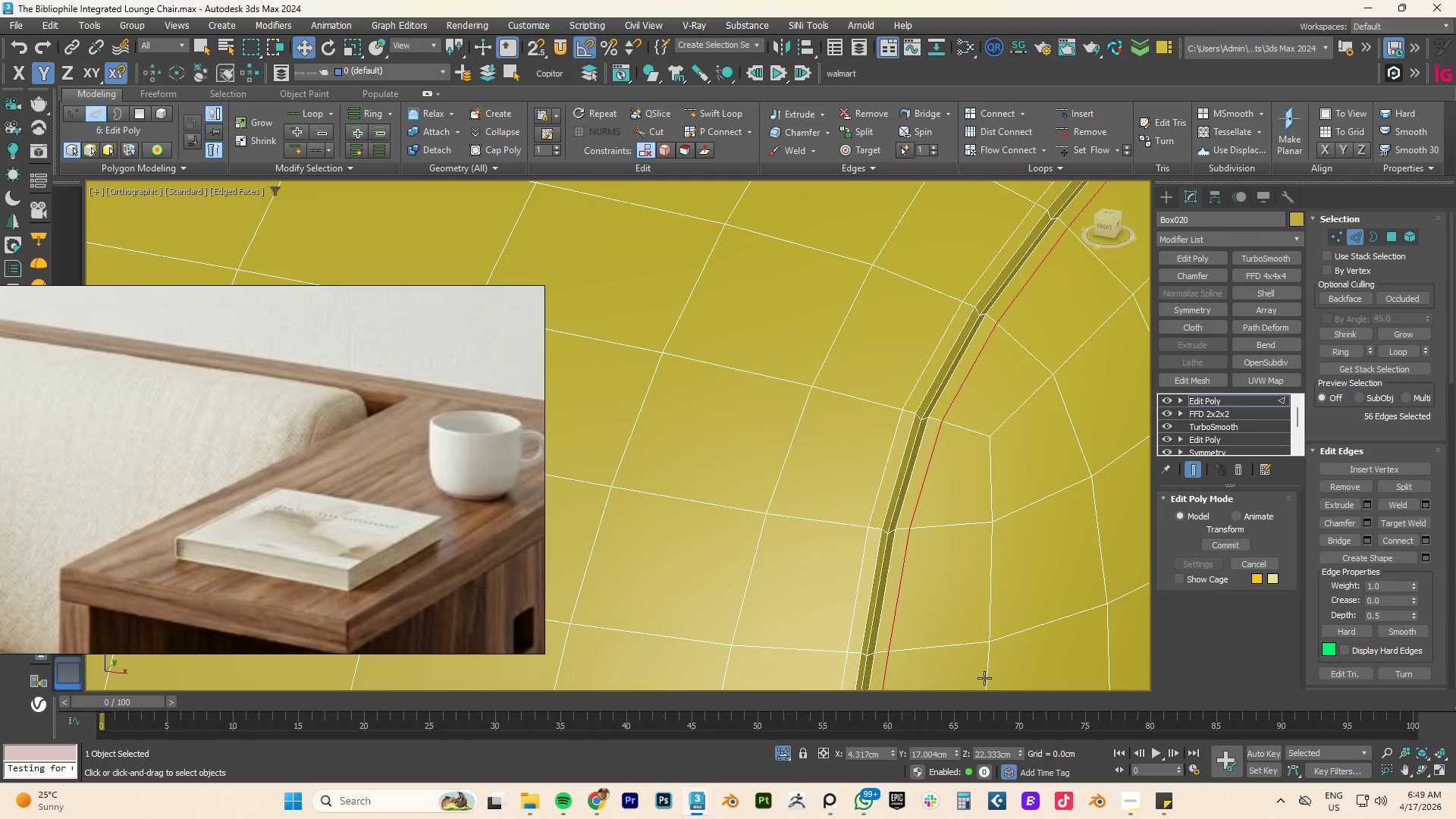 
key(Control+Z)
 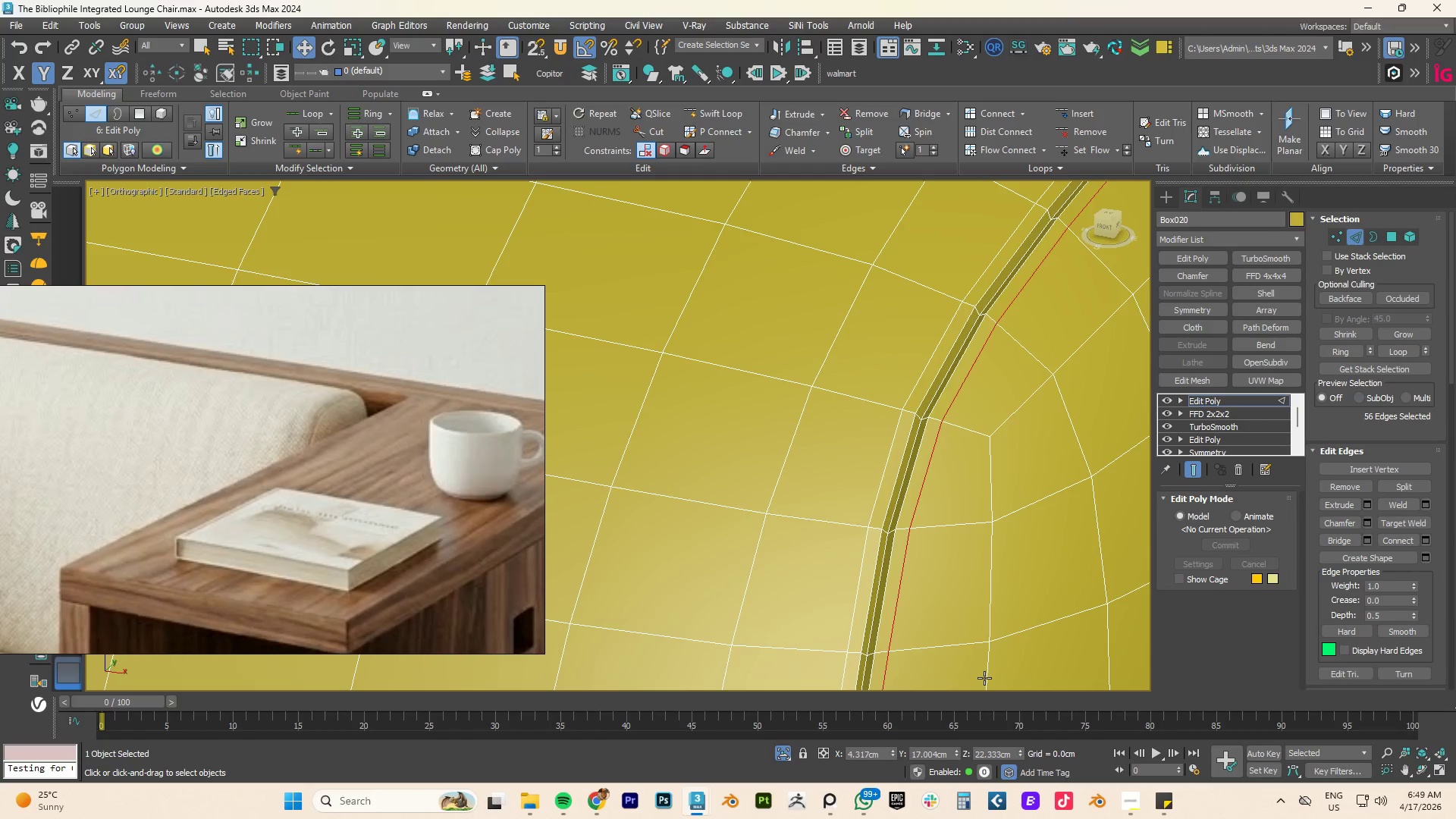 
key(Control+Z)
 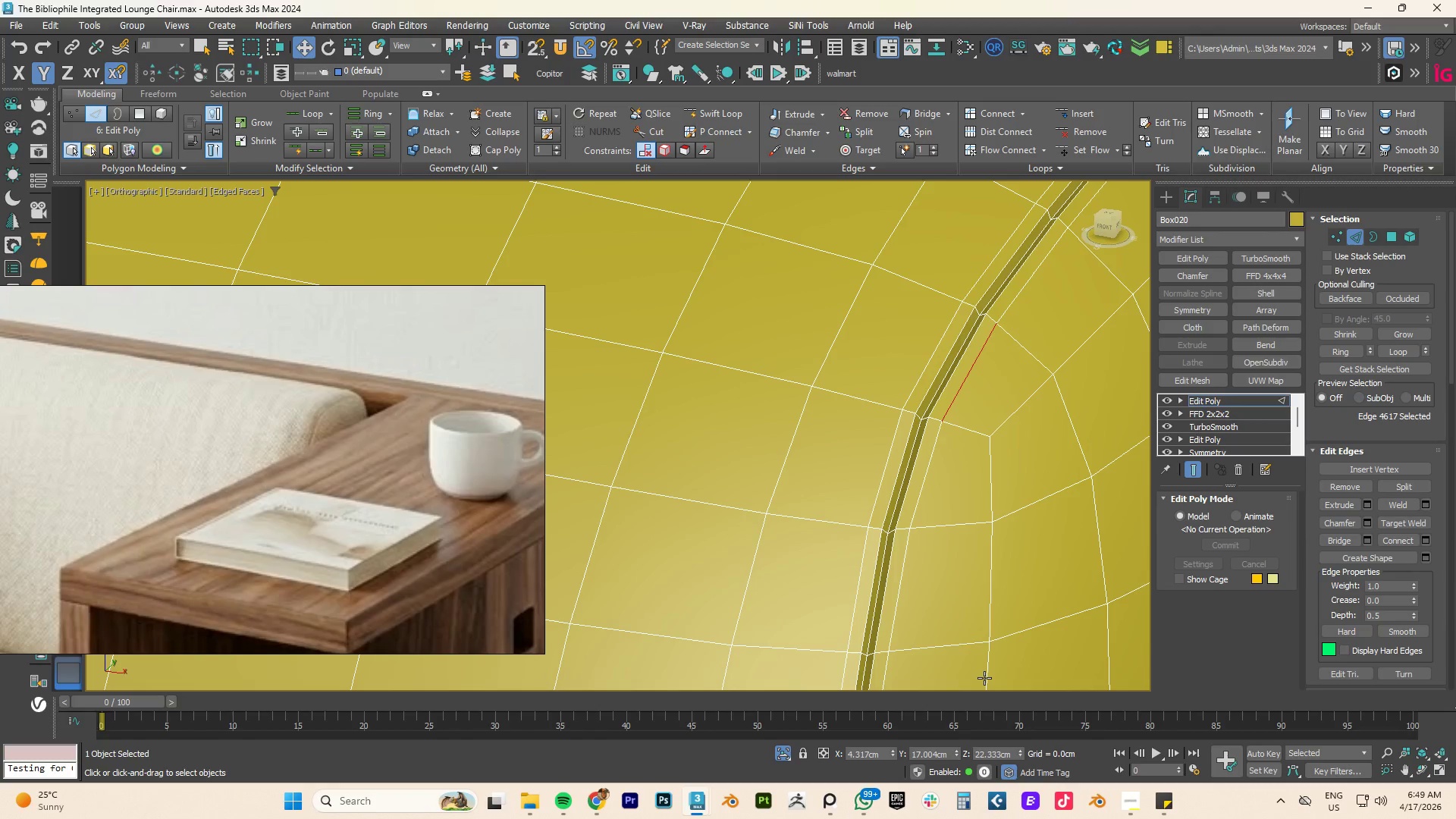 
key(Control+Z)
 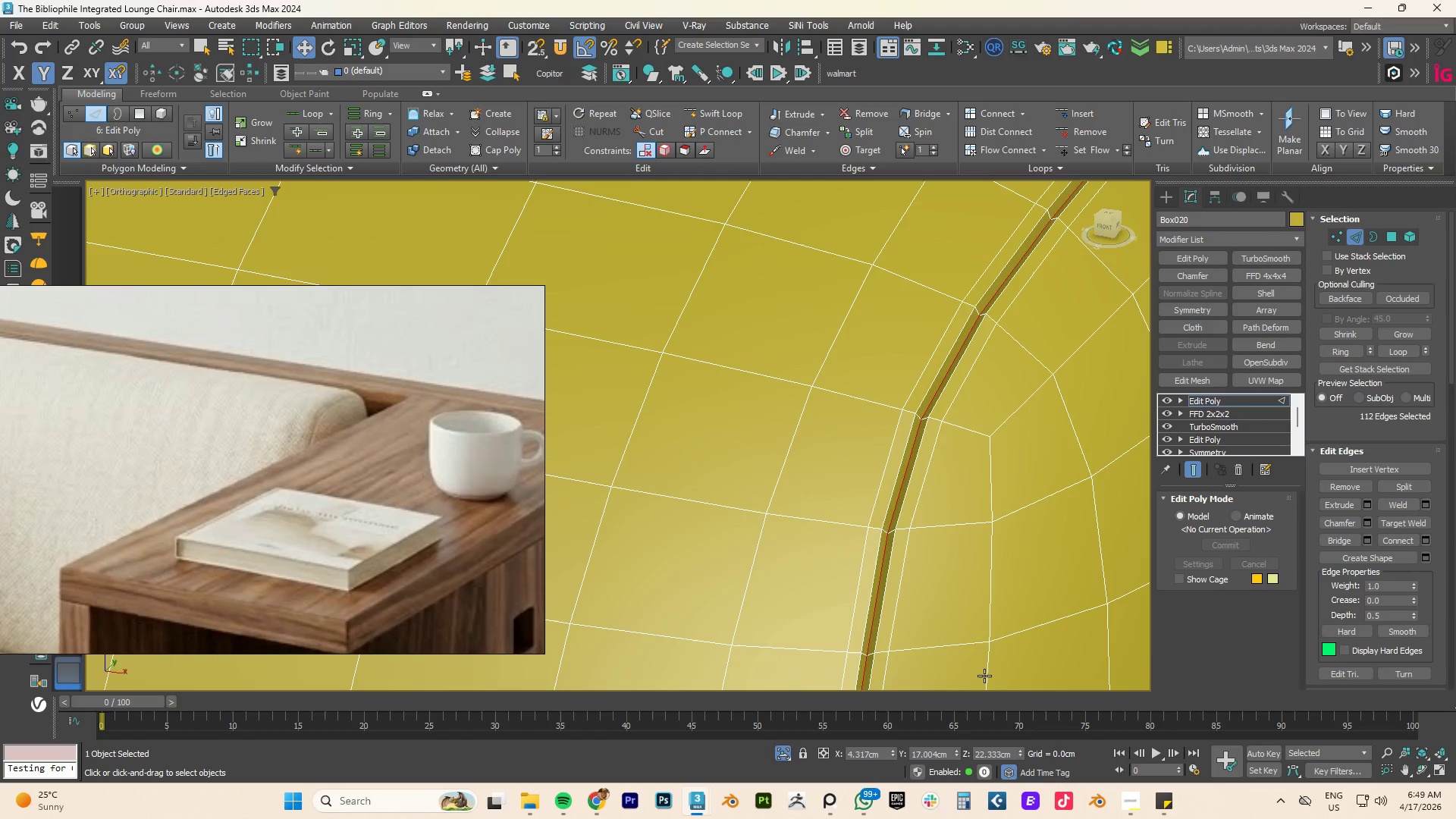 
key(Control+Z)
 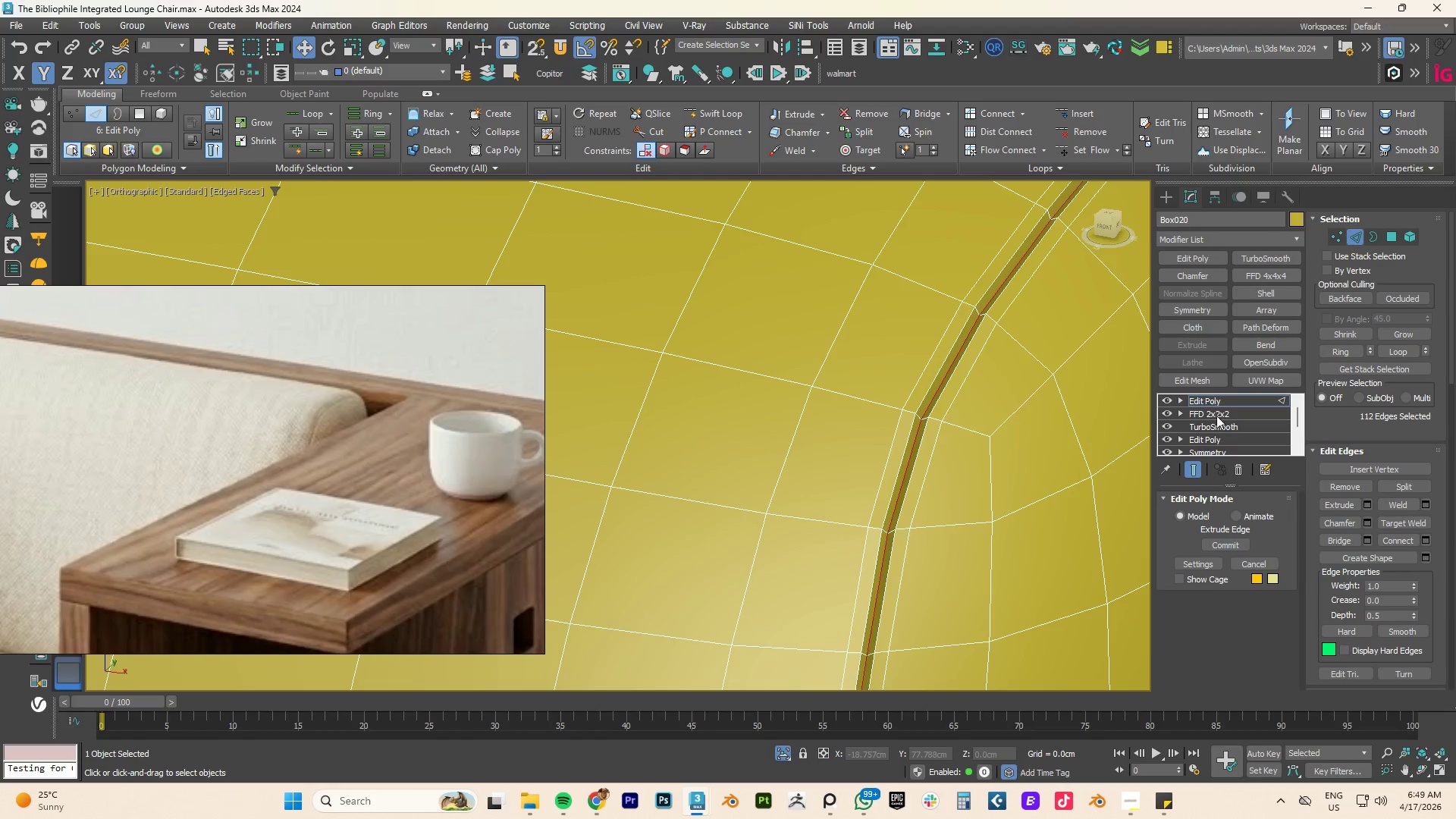 
left_click([1215, 397])
 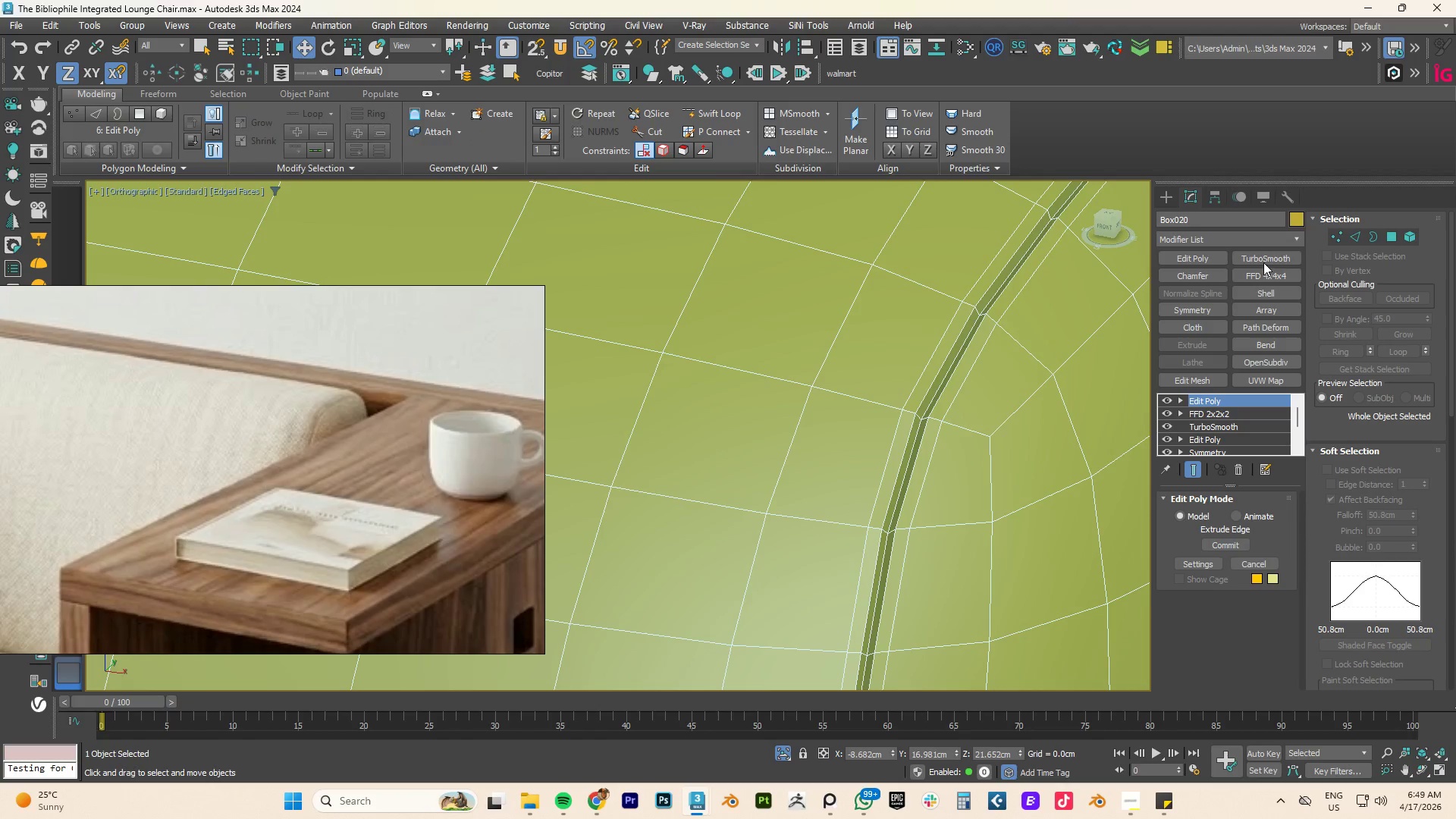 
left_click([1264, 259])
 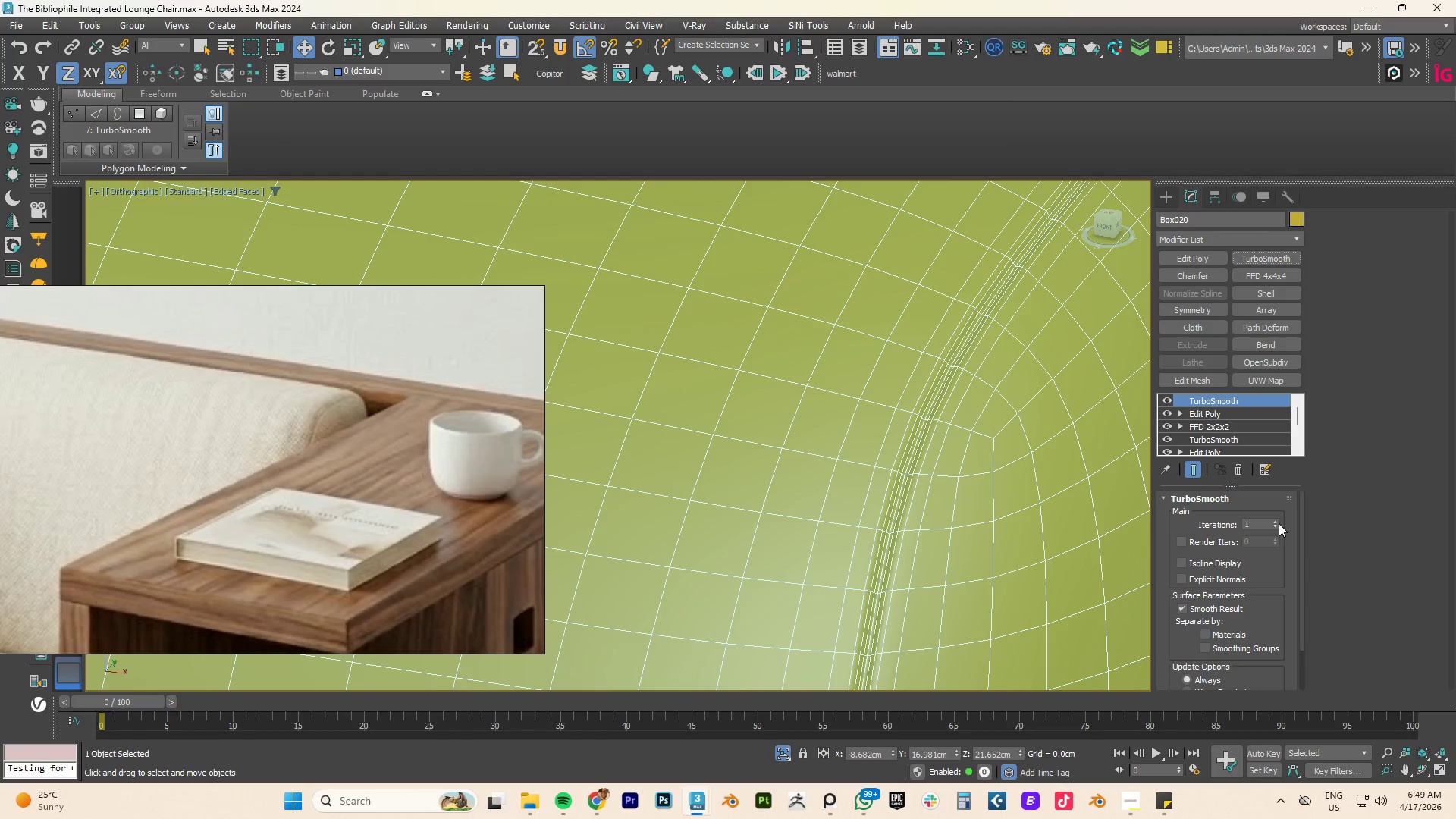 
left_click([1276, 519])
 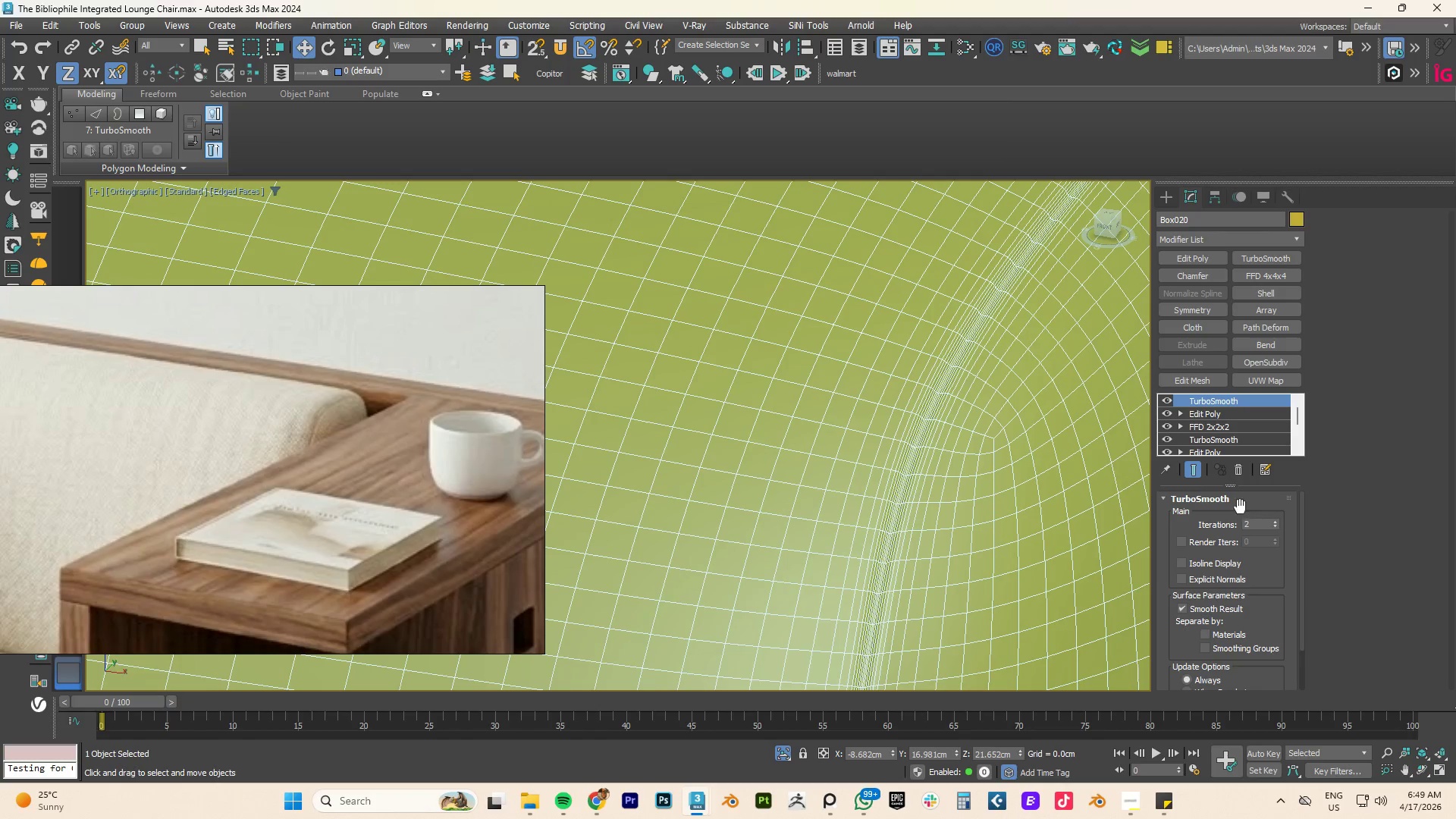 
key(F4)
 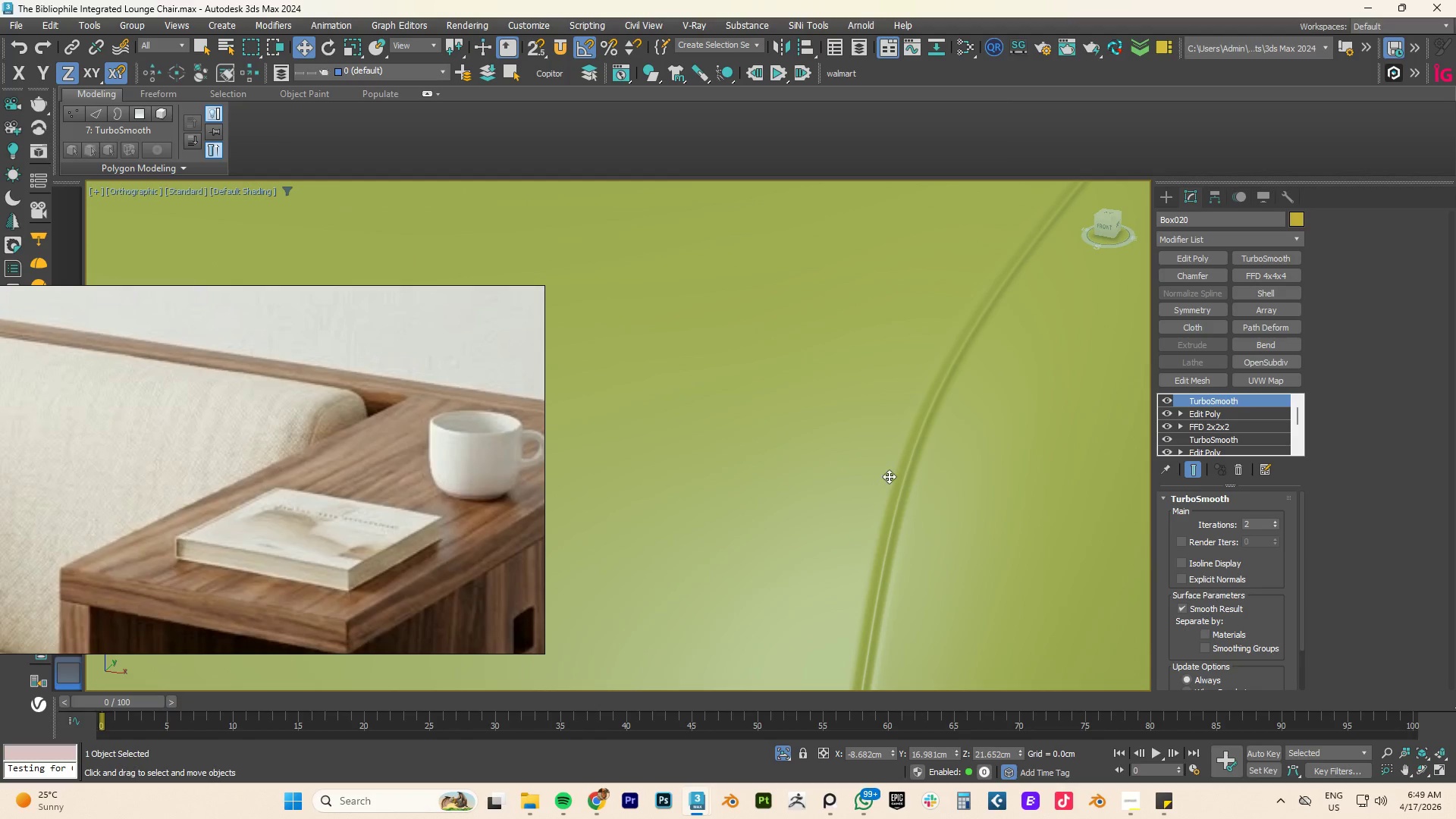 
scroll: coordinate [889, 476], scroll_direction: down, amount: 8.0
 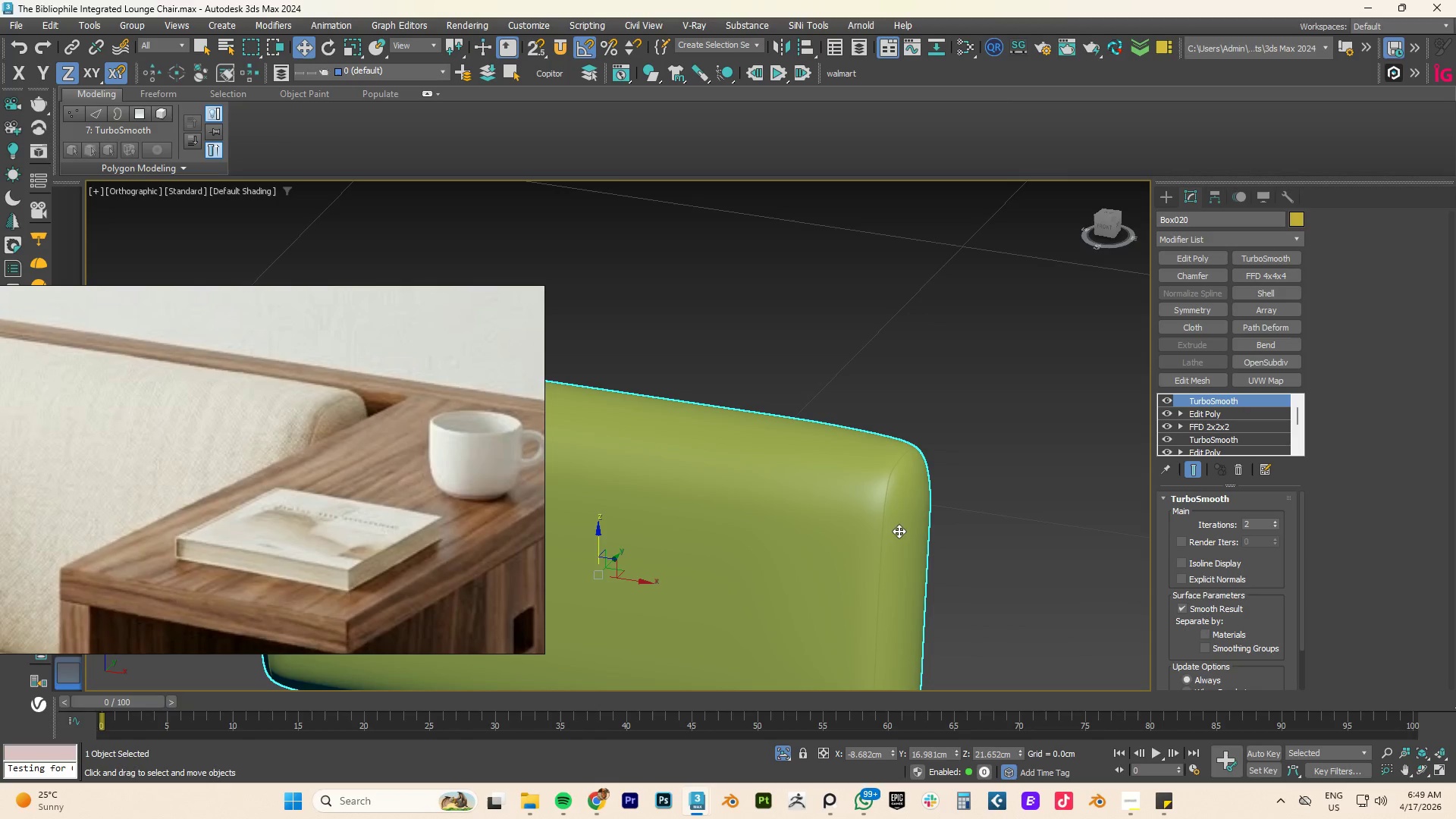 
hold_key(key=AltLeft, duration=0.62)
 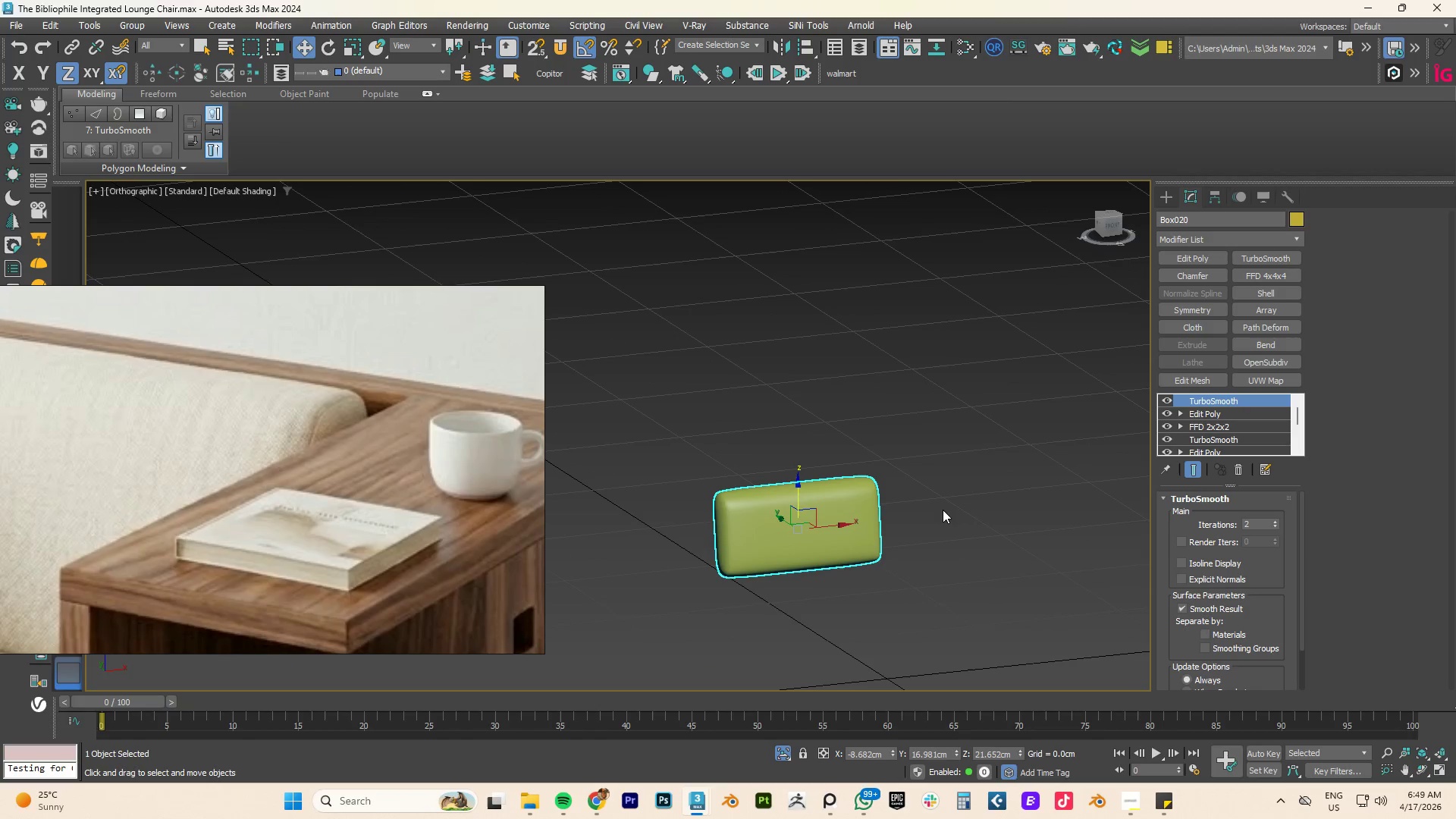 
scroll: coordinate [858, 512], scroll_direction: down, amount: 4.0
 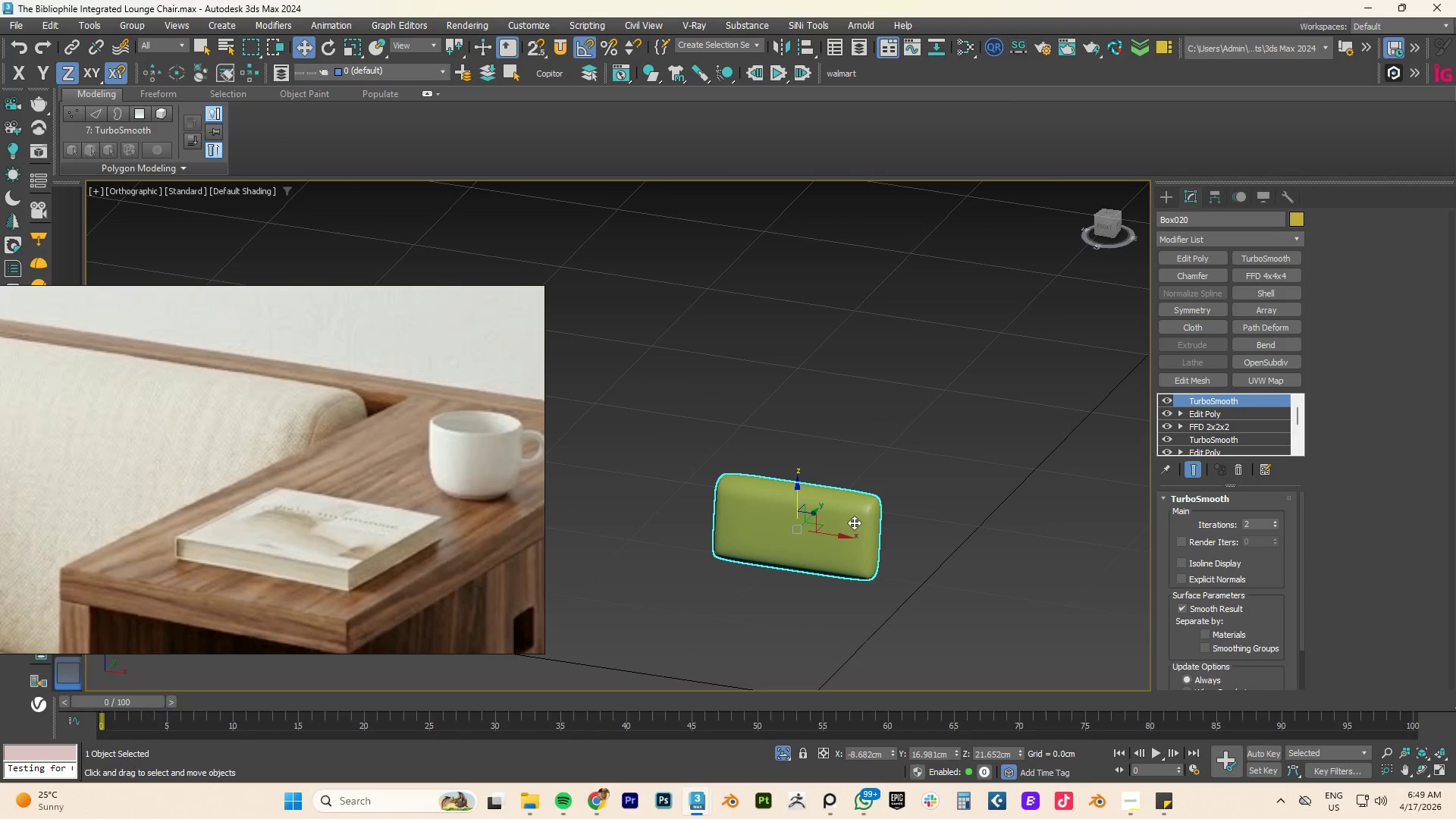 
key(Alt+Q)
 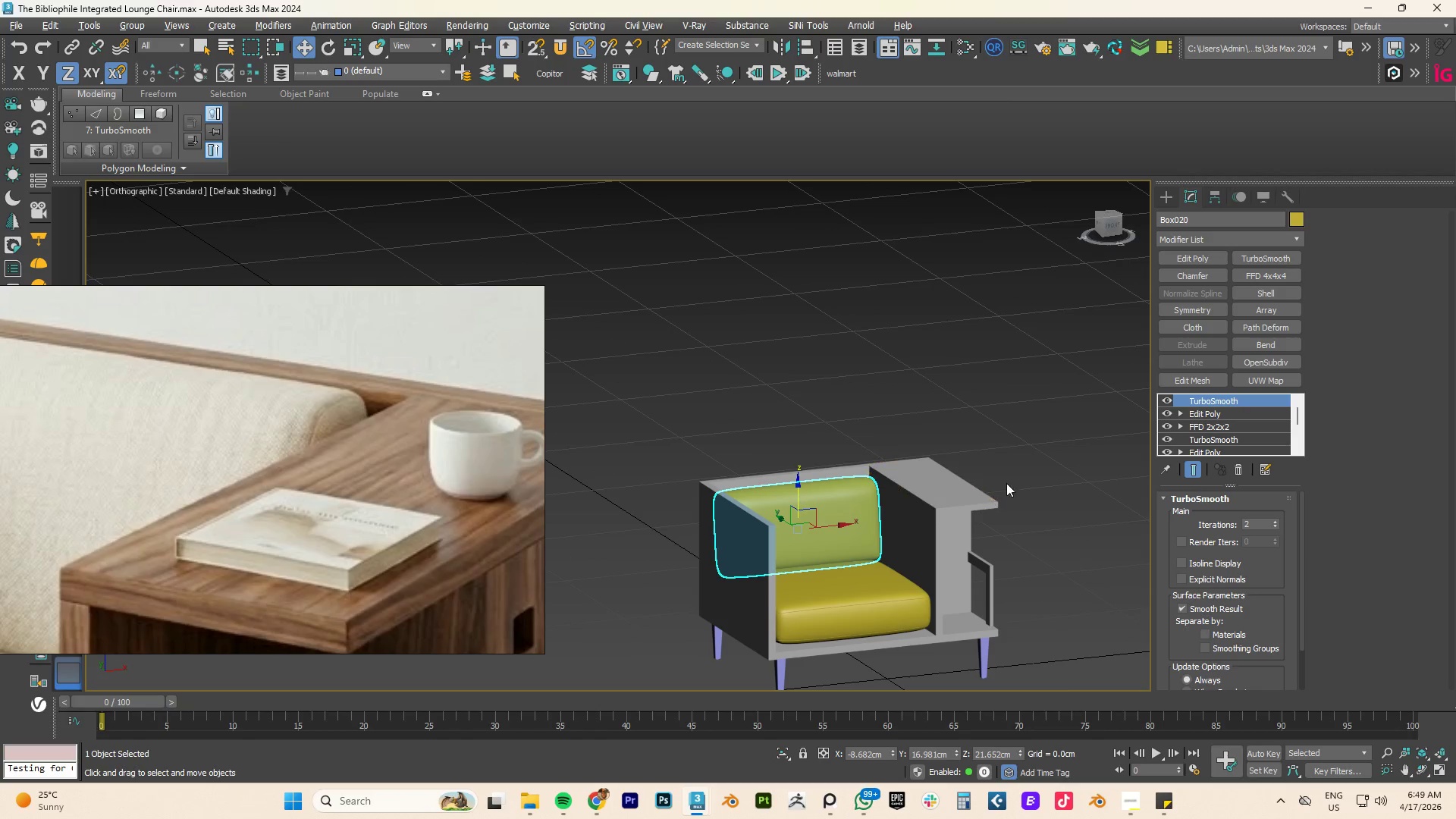 
hold_key(key=AltLeft, duration=0.78)
 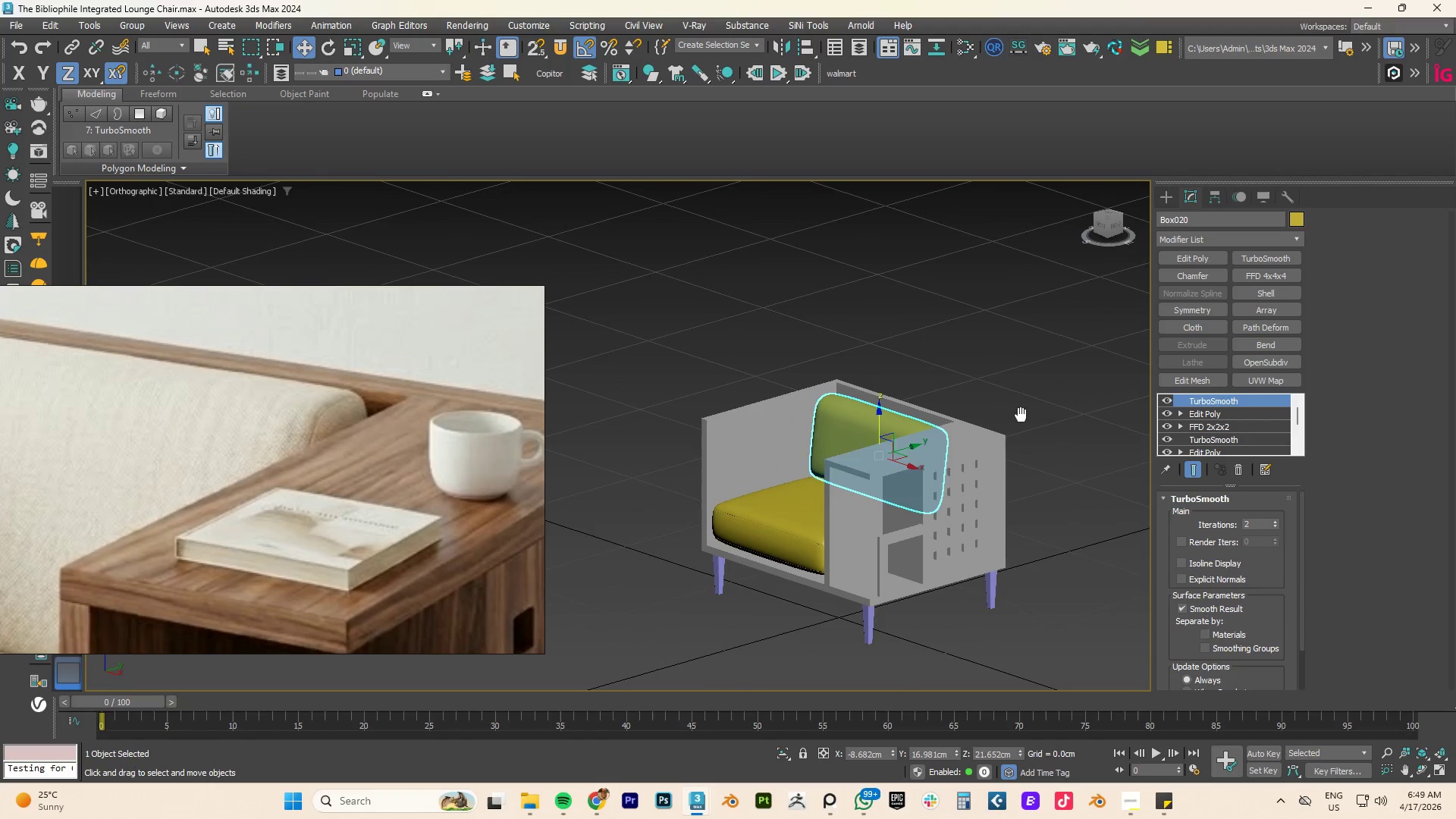 
scroll: coordinate [358, 521], scroll_direction: down, amount: 6.0
 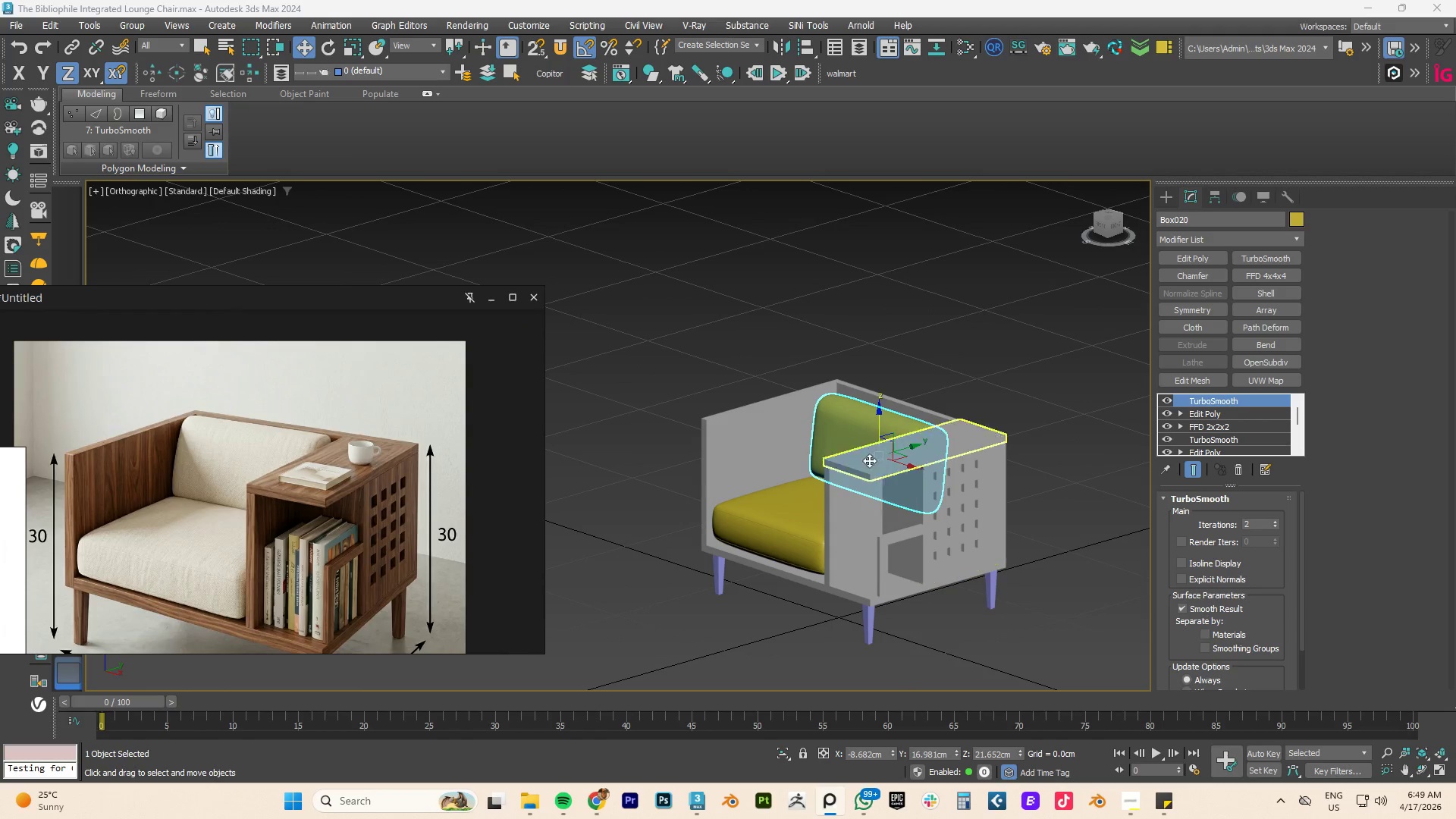 
key(F4)
 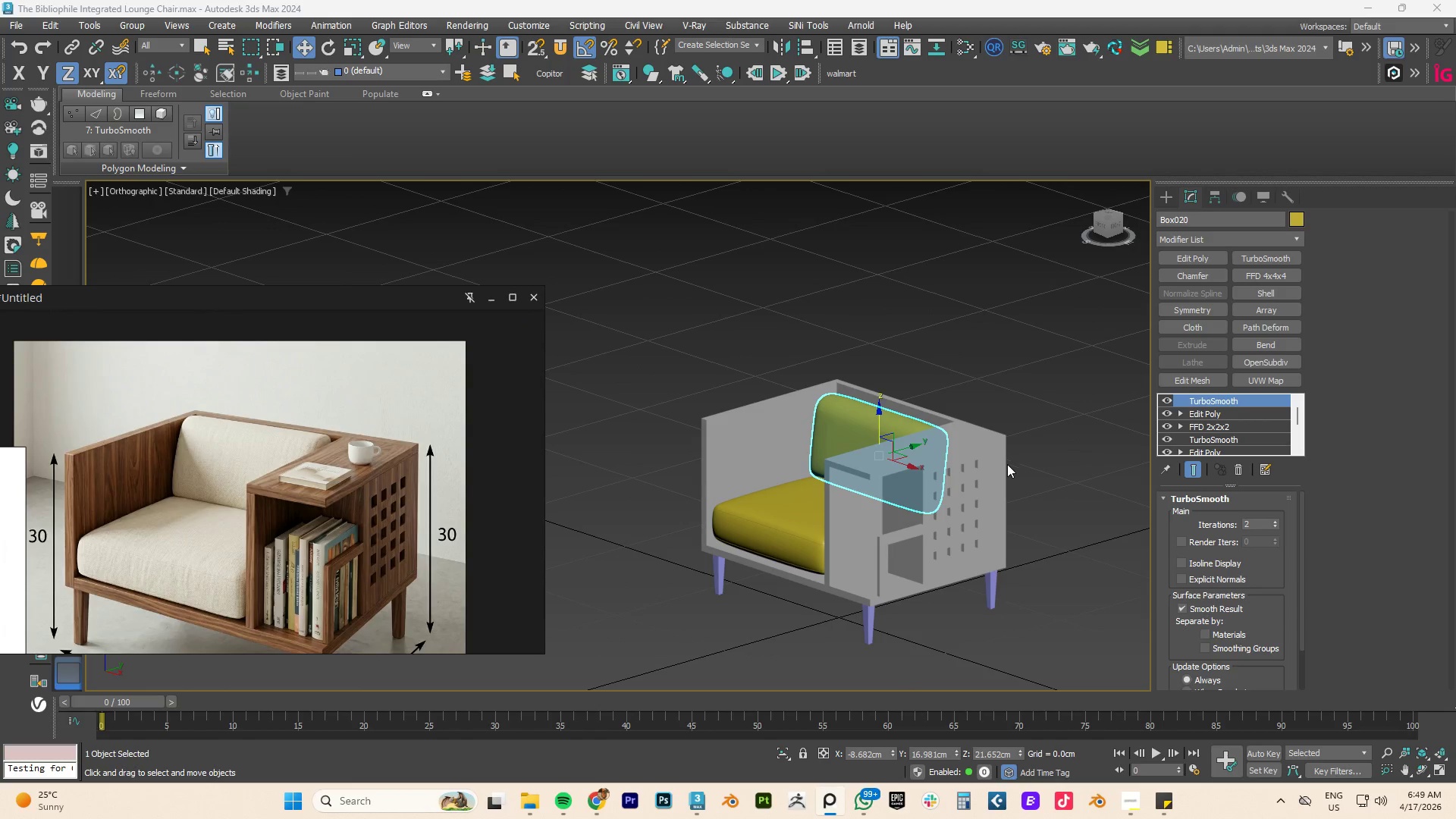 
key(Control+S)
 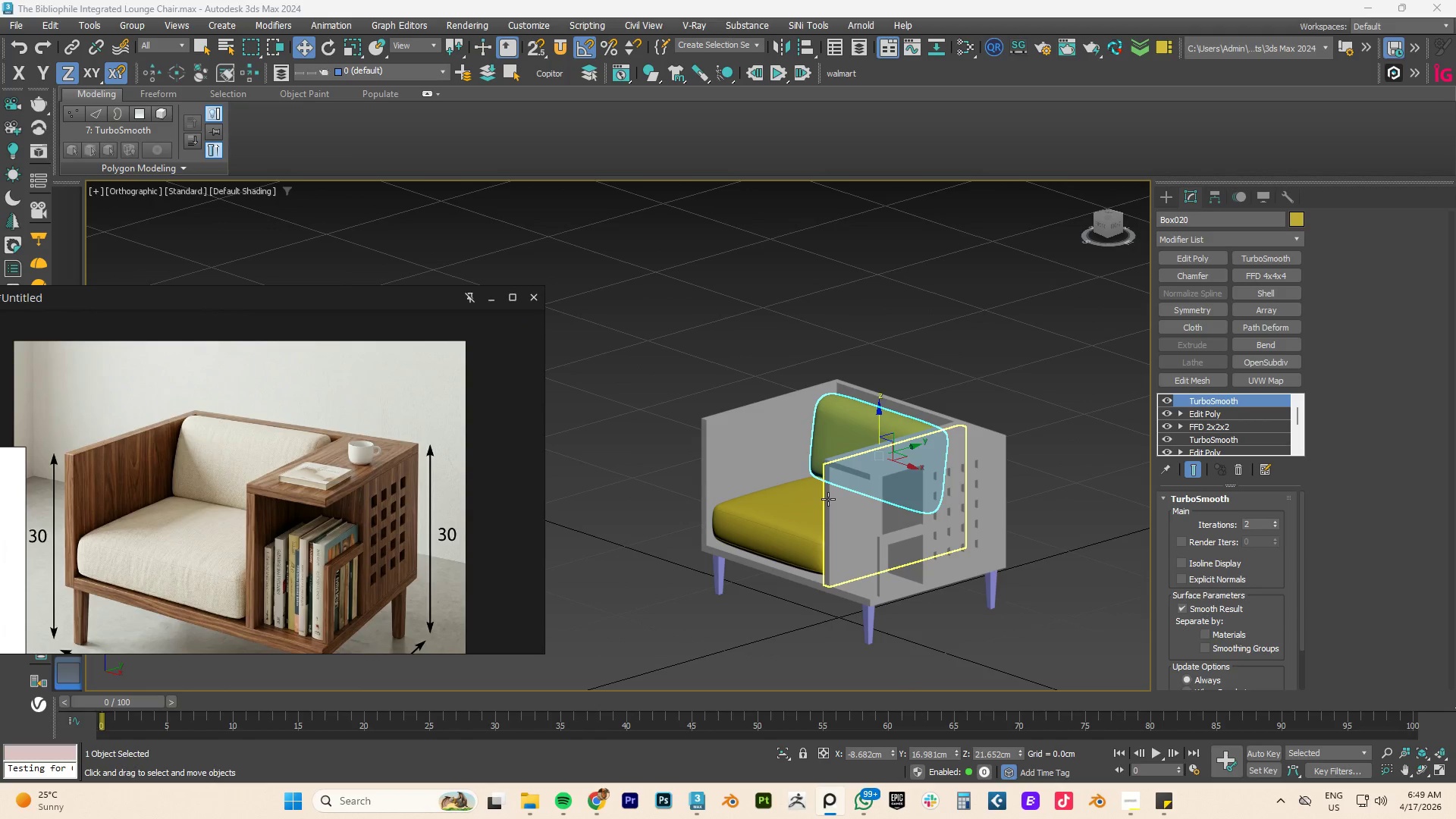 
scroll: coordinate [828, 499], scroll_direction: down, amount: 3.0
 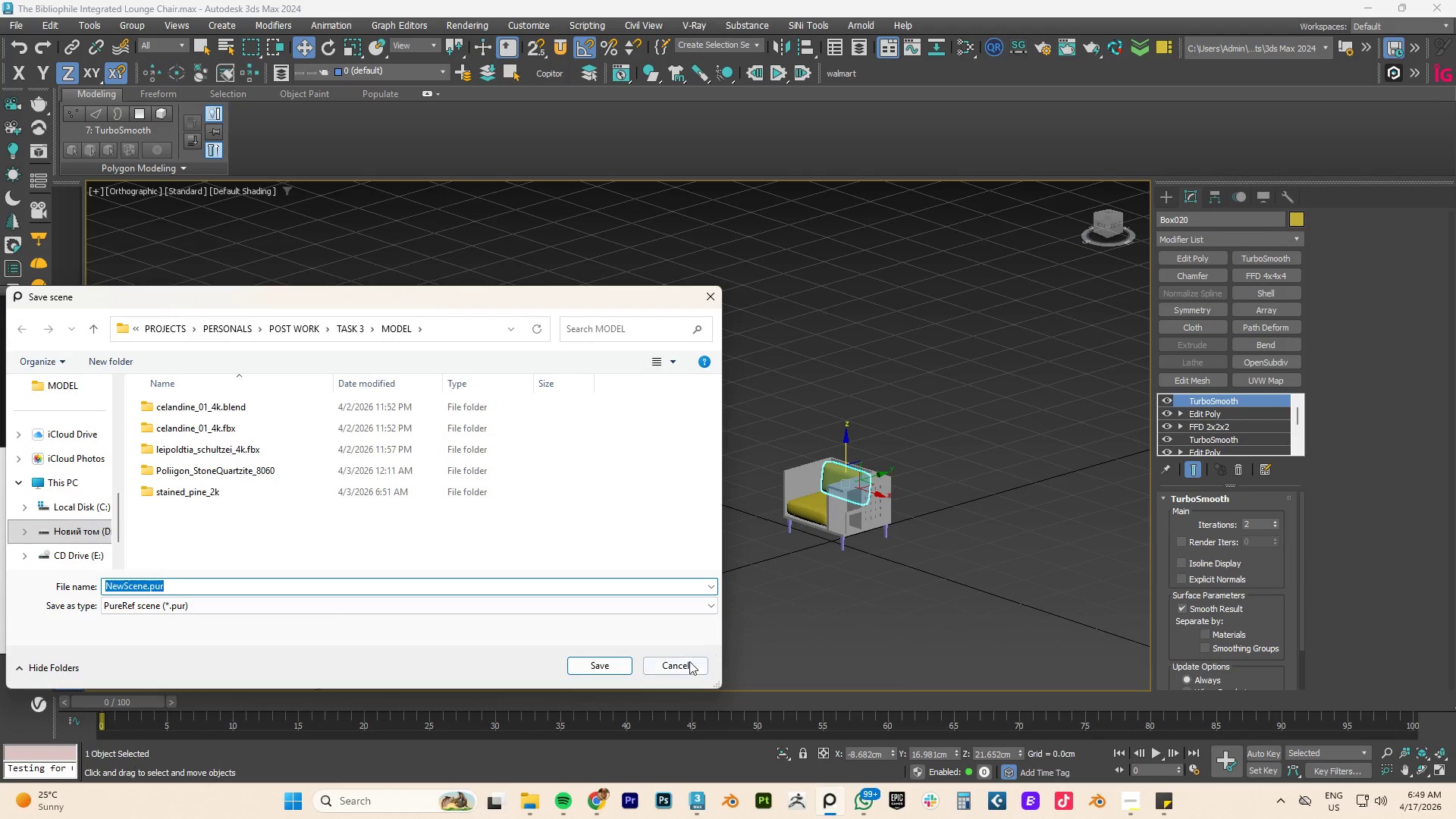 
double_click([918, 583])
 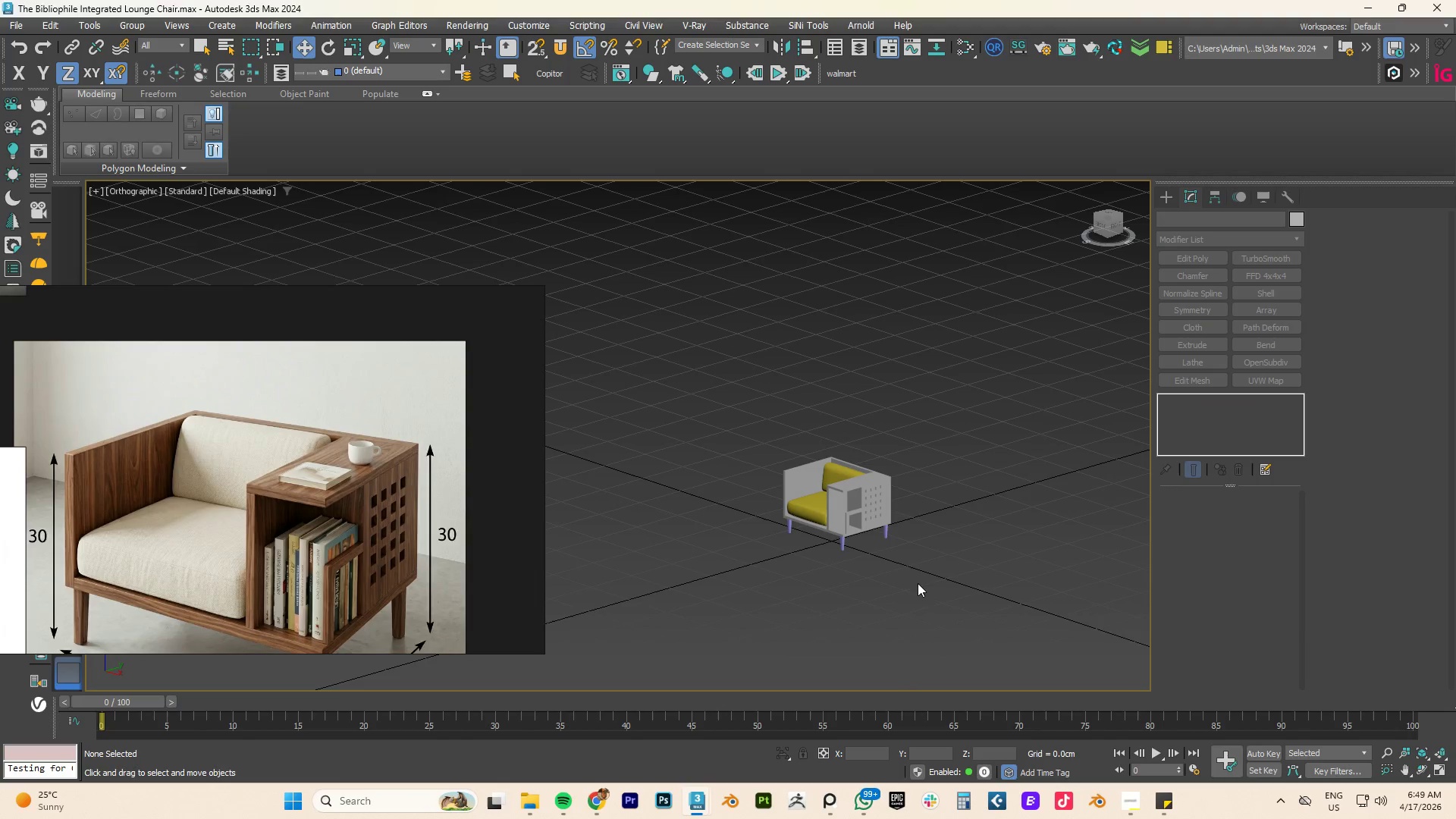 
key(Control+S)
 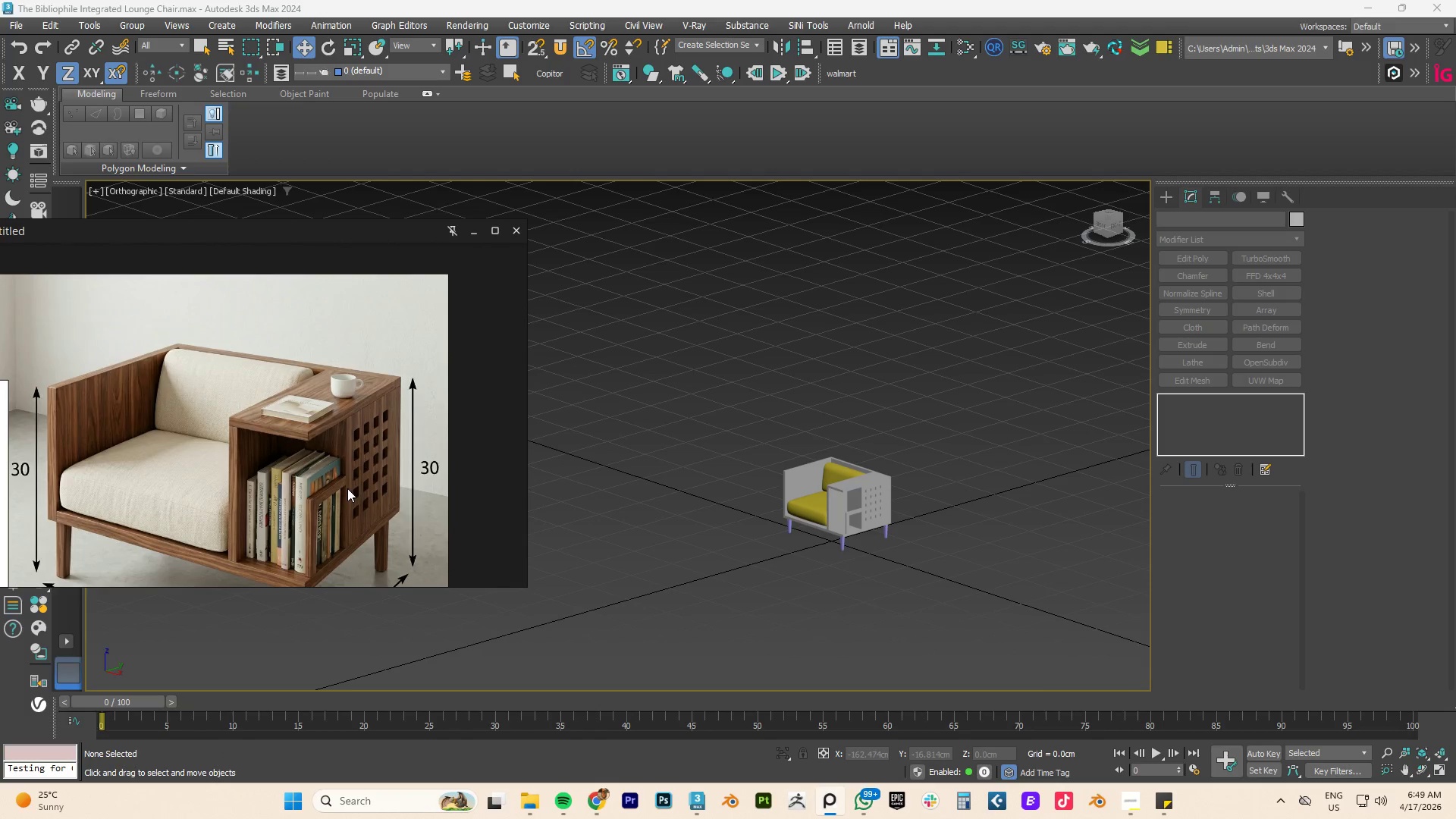 
type(ft)
 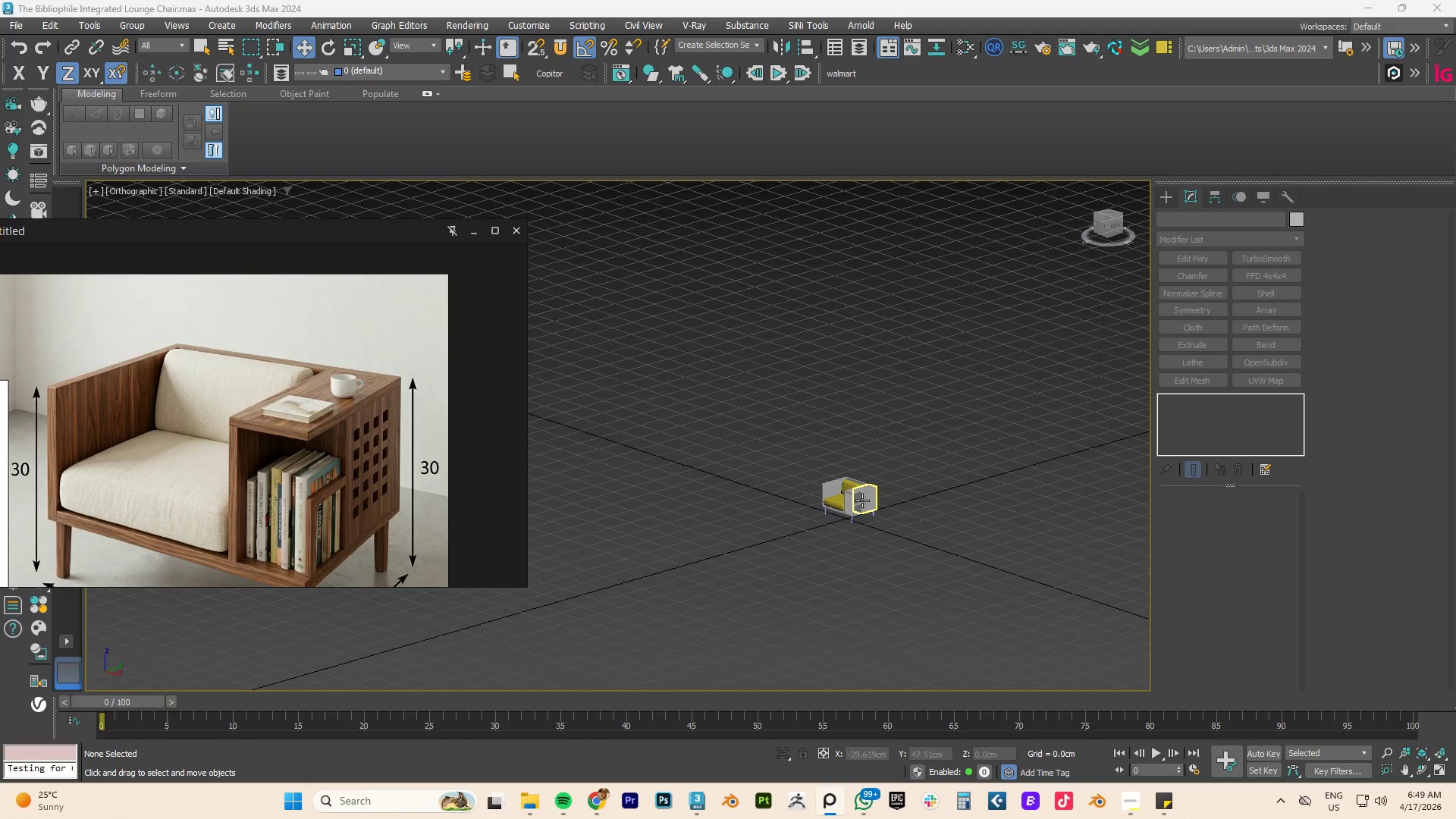 
hold_key(key=Z, duration=0.38)
 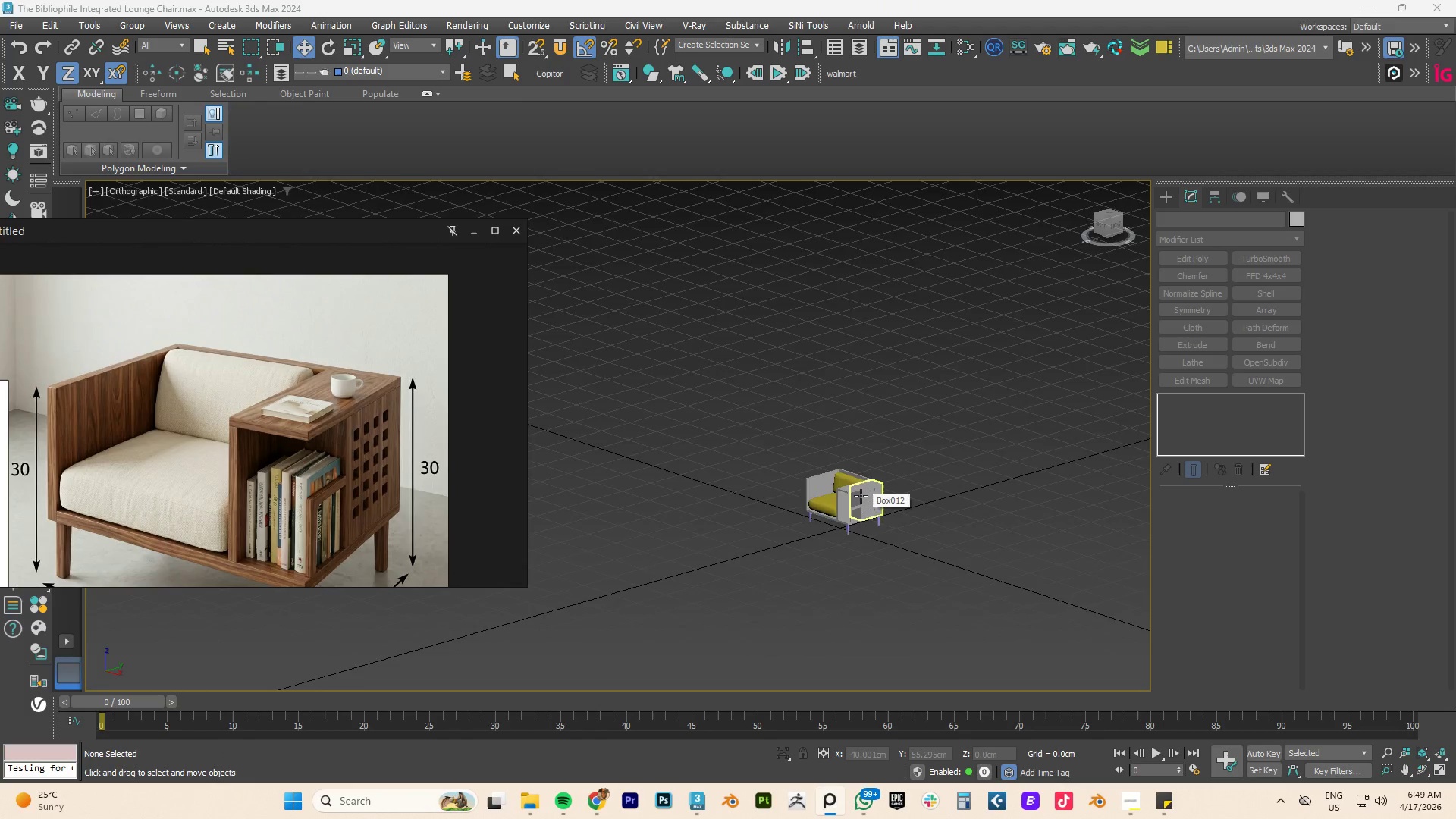 
scroll: coordinate [861, 496], scroll_direction: down, amount: 2.0
 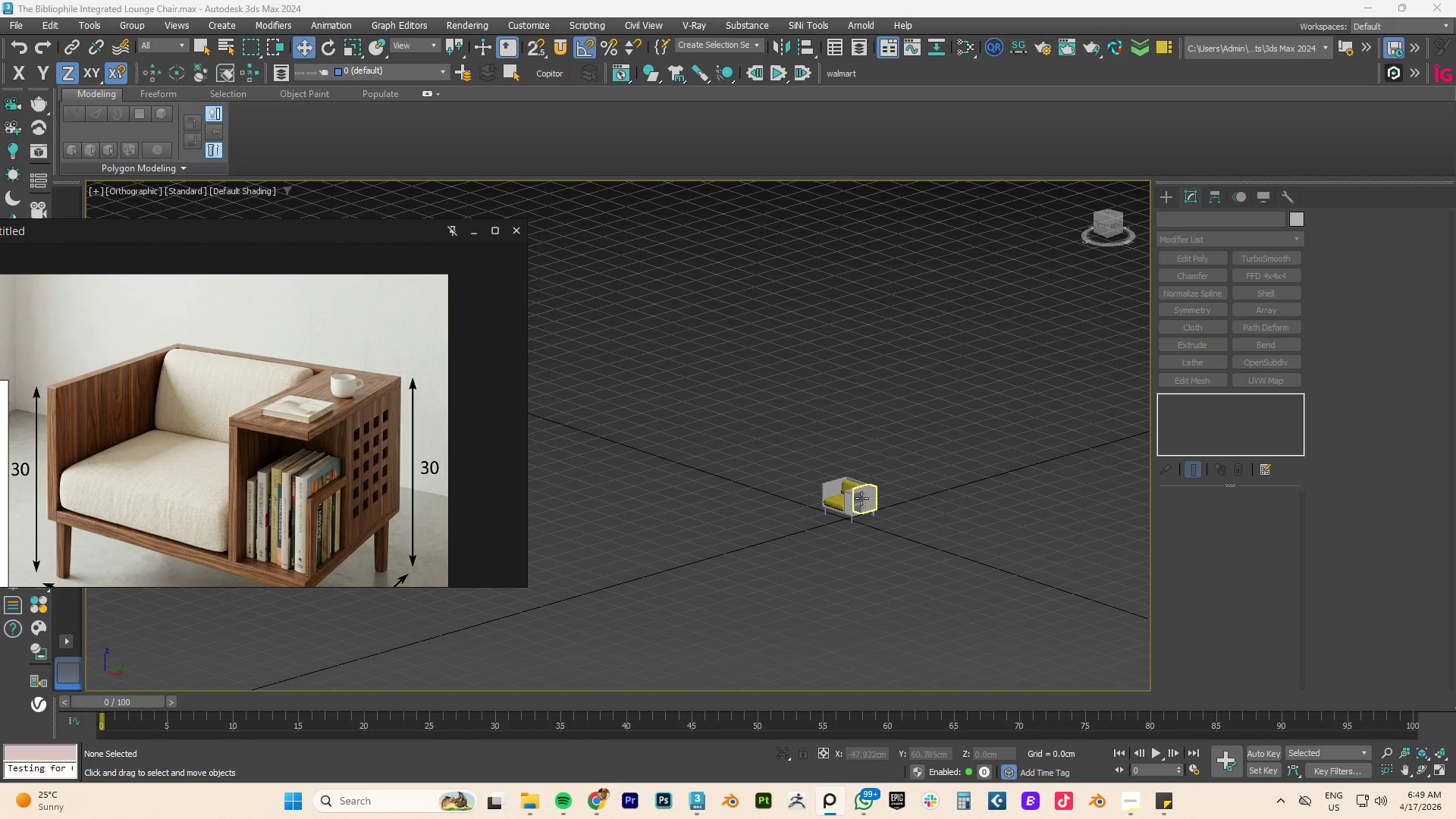 
key(Z)
 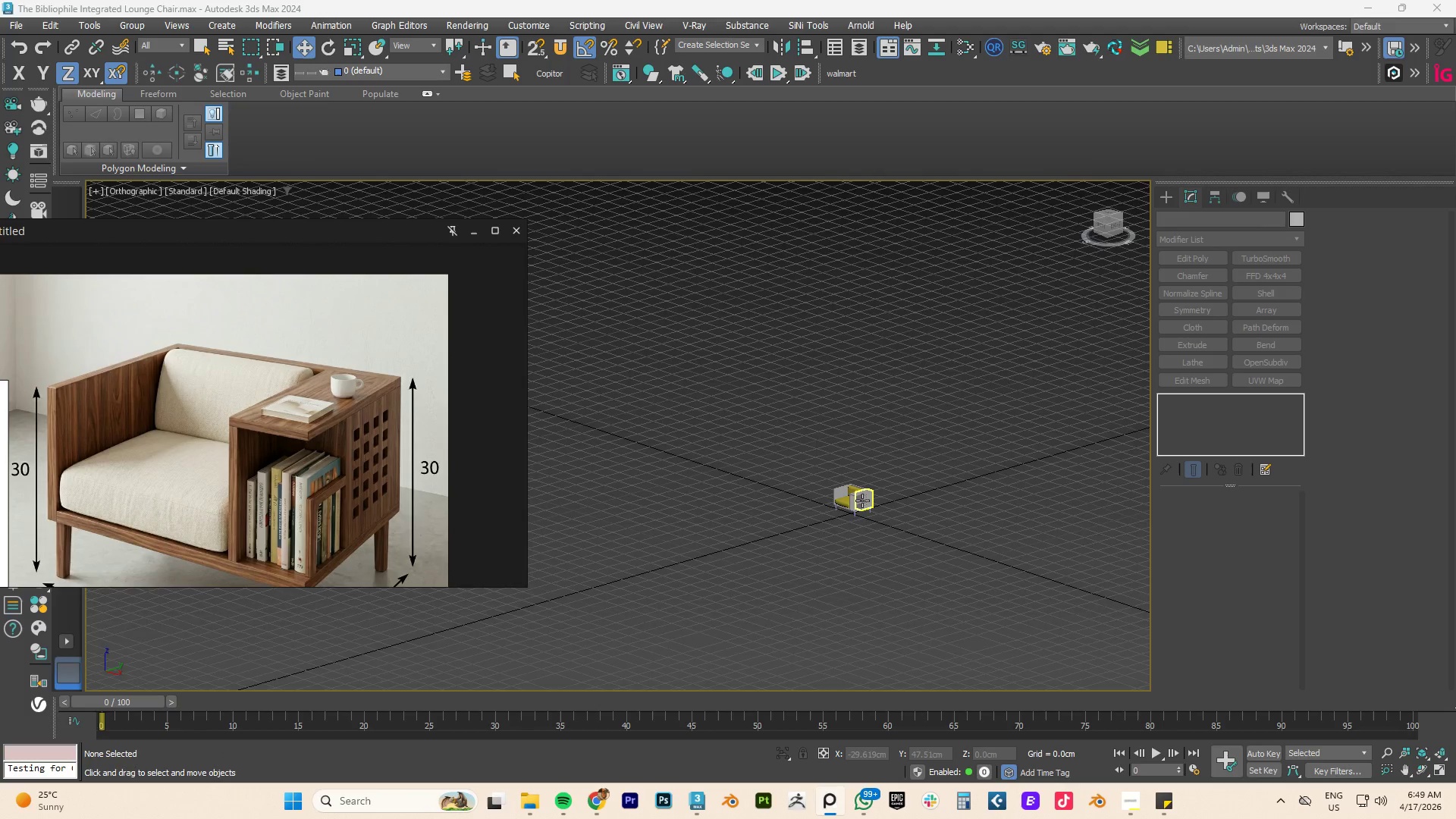 
left_click([862, 500])
 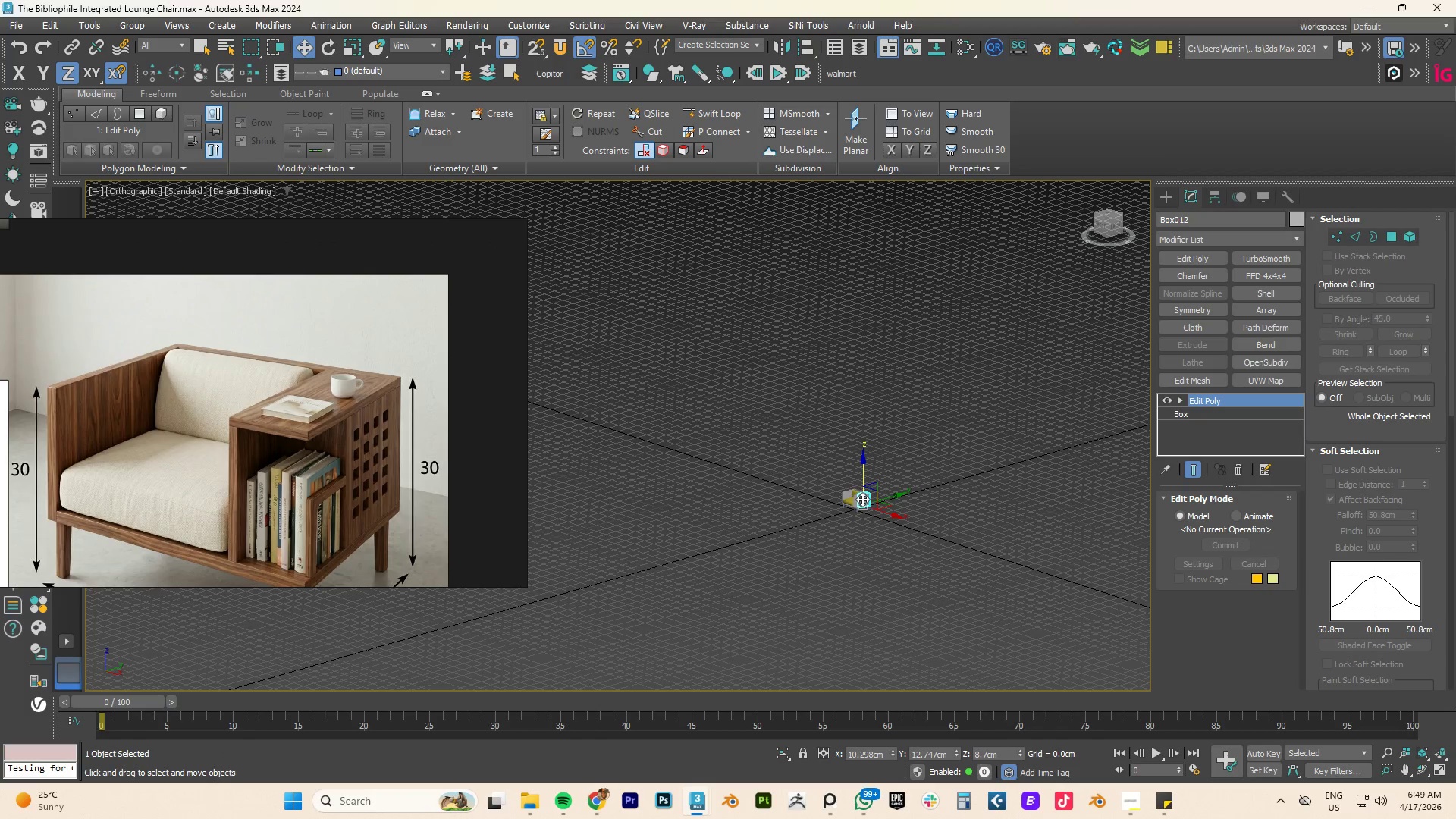 
scroll: coordinate [862, 500], scroll_direction: down, amount: 2.0
 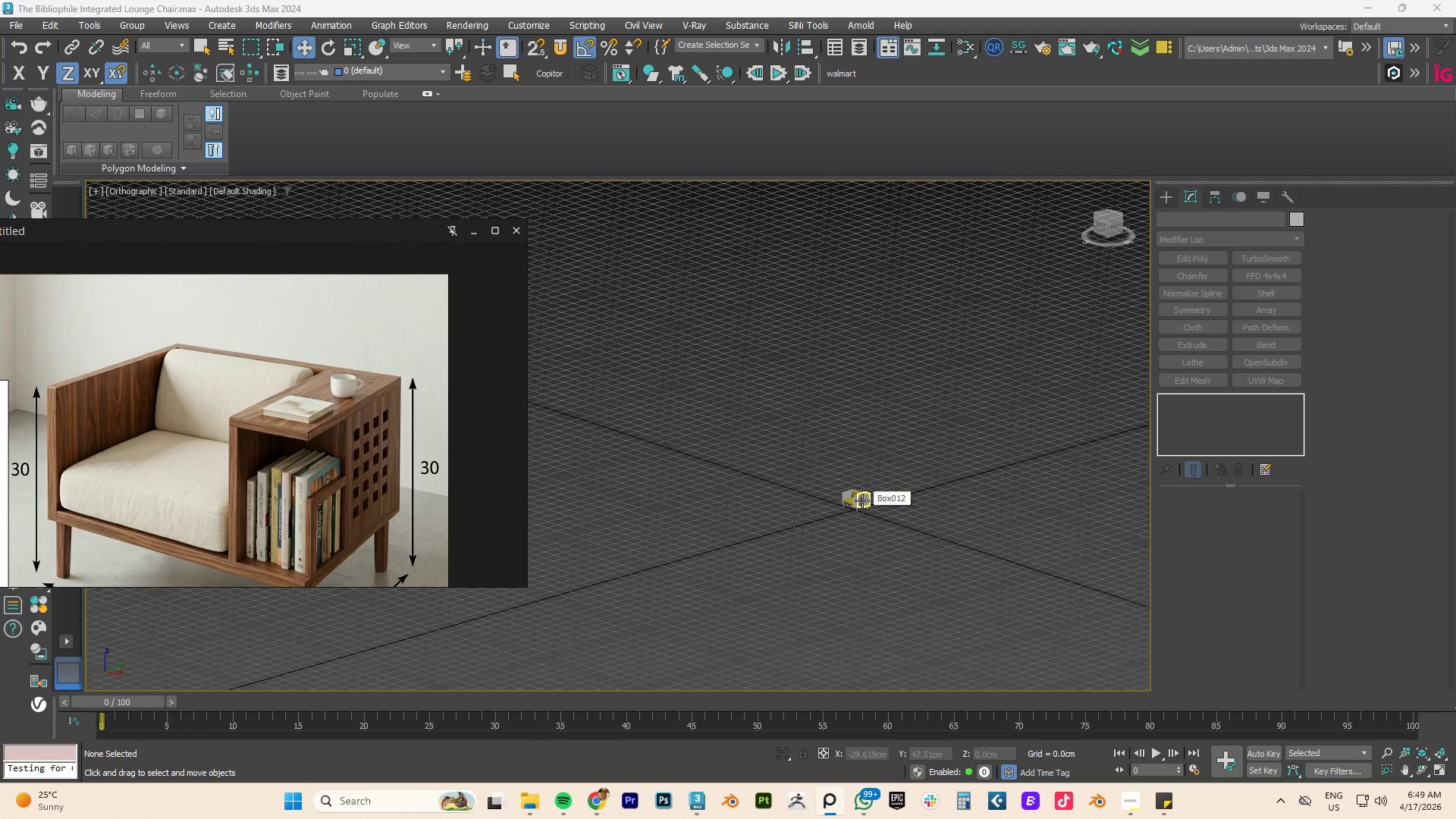 
type(tz)
 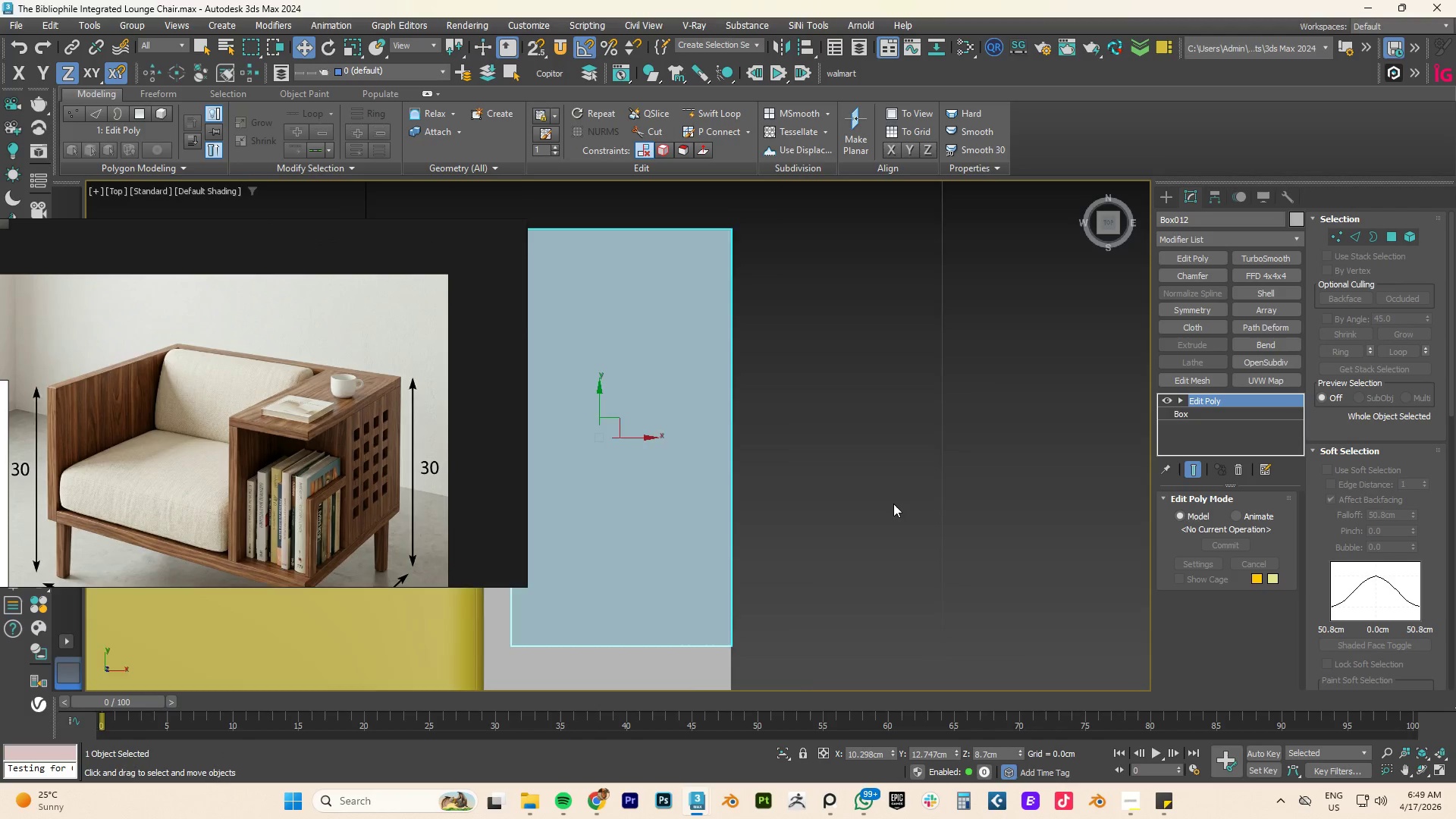 
scroll: coordinate [893, 504], scroll_direction: down, amount: 2.0
 